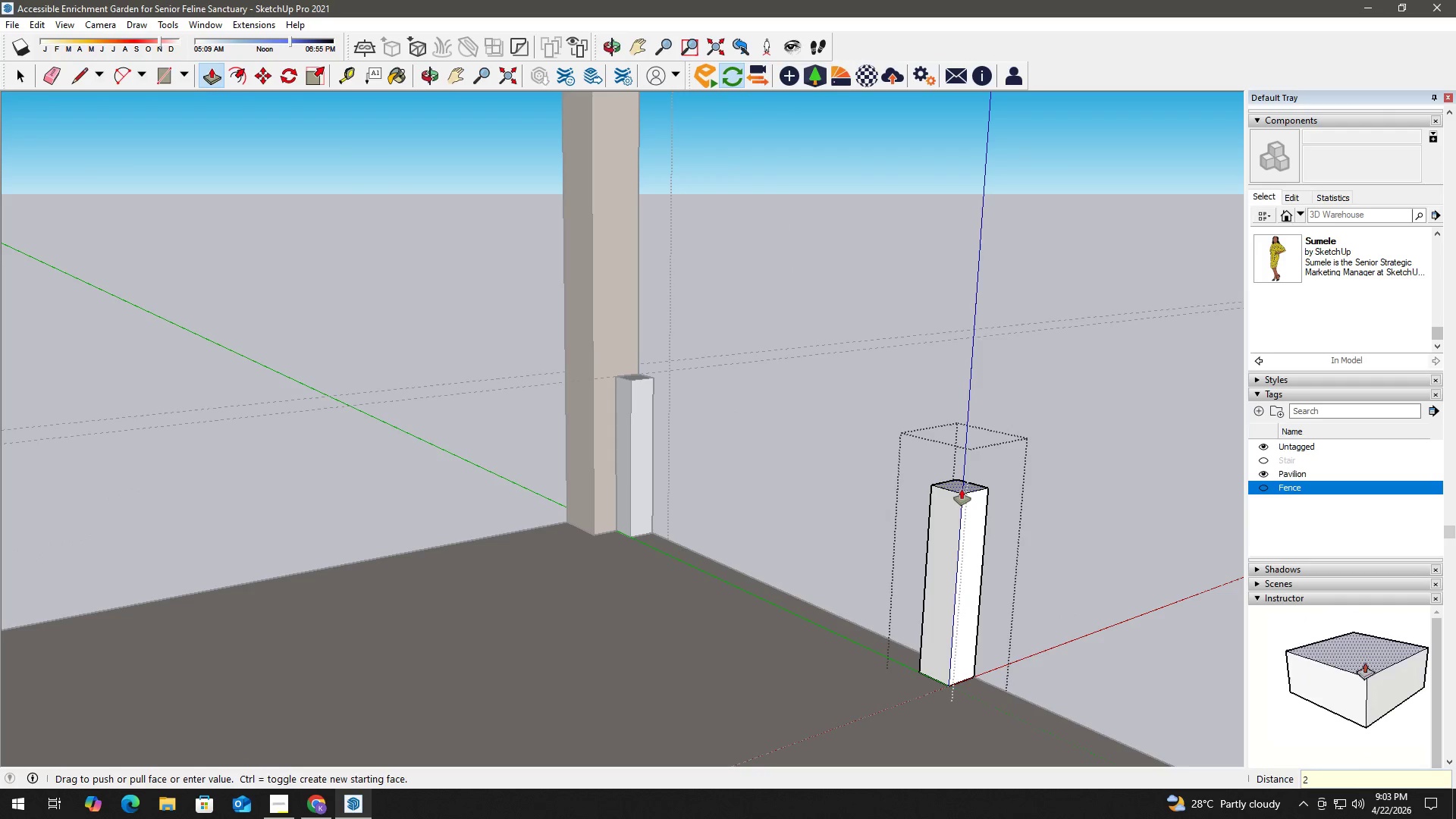 
key(NumpadEnter)
 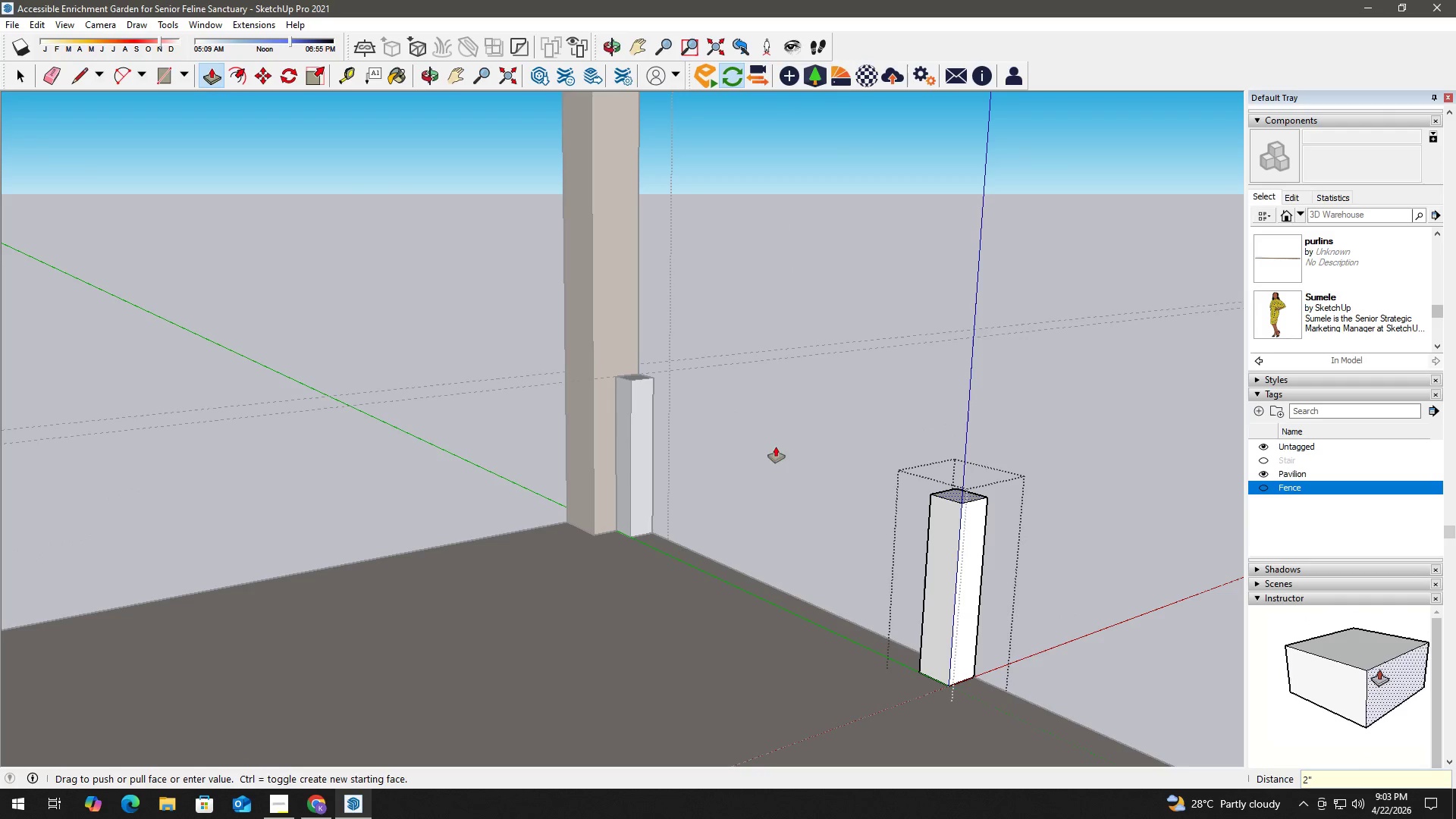 
key(Space)
 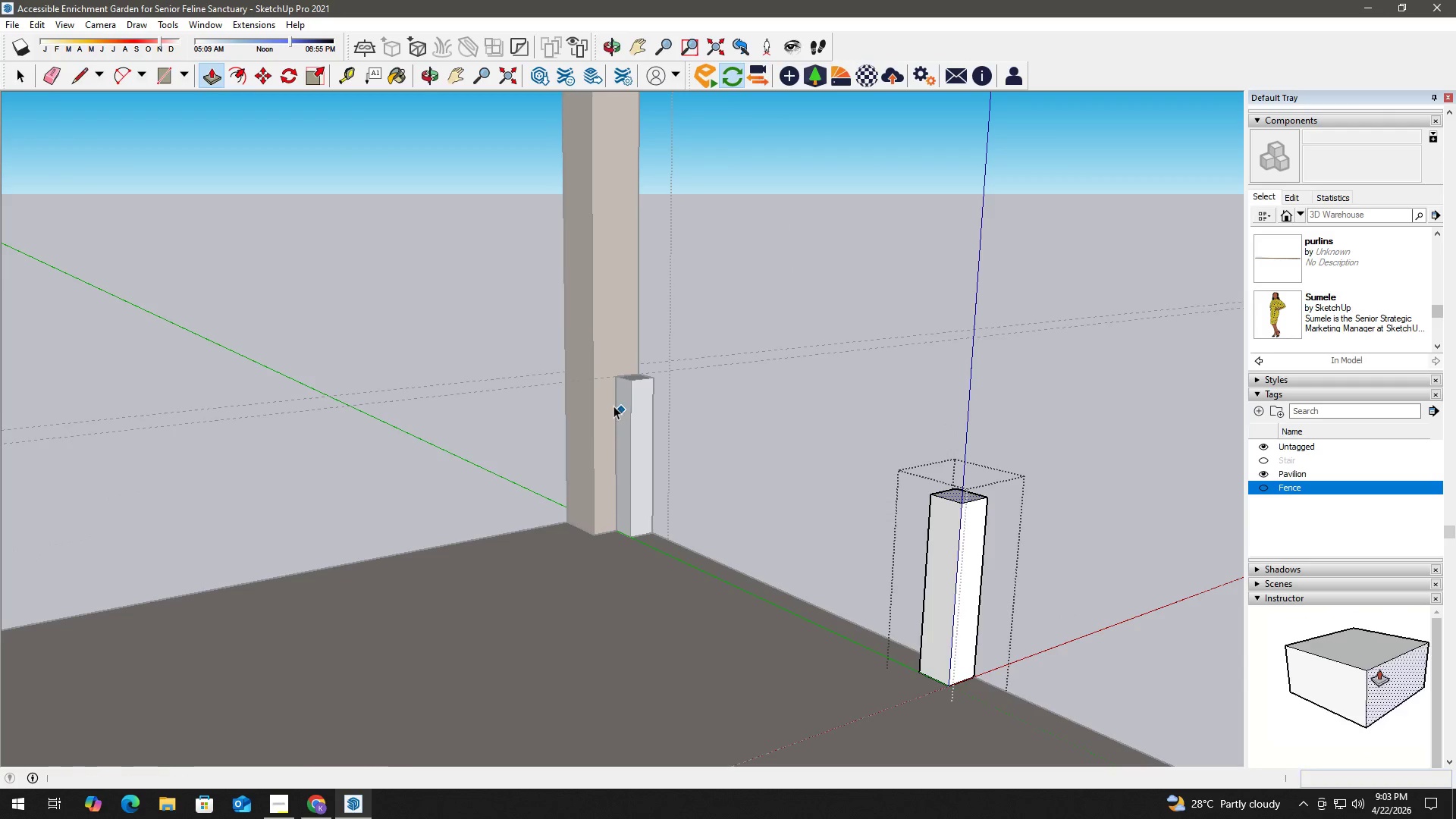 
key(Escape)
 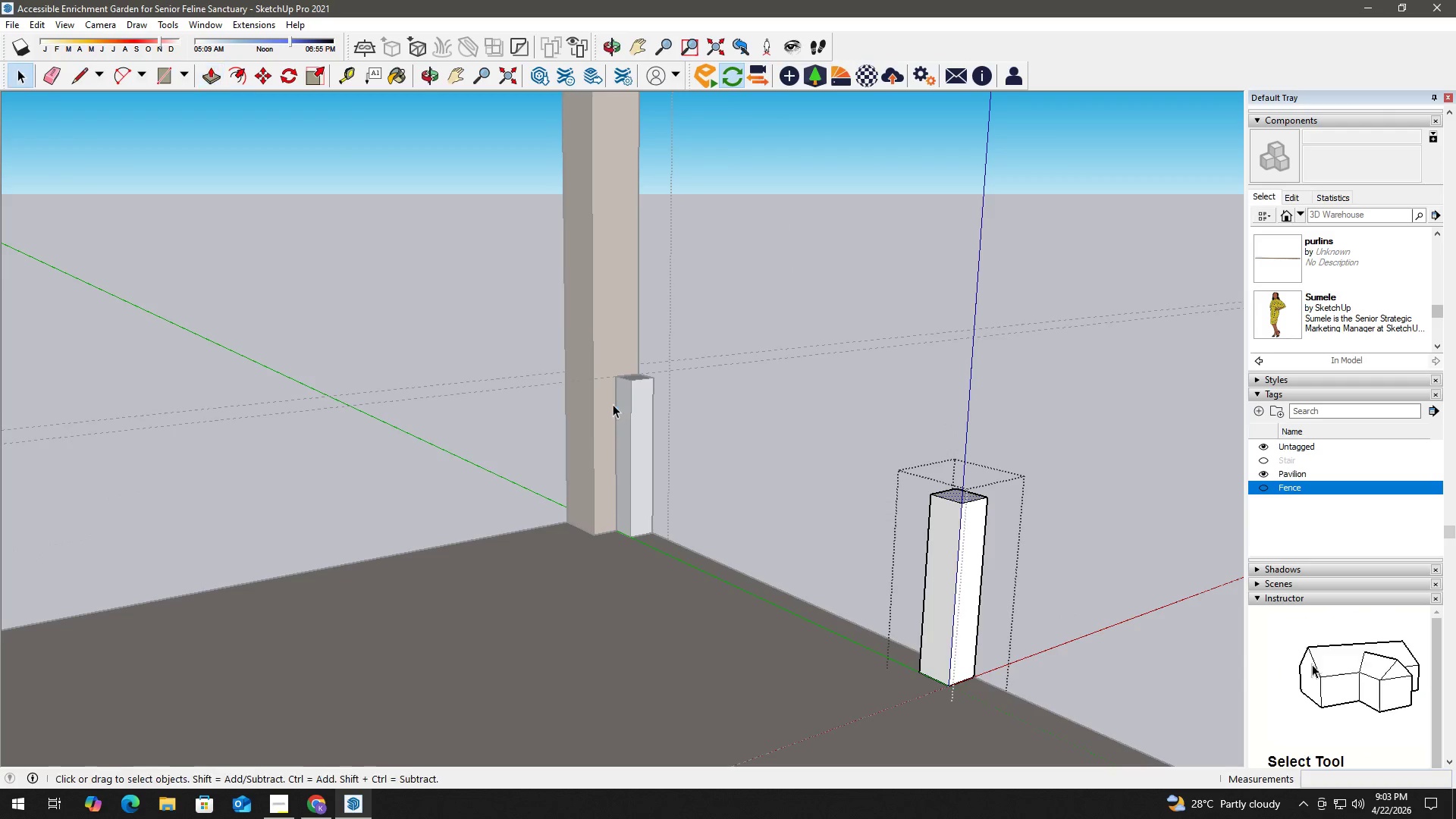 
key(Escape)
 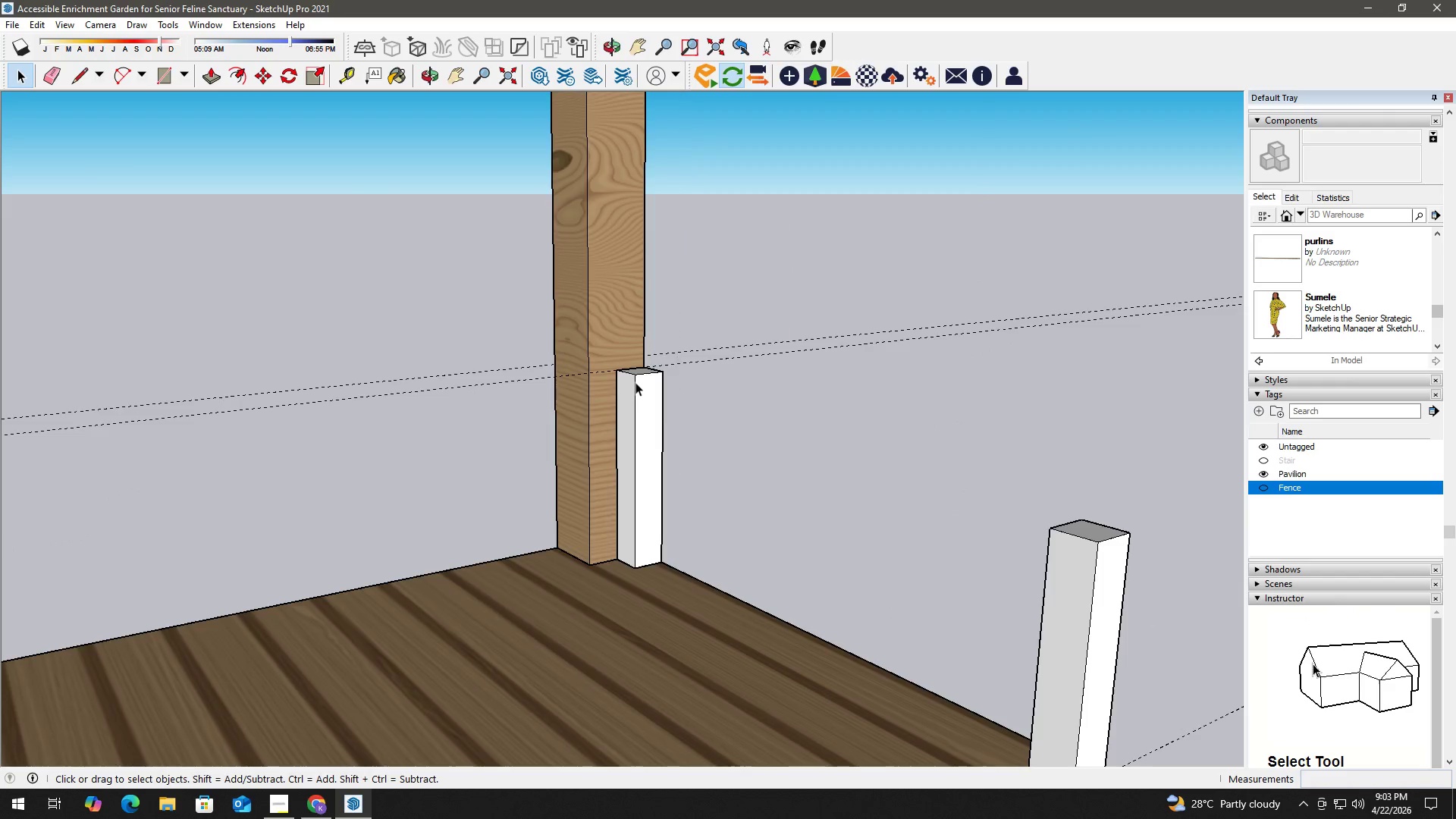 
double_click([635, 382])
 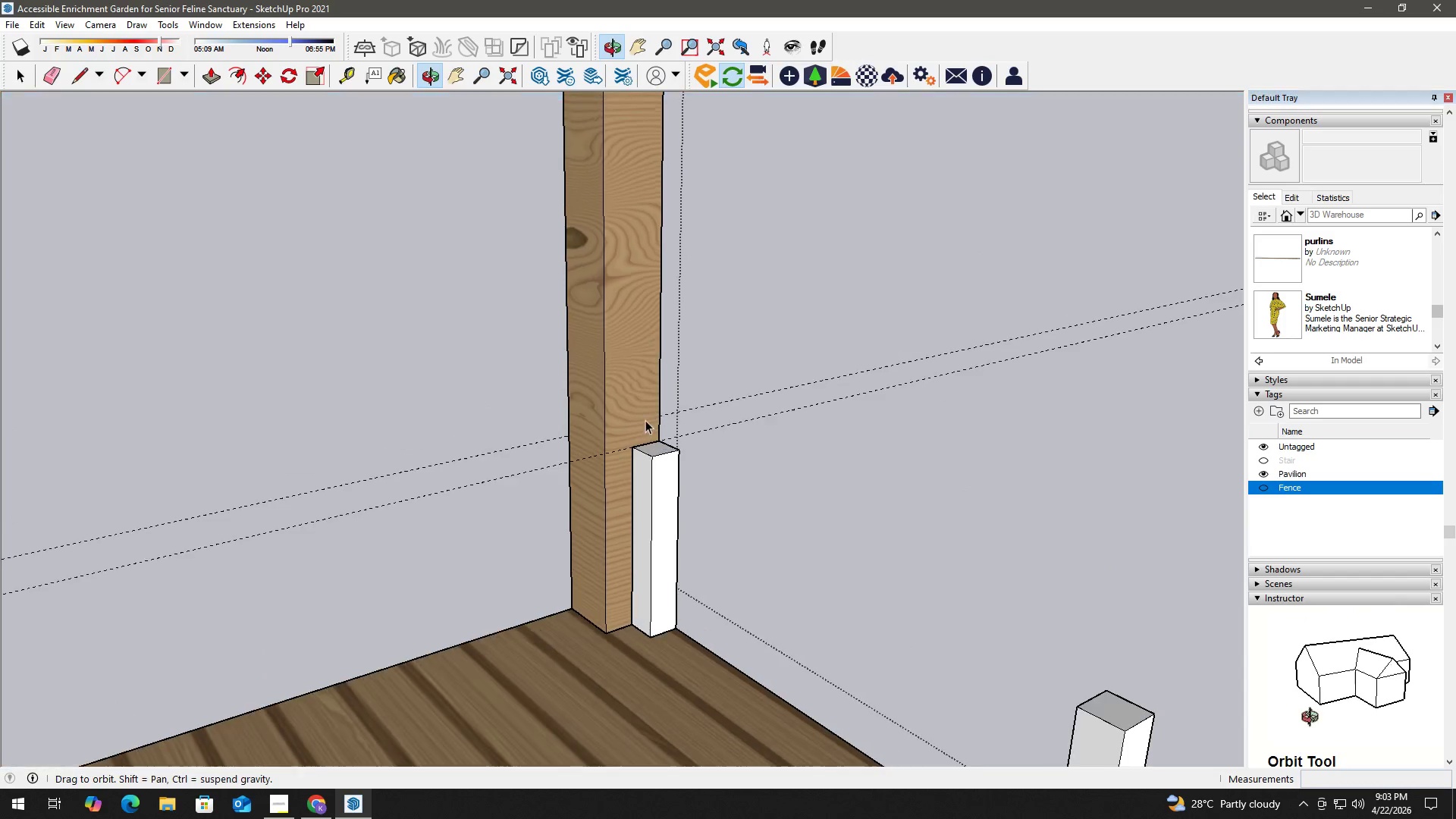 
scroll: coordinate [613, 403], scroll_direction: up, amount: 2.0
 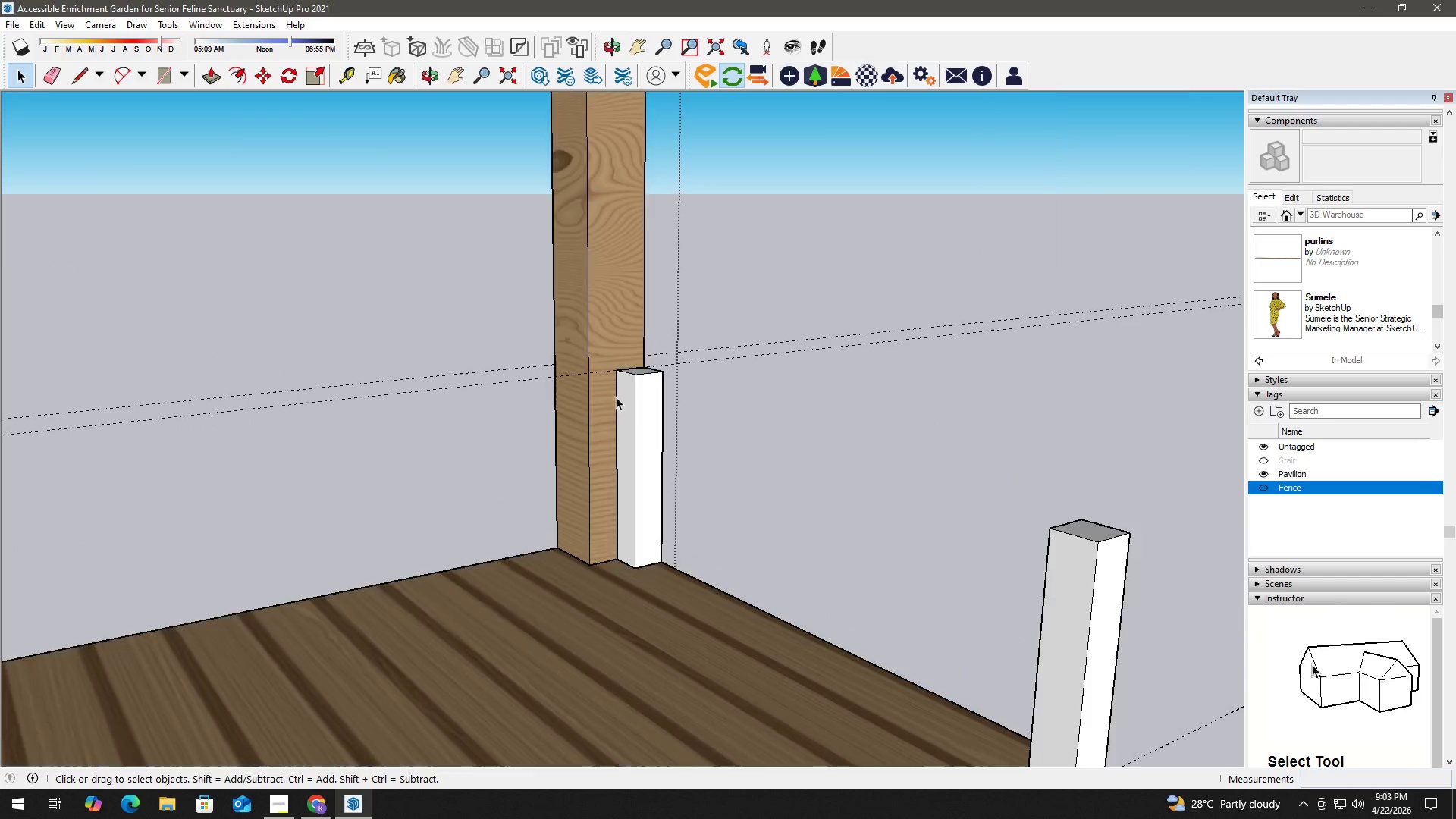 
key(P)
 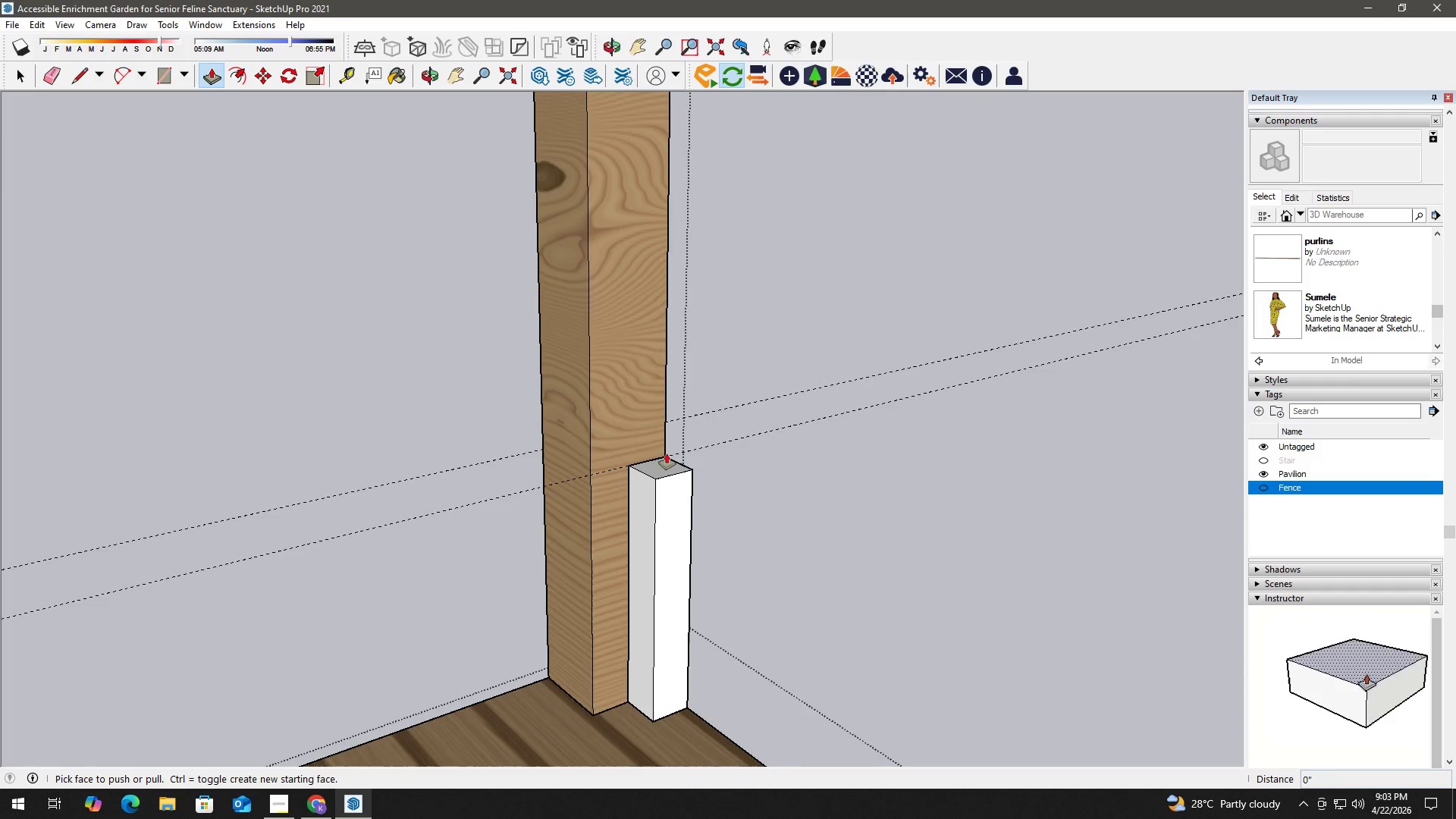 
scroll: coordinate [643, 394], scroll_direction: up, amount: 3.0
 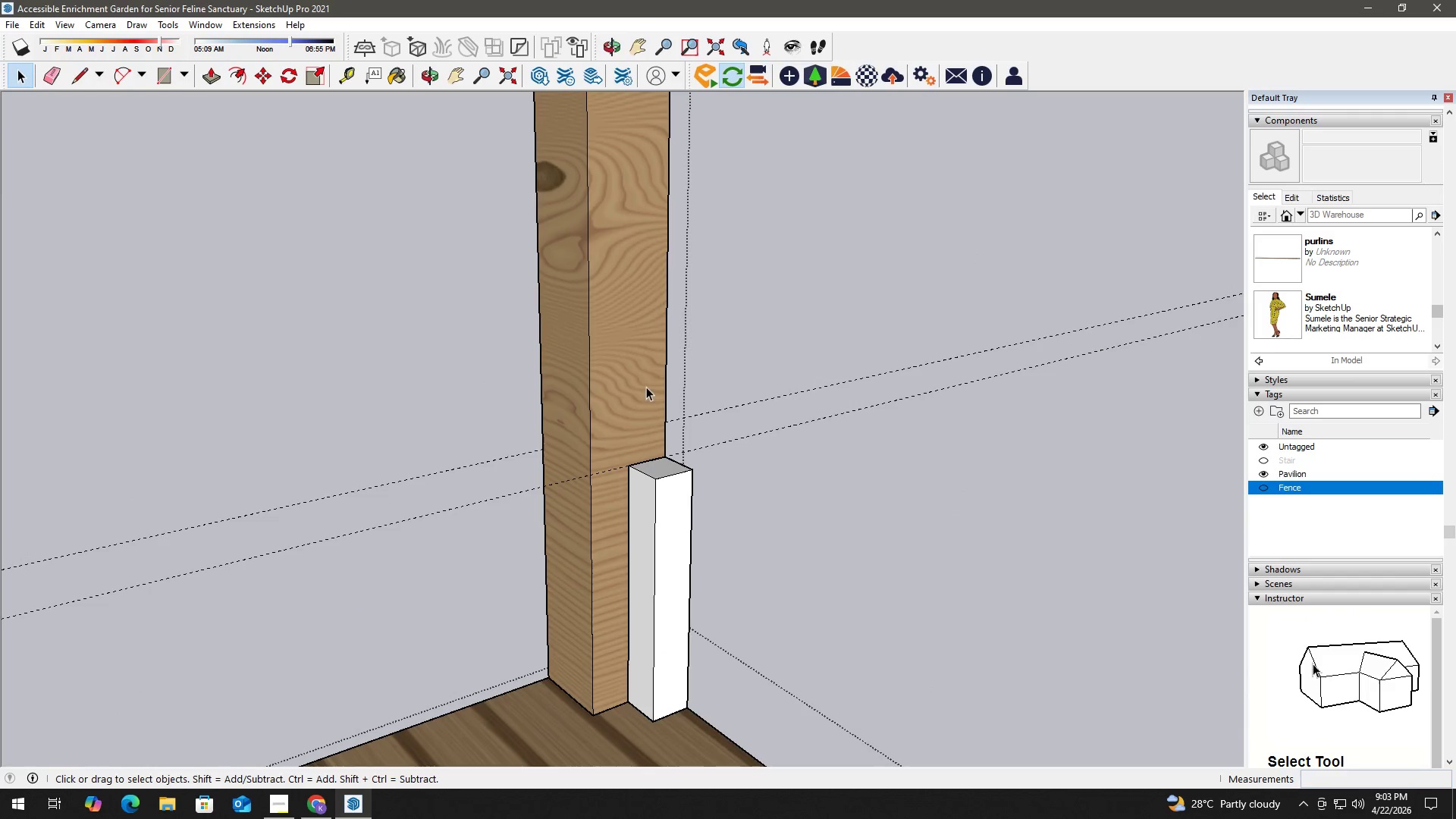 
left_click([665, 469])
 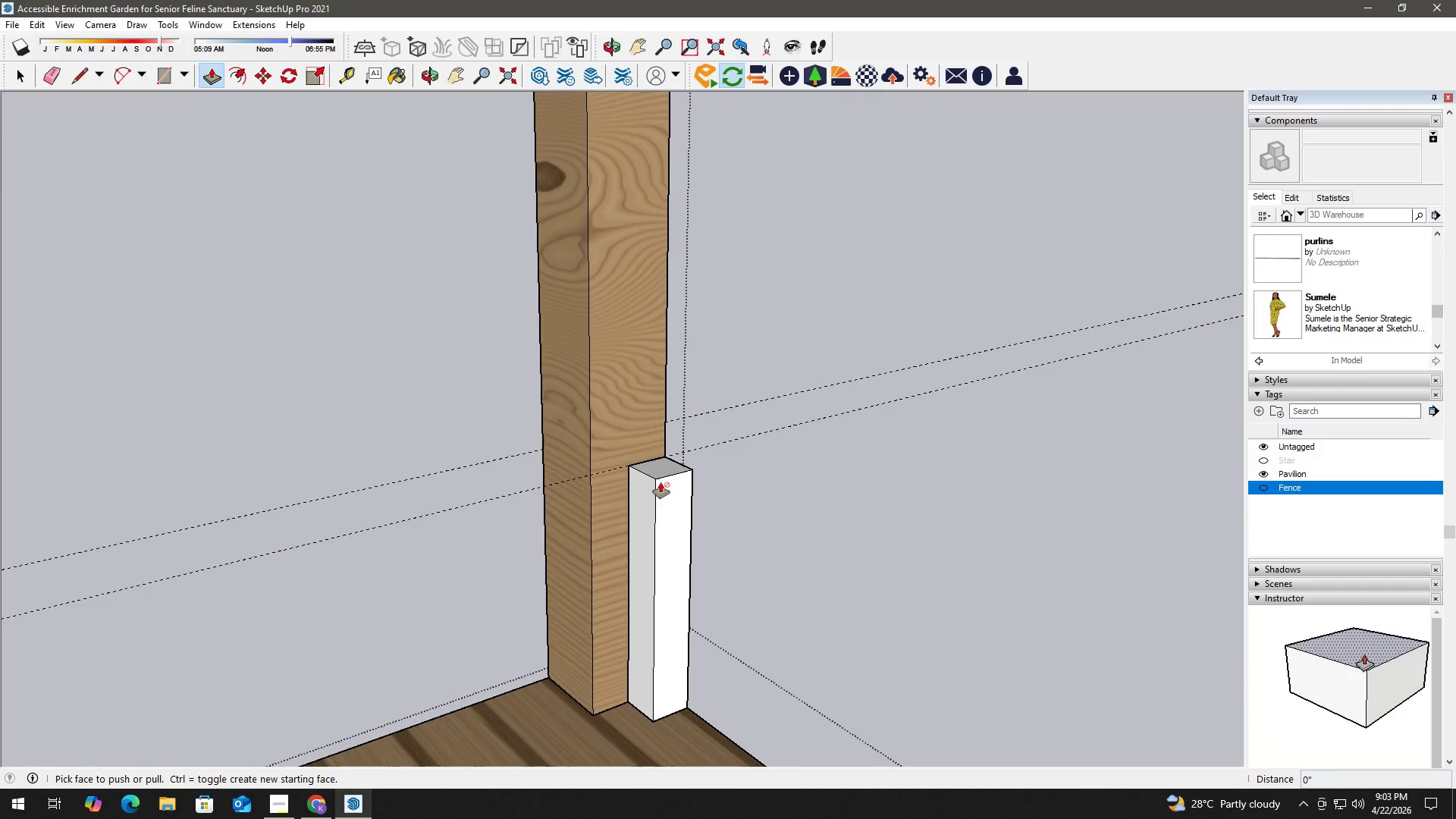 
key(Space)
 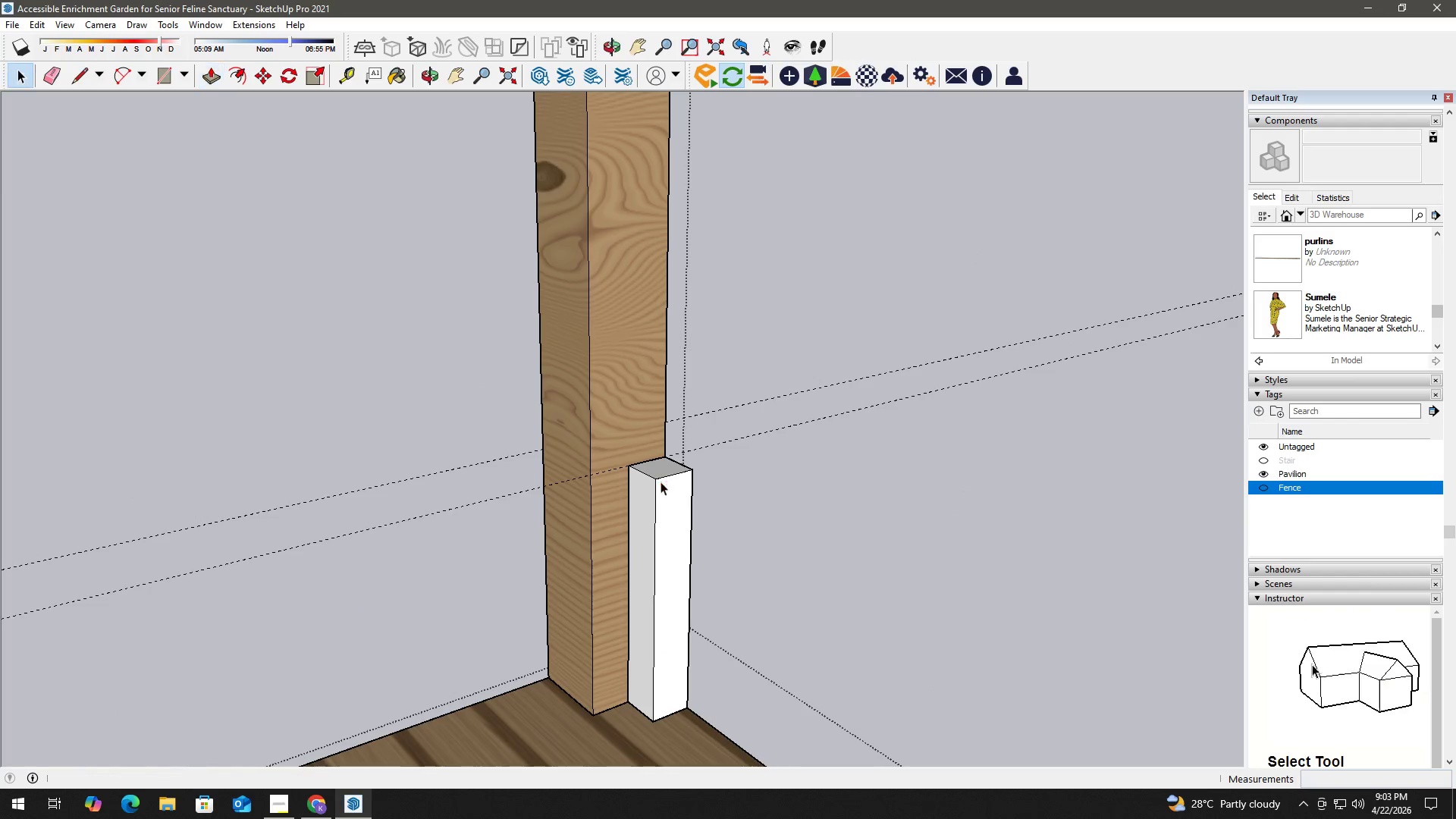 
left_click([661, 482])
 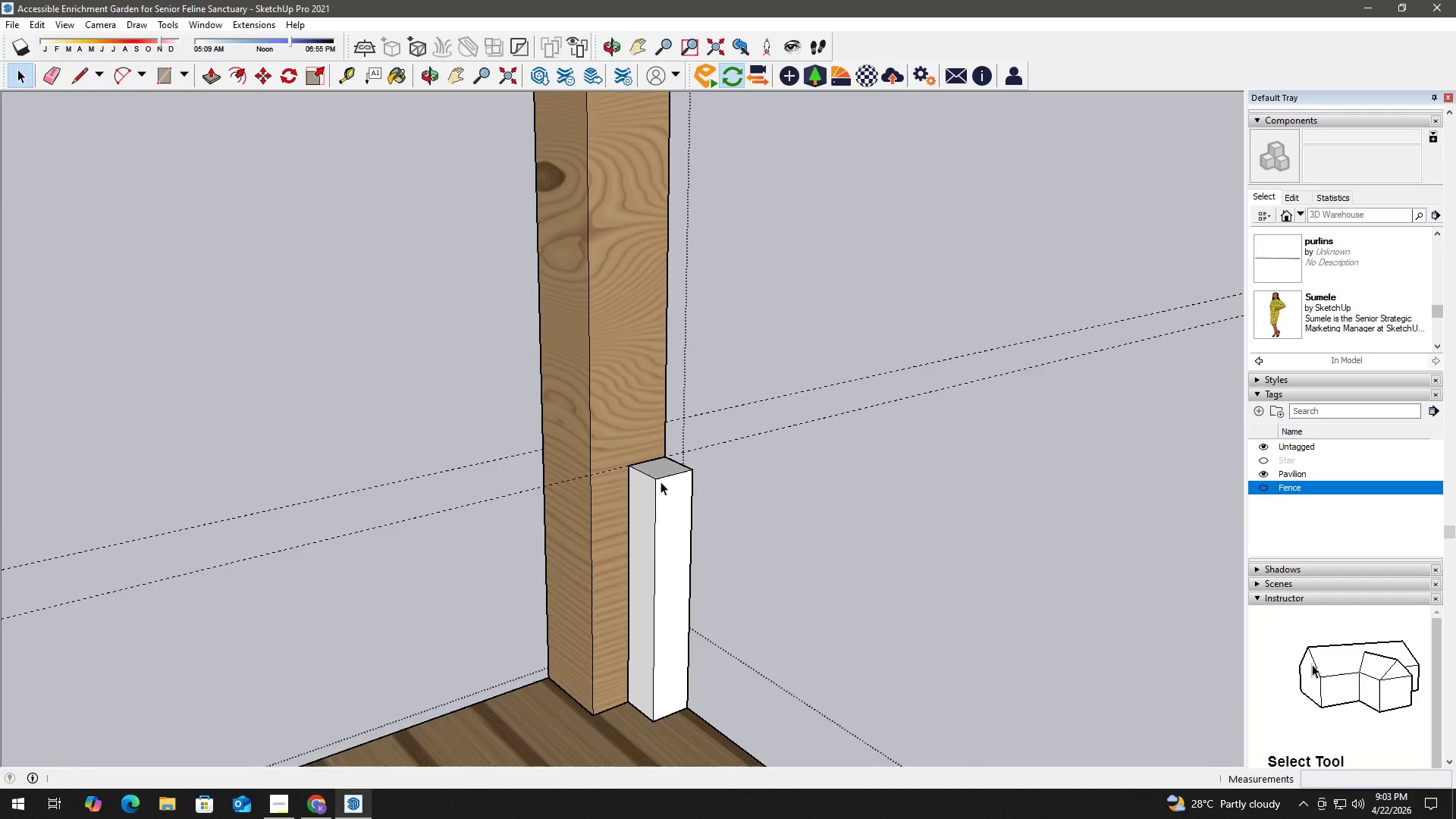 
double_click([661, 482])
 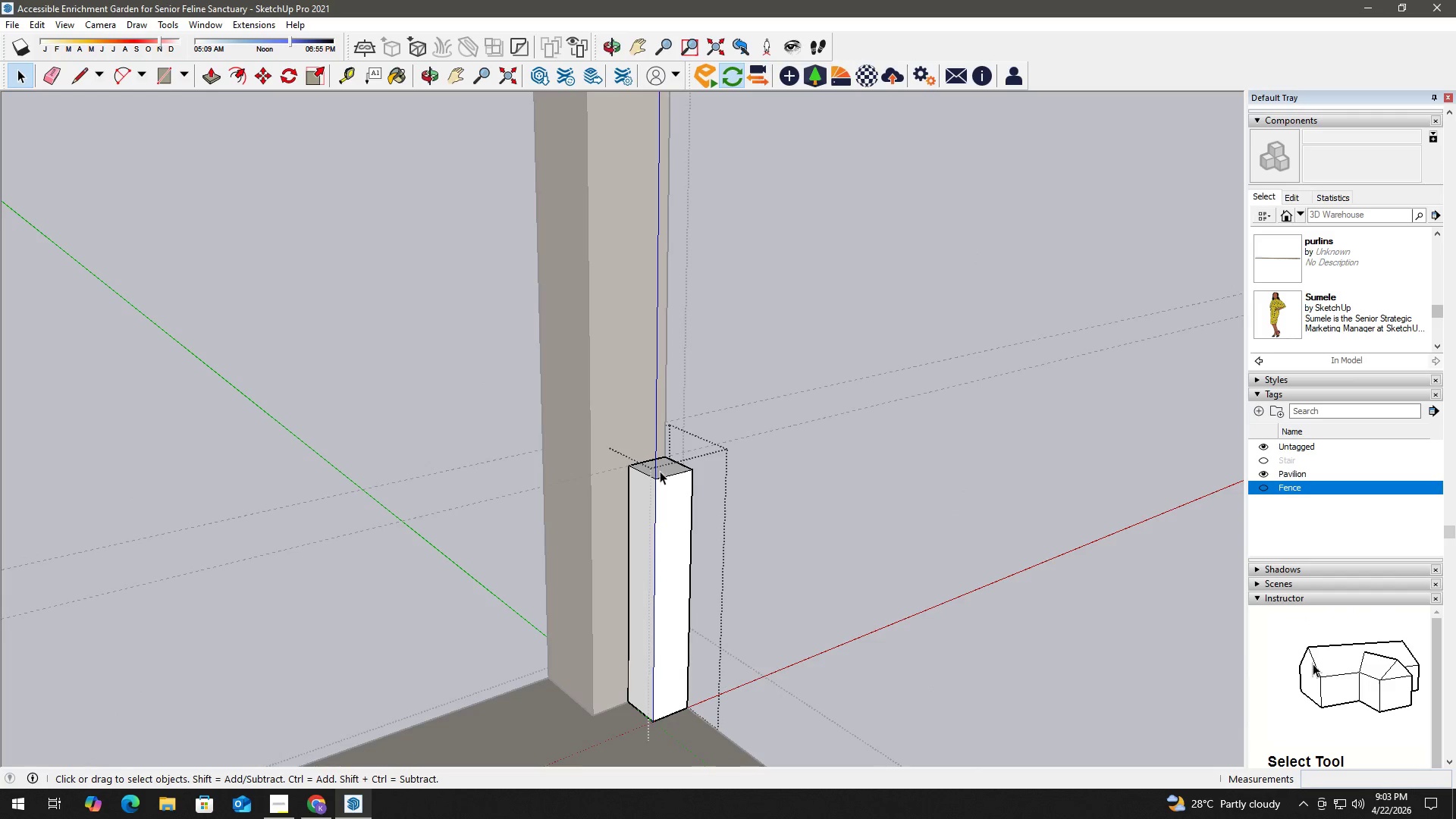 
triple_click([661, 466])
 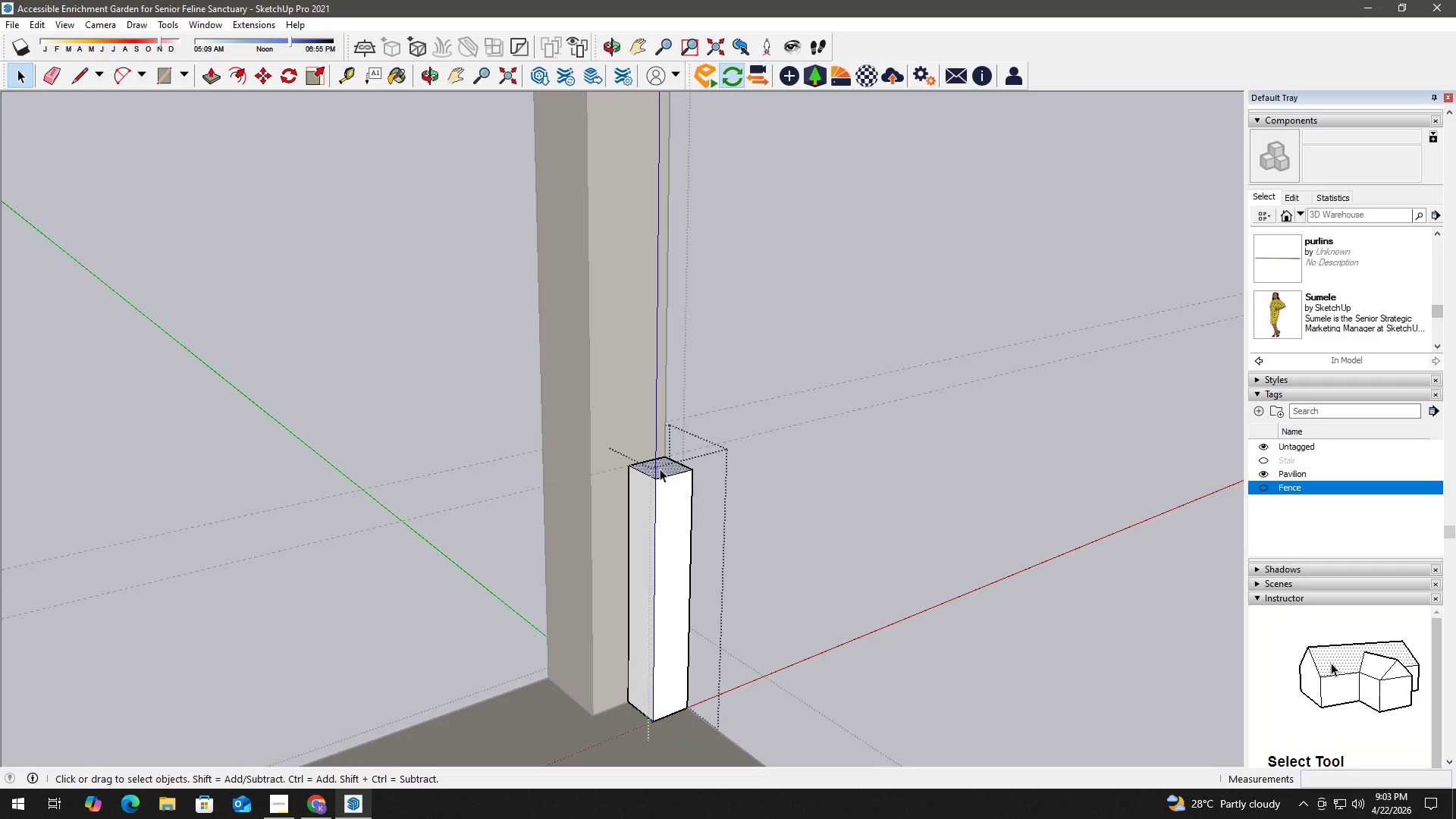 
key(P)
 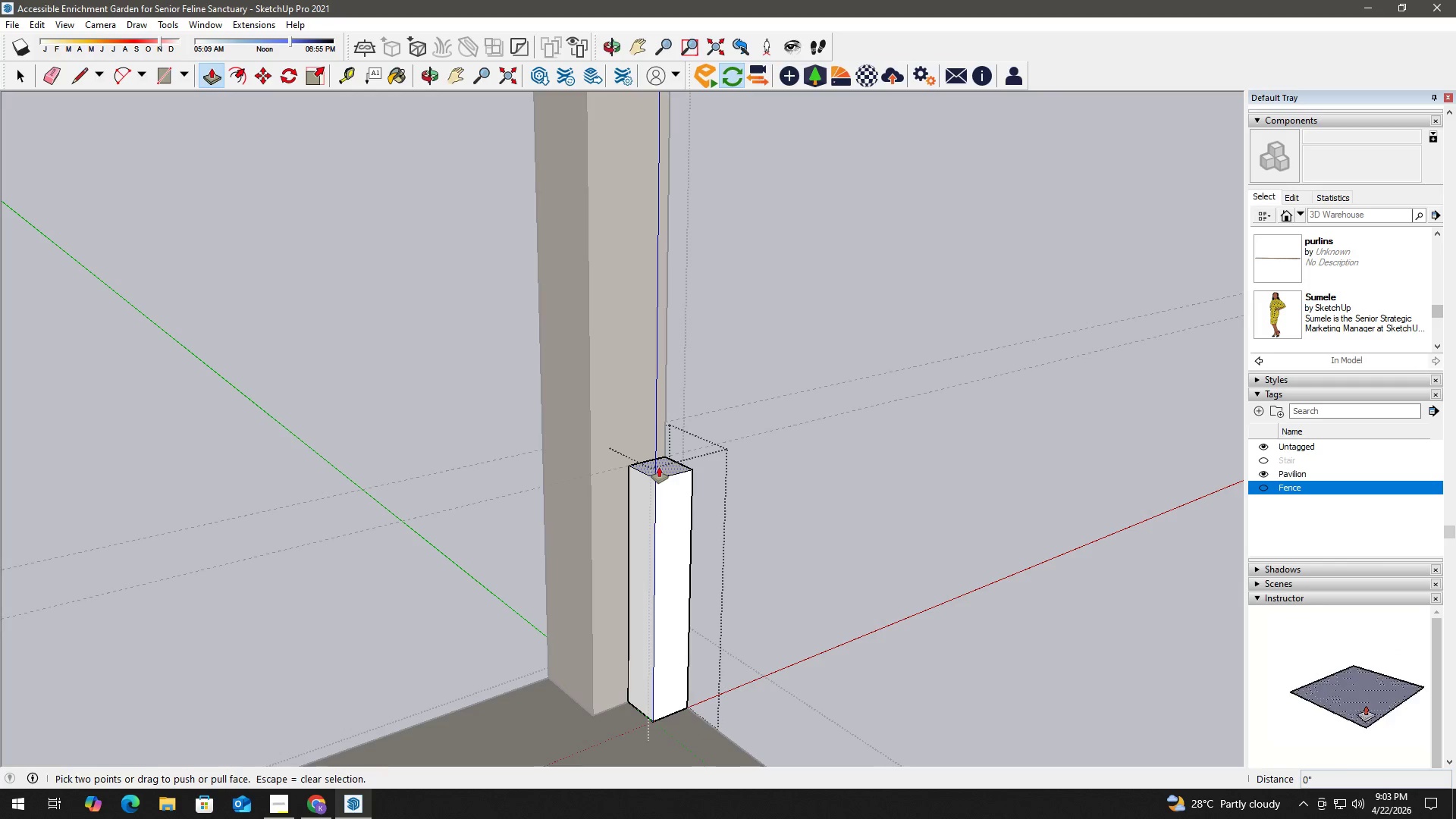 
left_click([659, 467])
 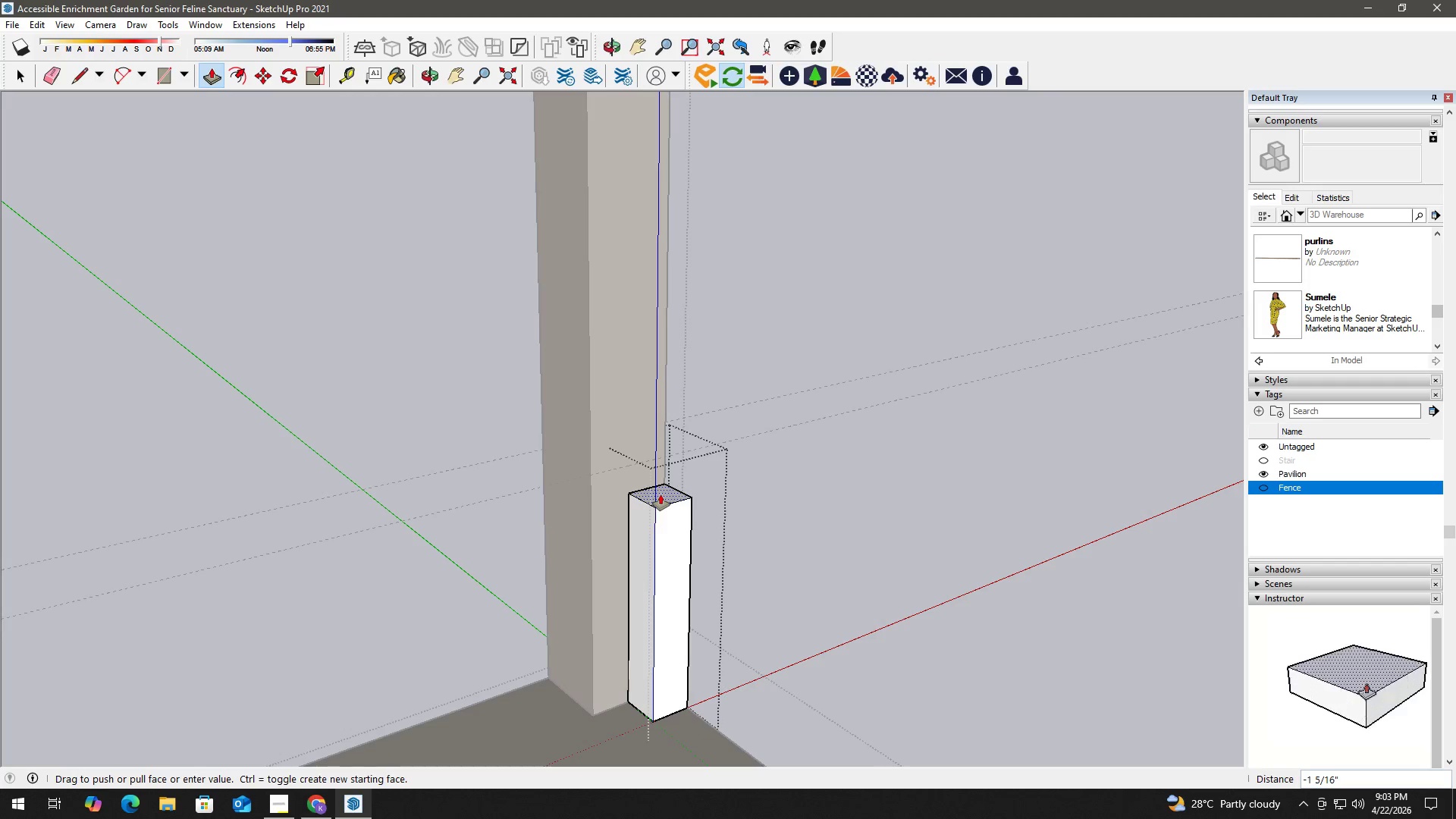 
key(Numpad2)
 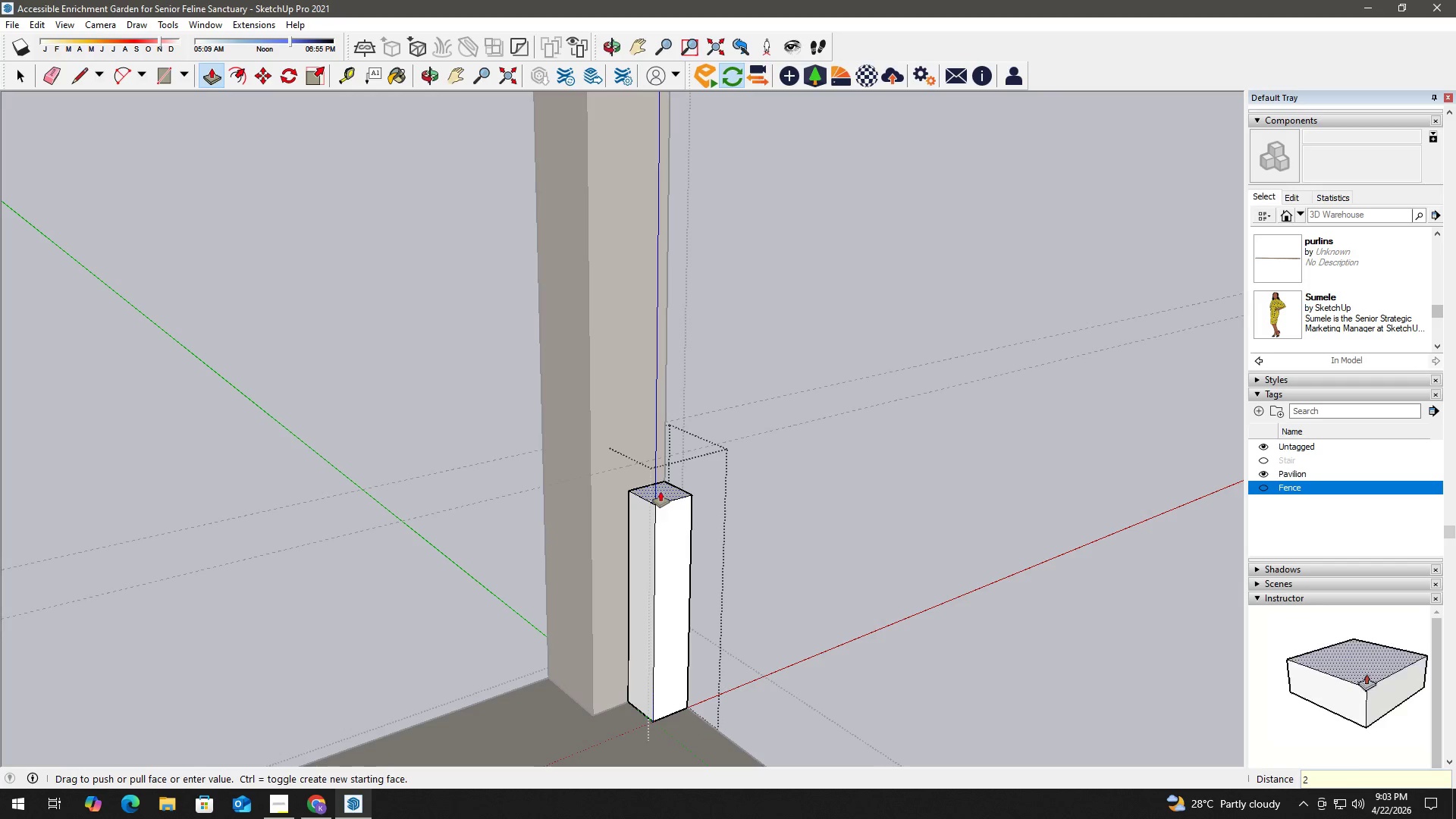 
key(NumpadEnter)
 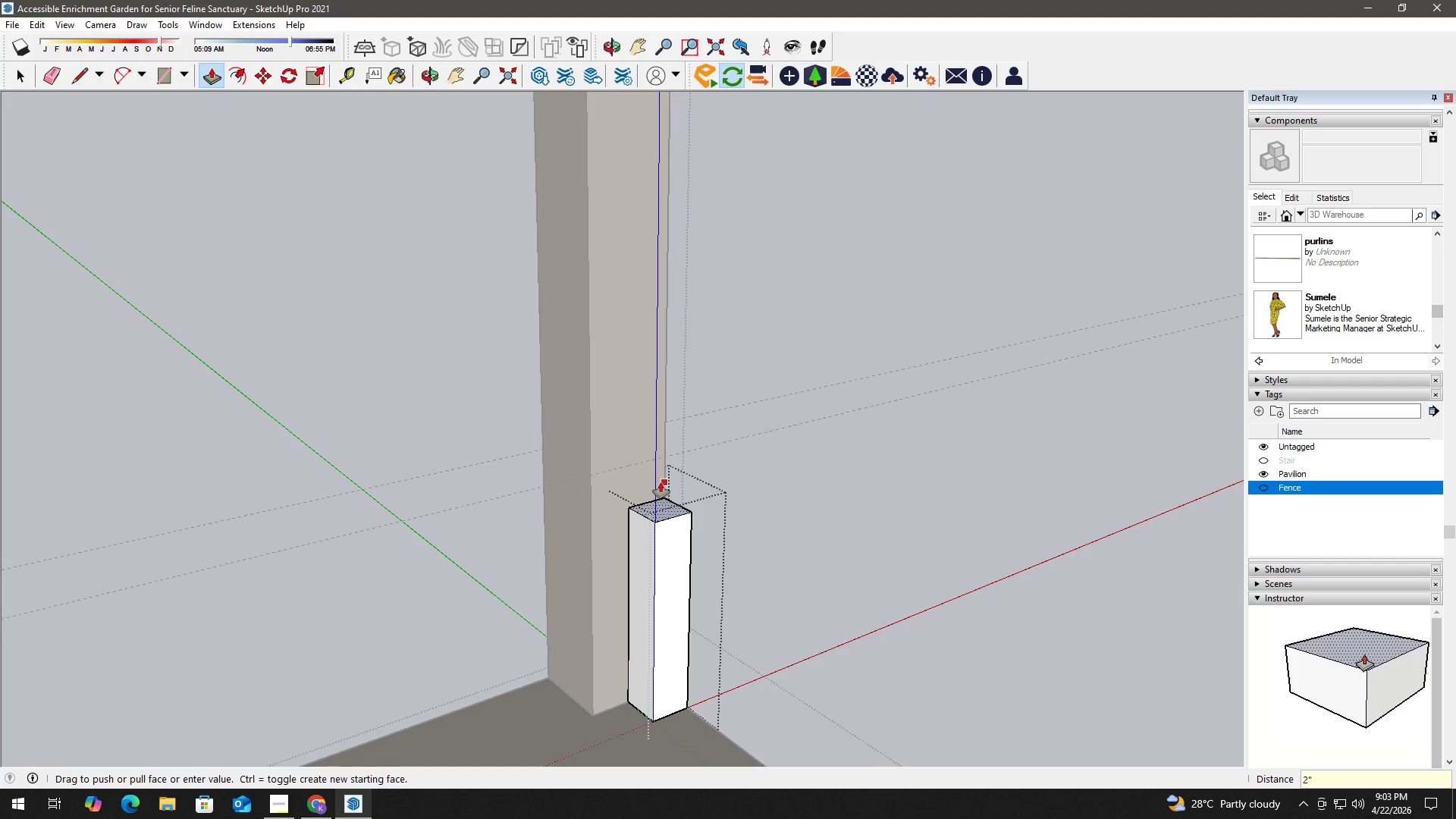 
key(Space)
 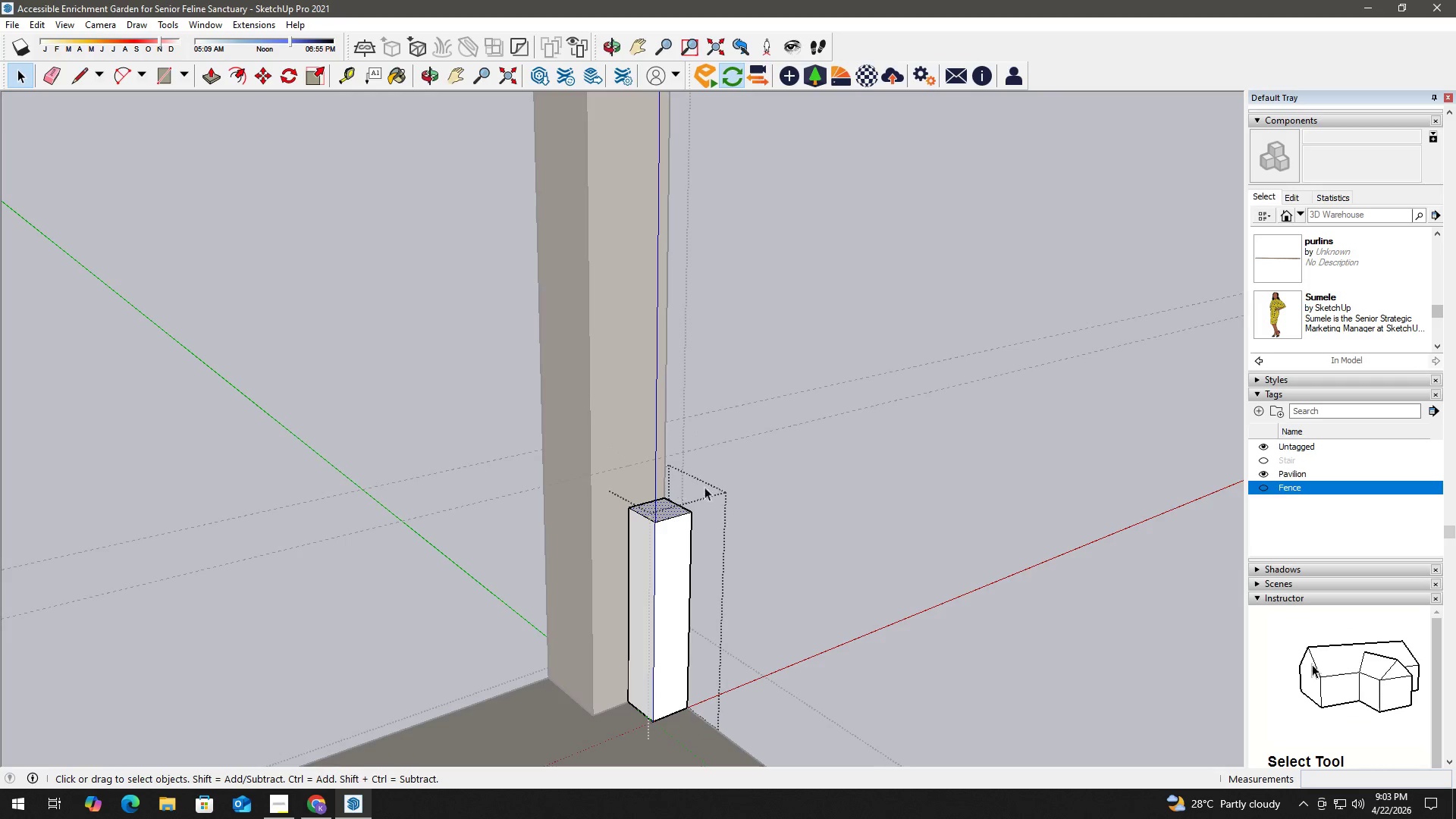 
key(Escape)
 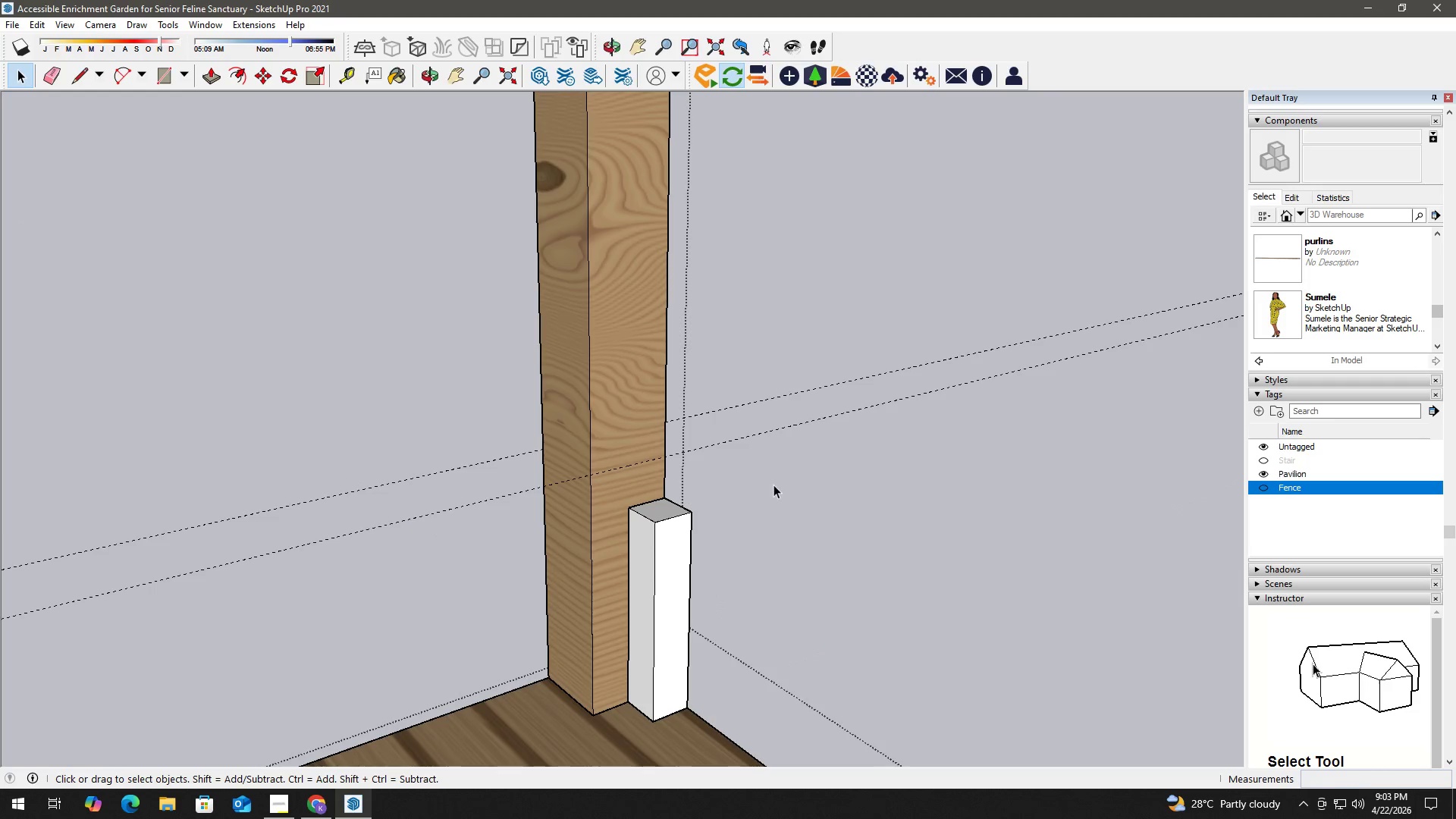 
key(Escape)
 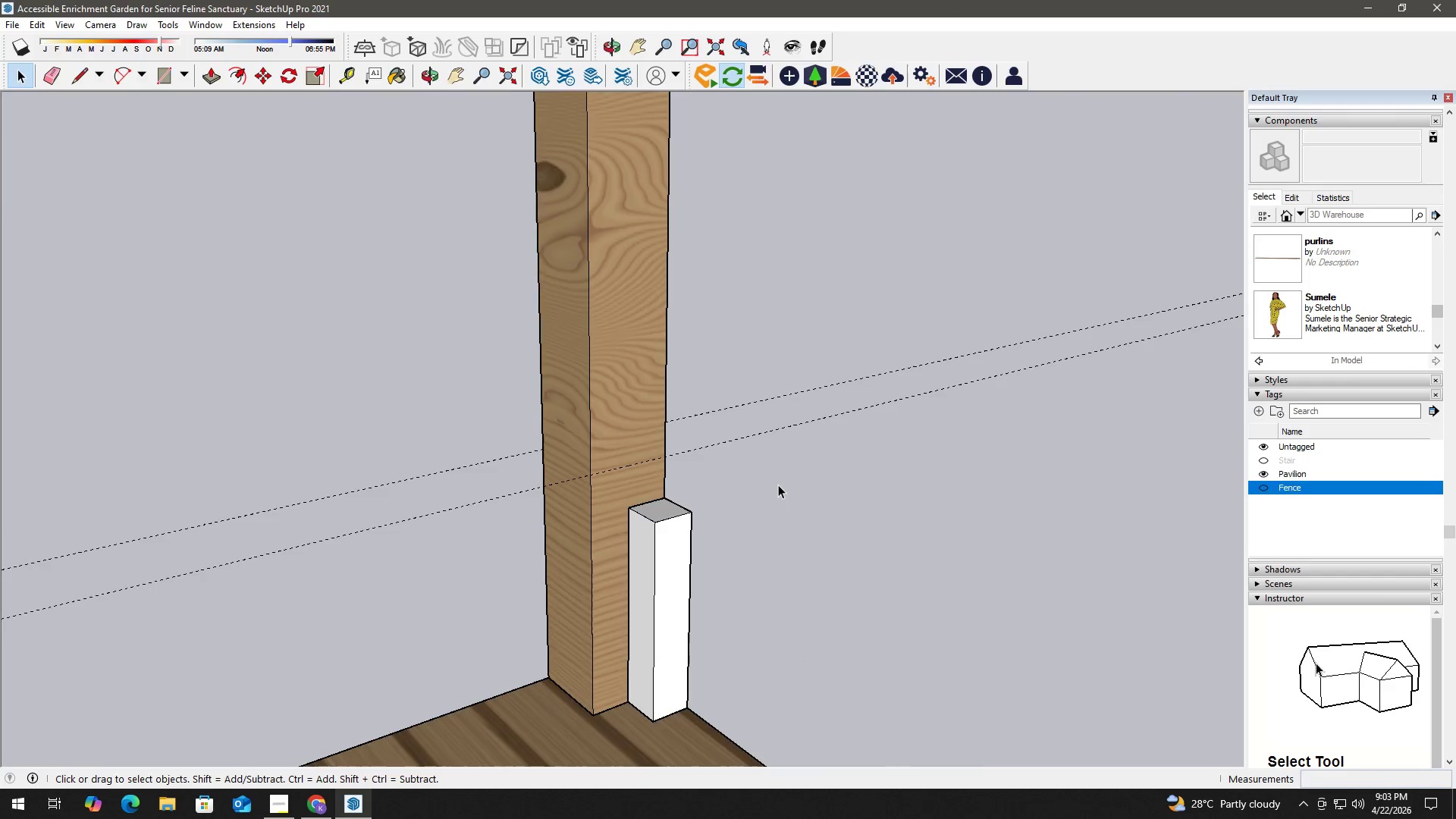 
key(Escape)
 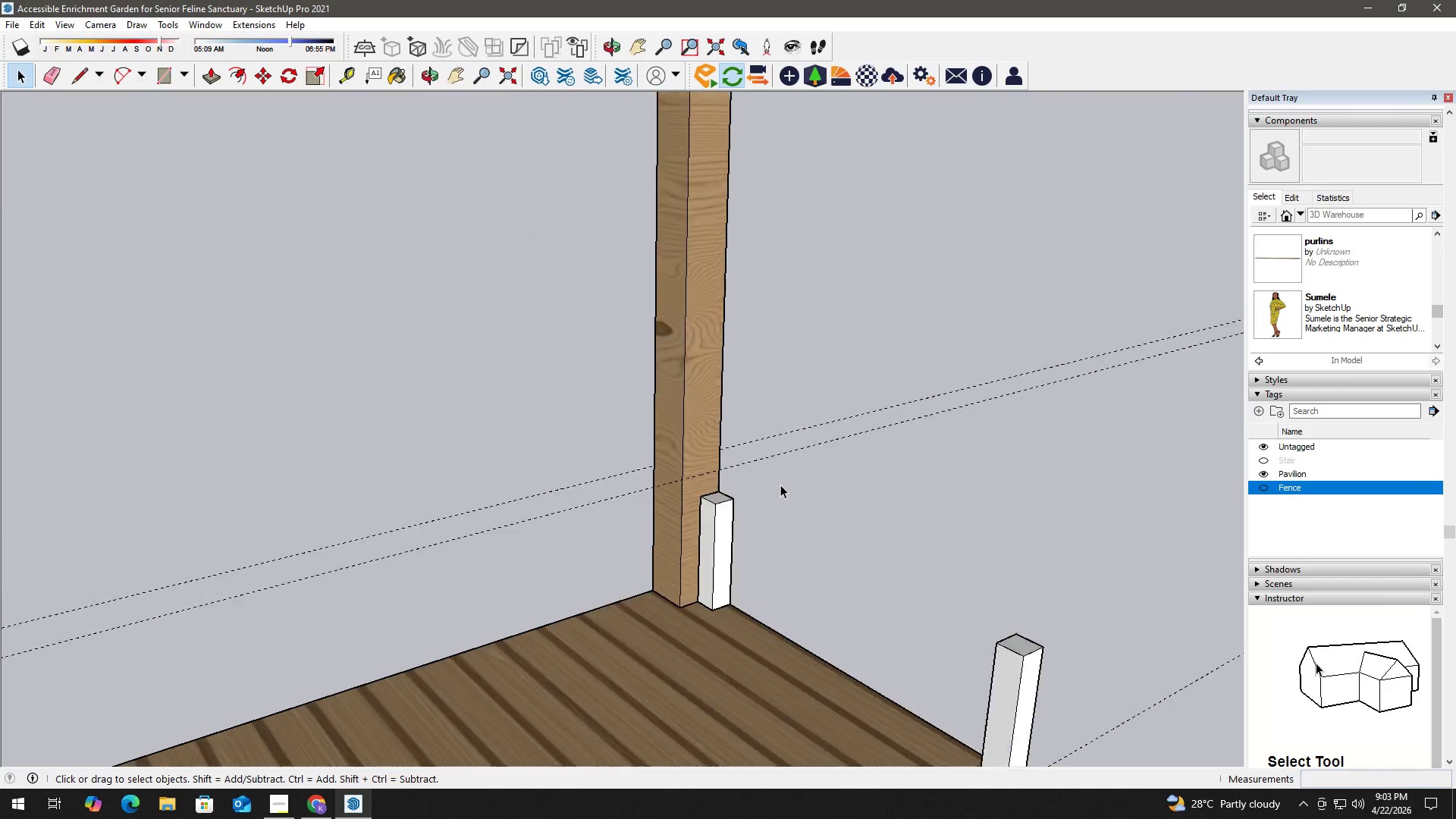 
scroll: coordinate [760, 525], scroll_direction: down, amount: 11.0
 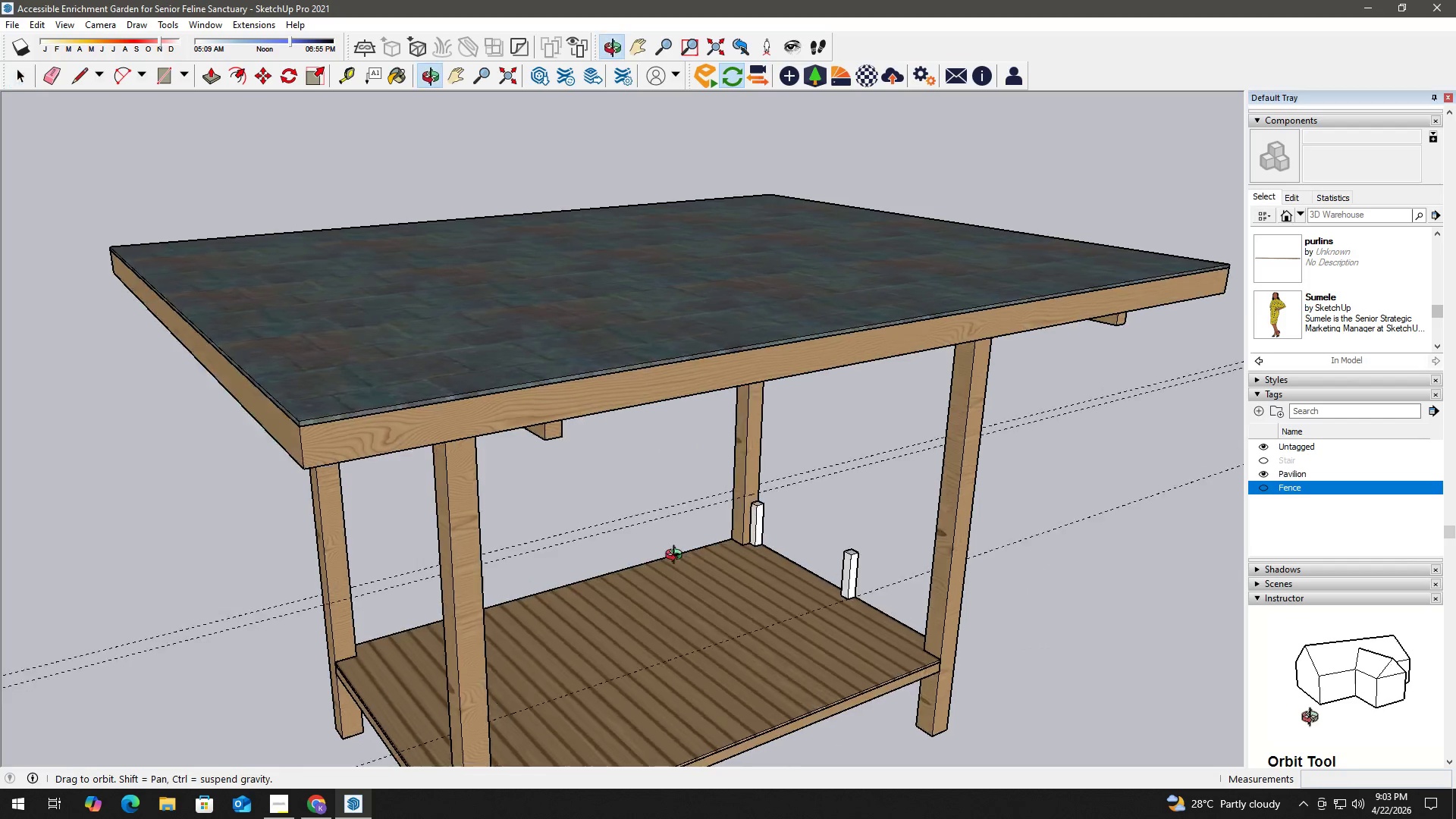 
key(H)
 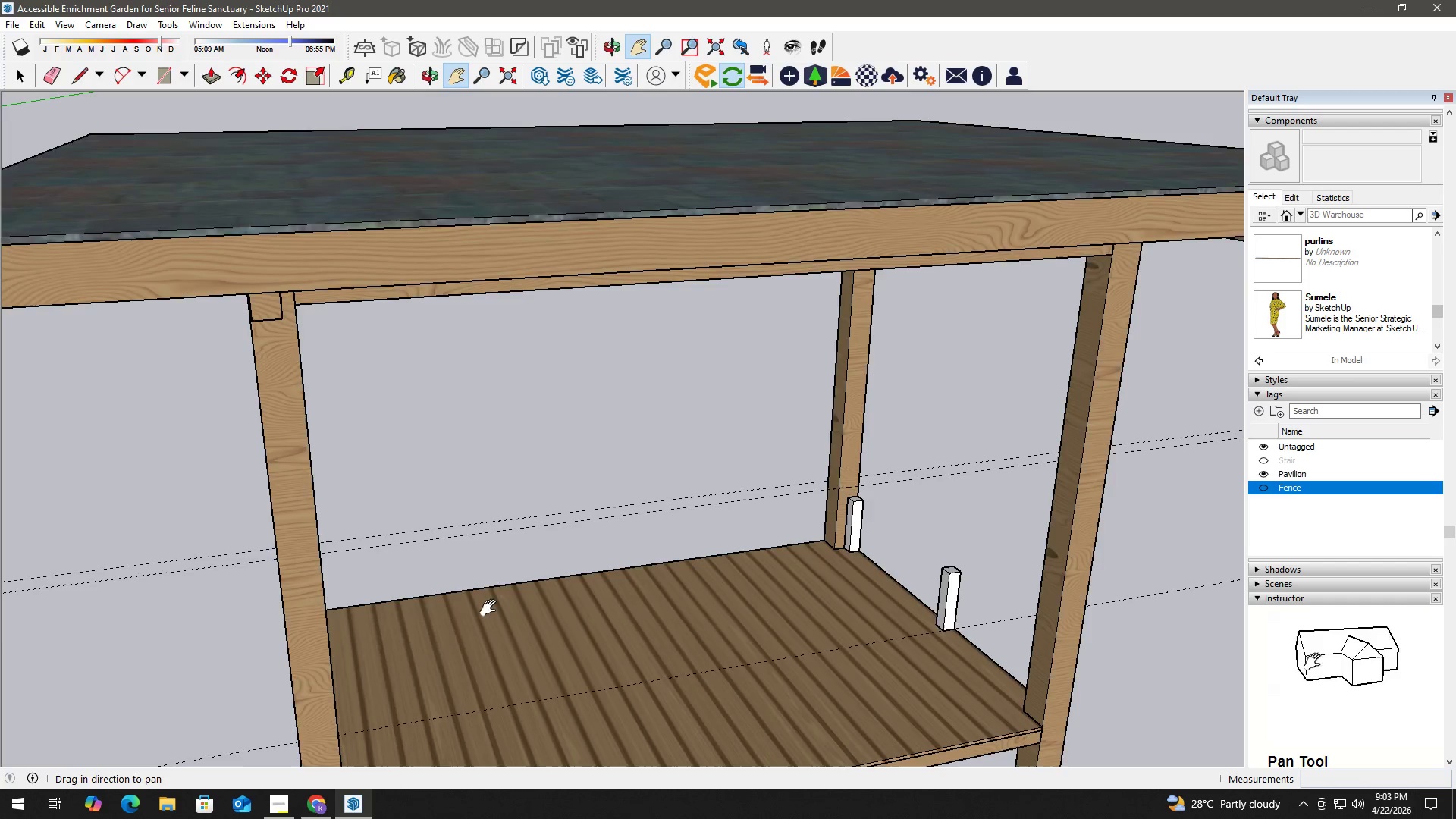 
scroll: coordinate [511, 621], scroll_direction: up, amount: 2.0
 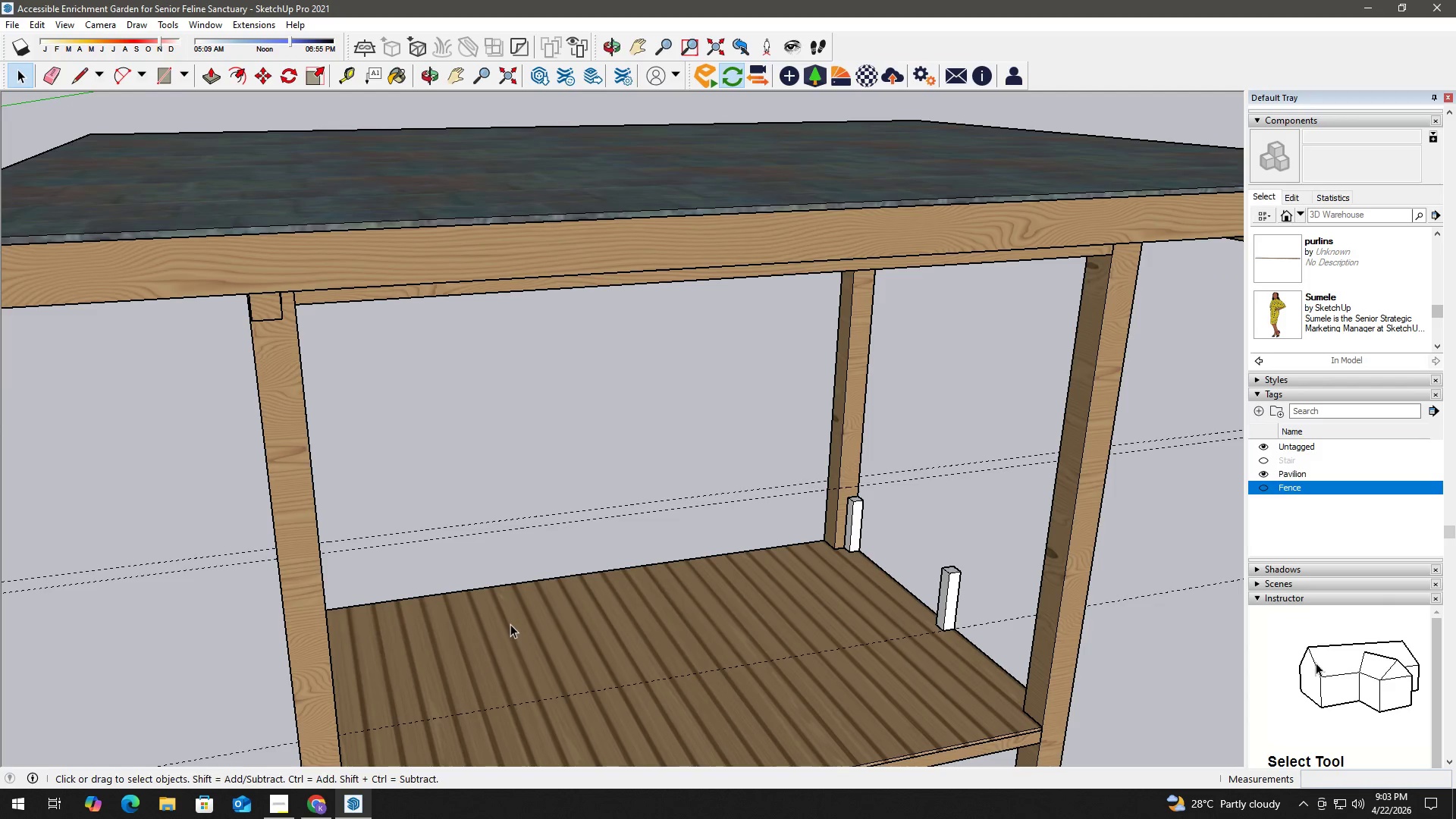 
left_click_drag(start_coordinate=[492, 608], to_coordinate=[413, 584])
 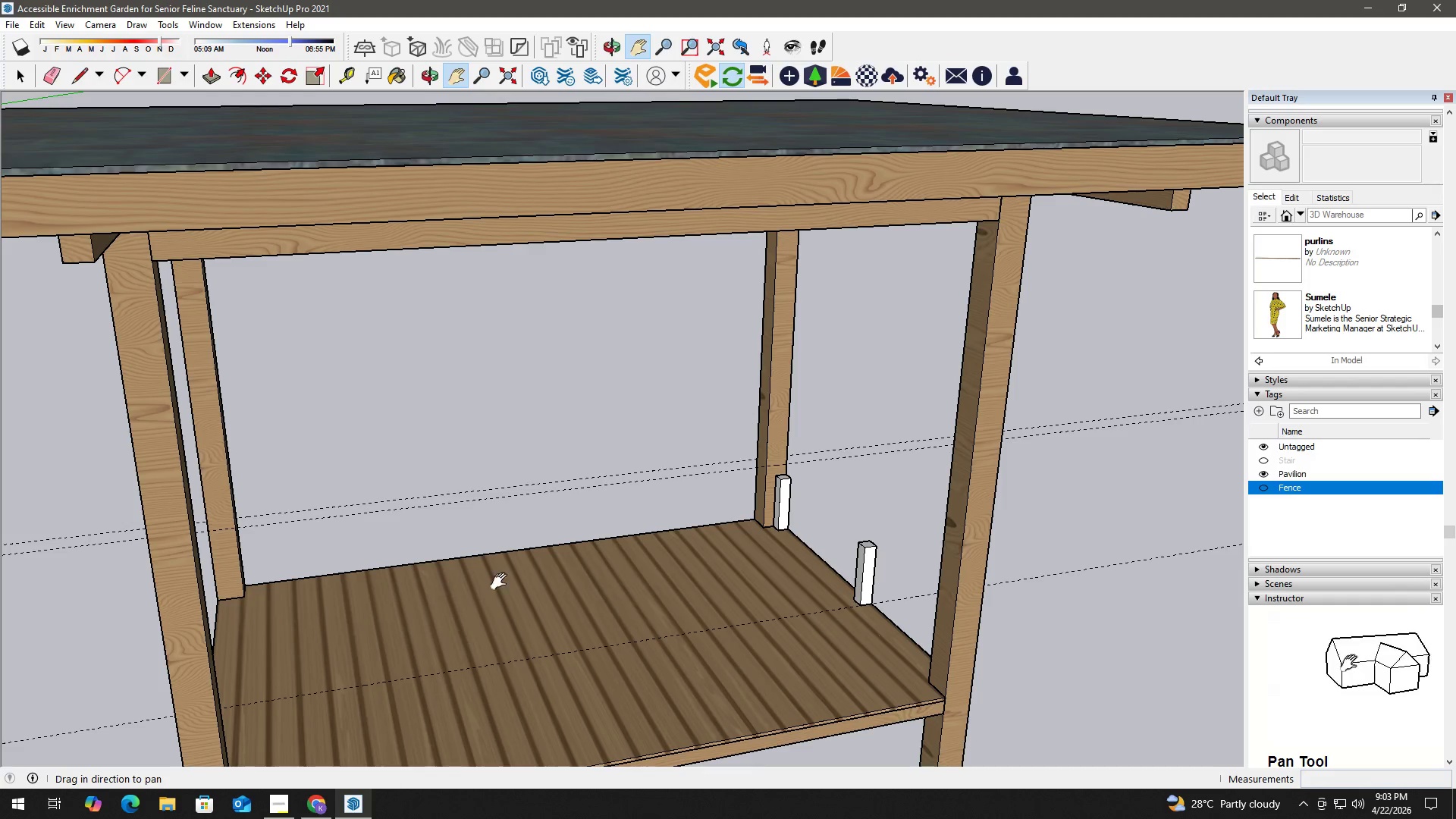 
scroll: coordinate [559, 570], scroll_direction: down, amount: 2.0
 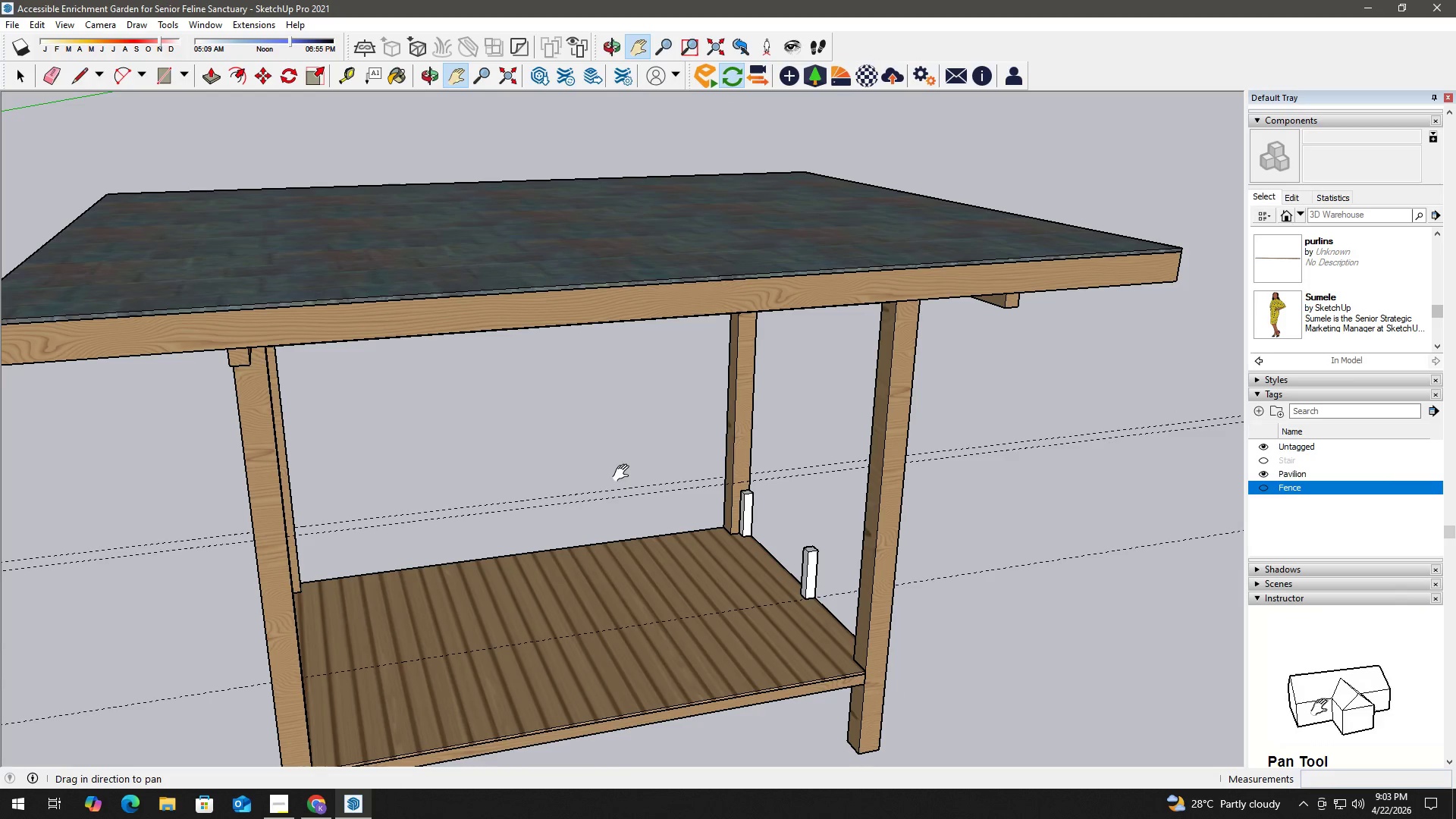 
key(Space)
 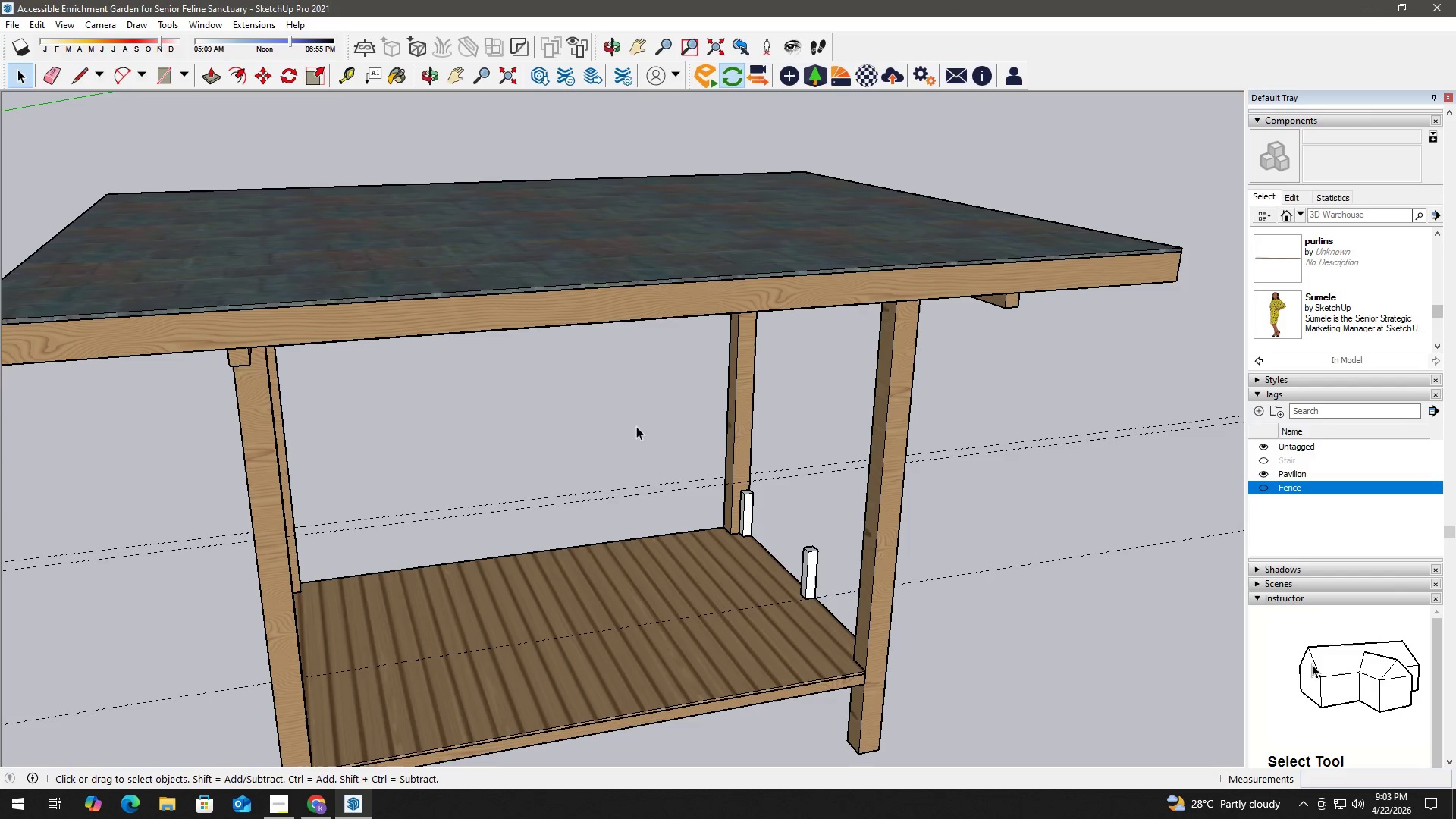 
left_click_drag(start_coordinate=[639, 429], to_coordinate=[866, 628])
 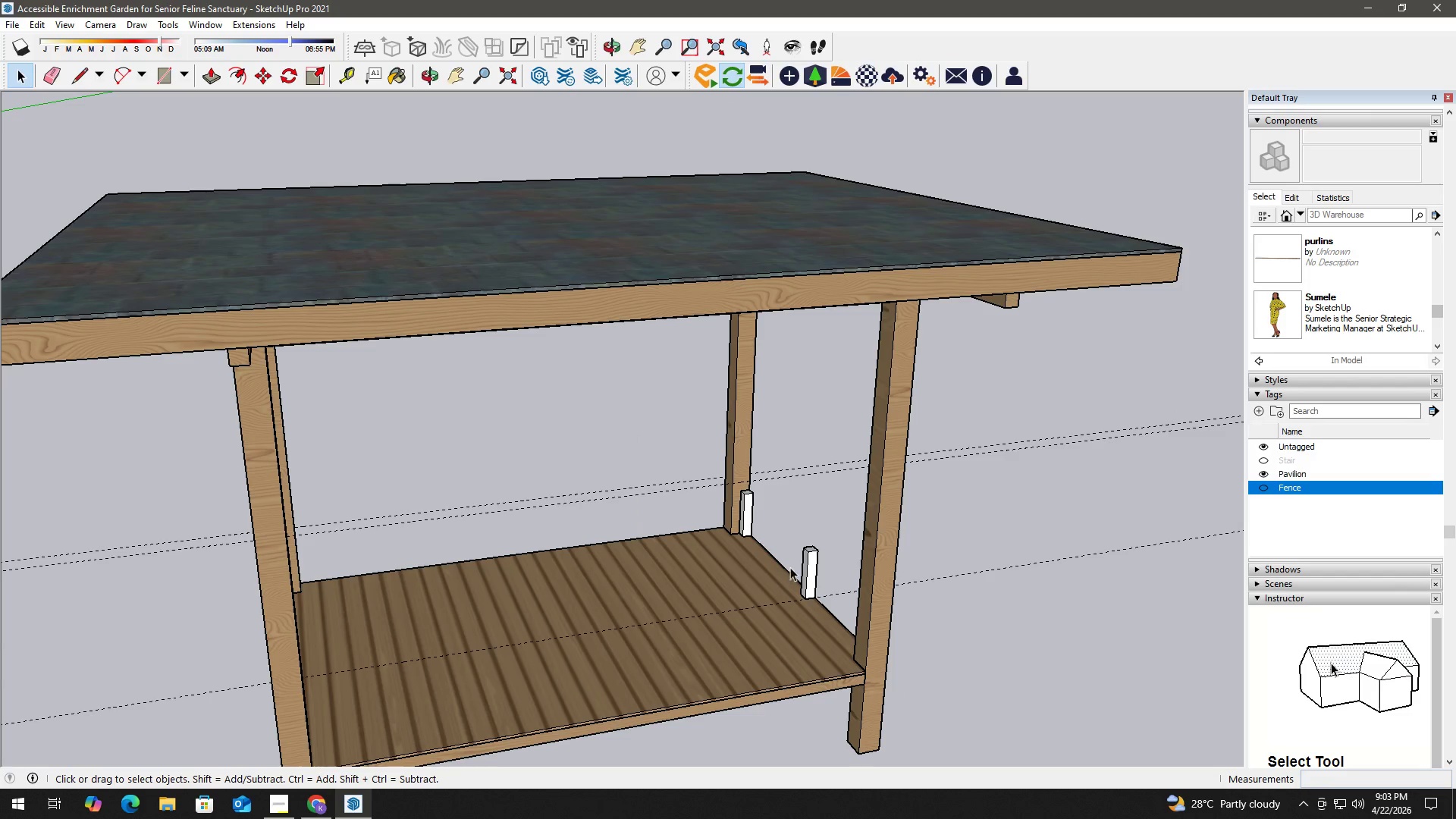 
left_click([809, 560])
 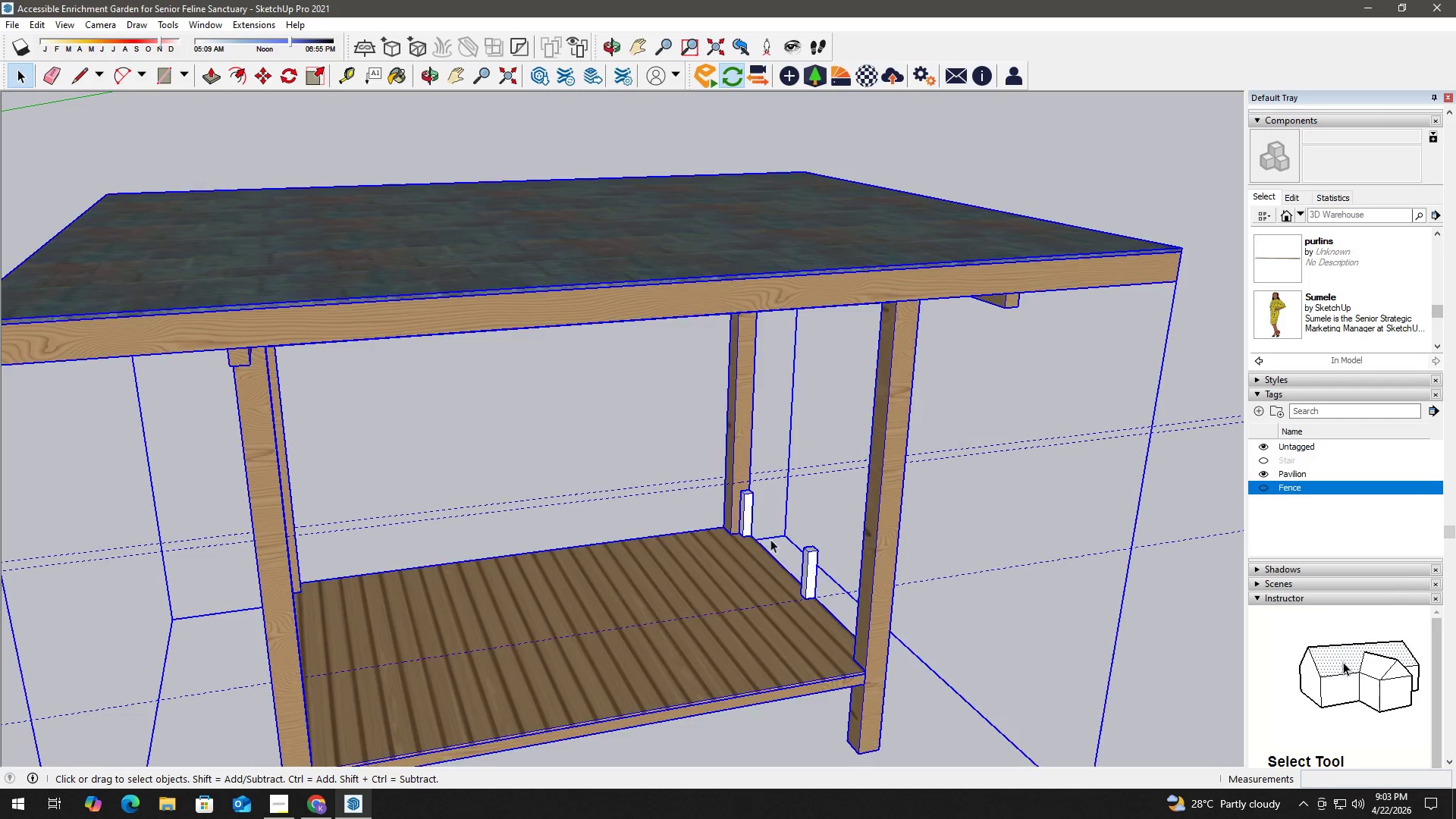 
hold_key(key=ControlLeft, duration=0.39)
 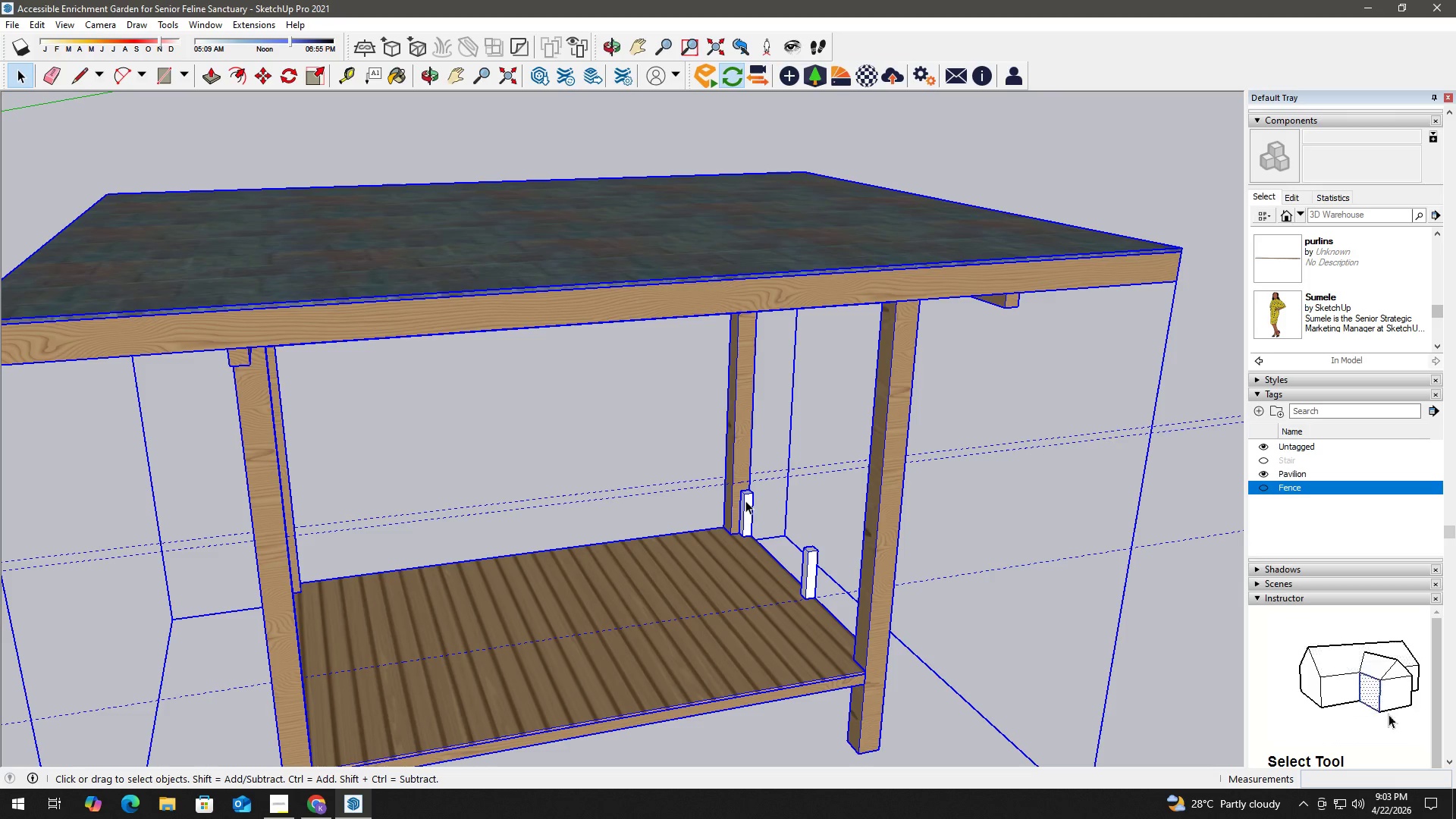 
double_click([745, 500])
 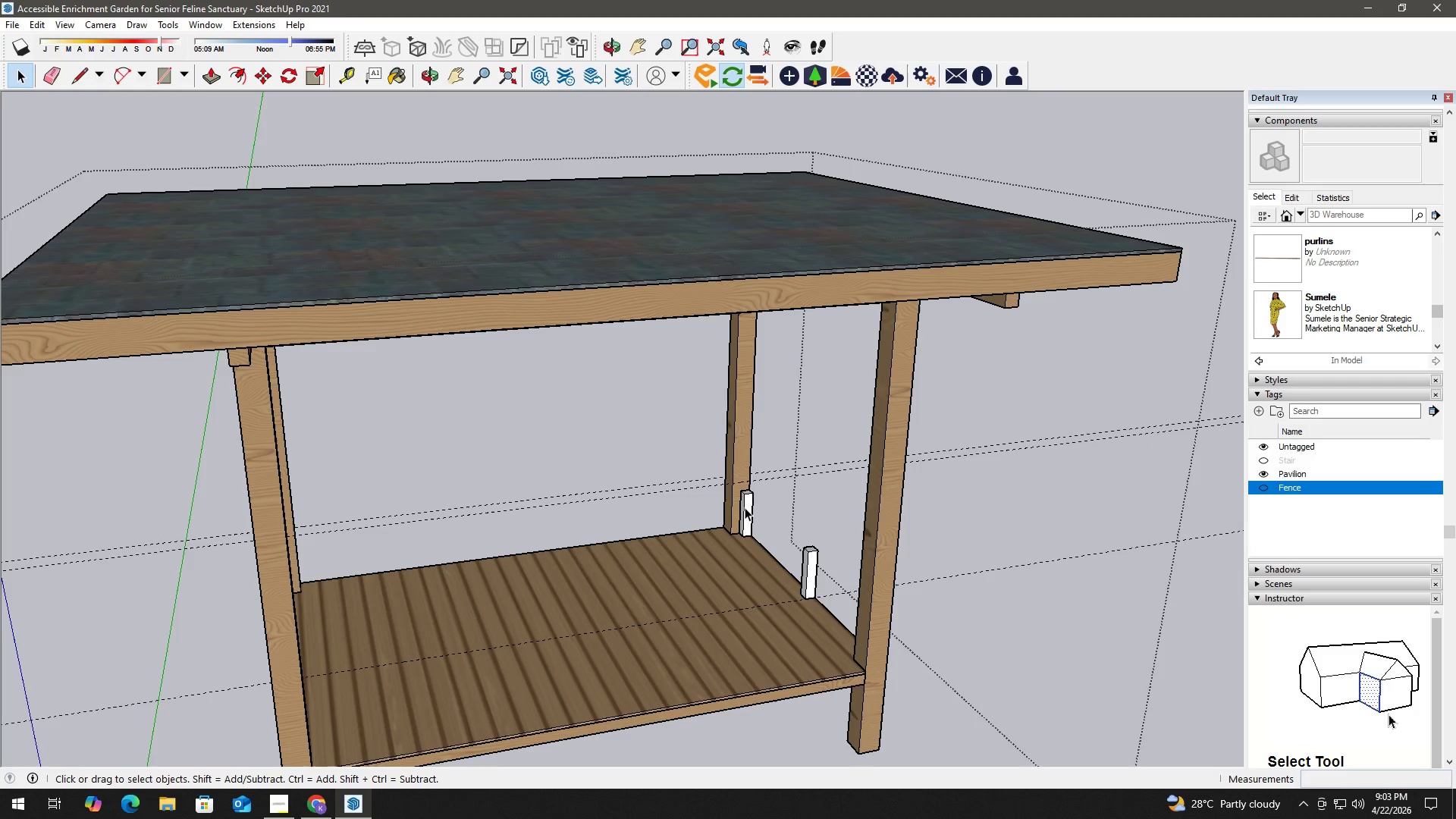 
triple_click([745, 509])
 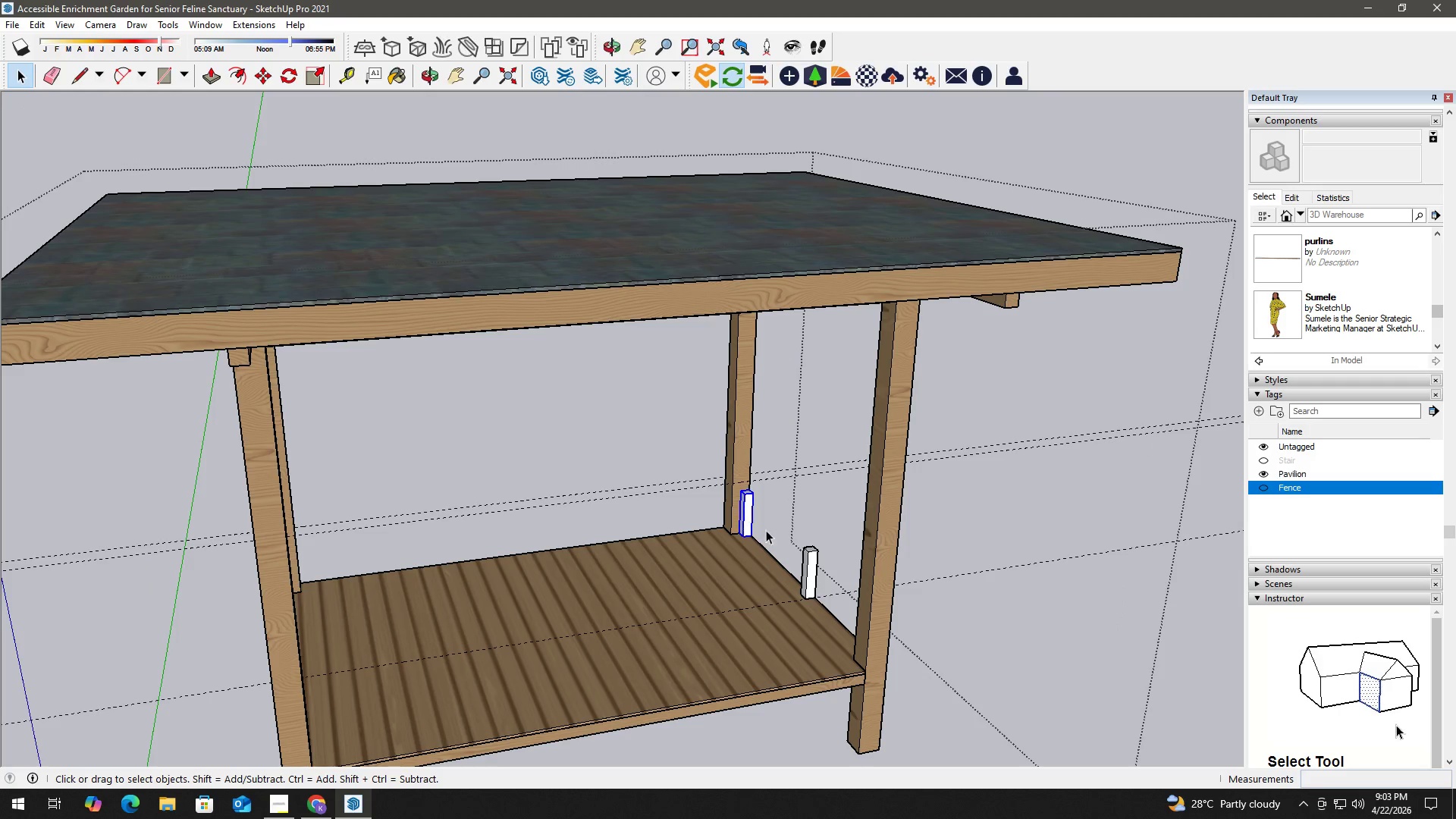 
hold_key(key=ControlLeft, duration=0.45)
left_click([814, 579])
 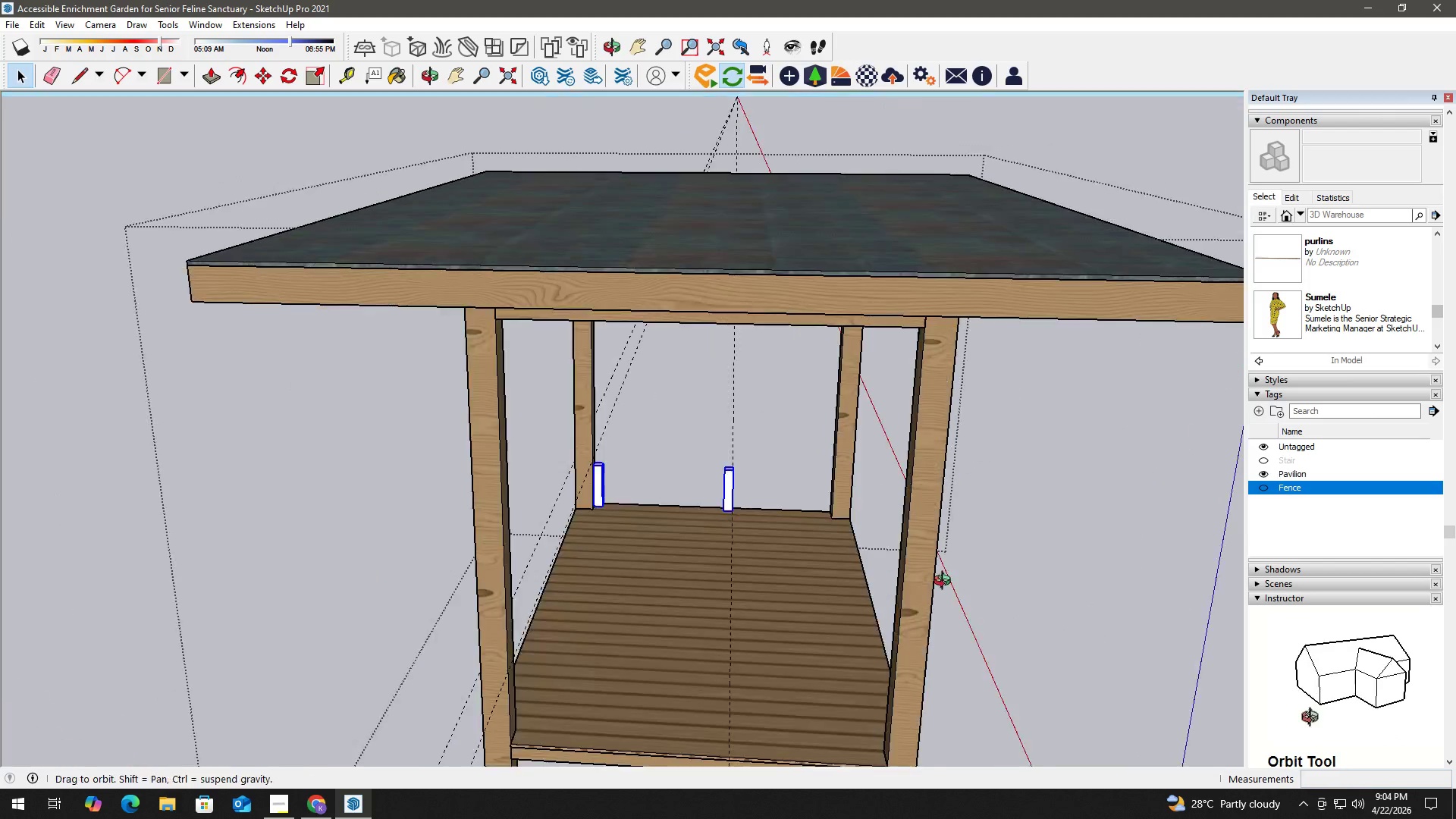 
scroll: coordinate [760, 542], scroll_direction: up, amount: 2.0
 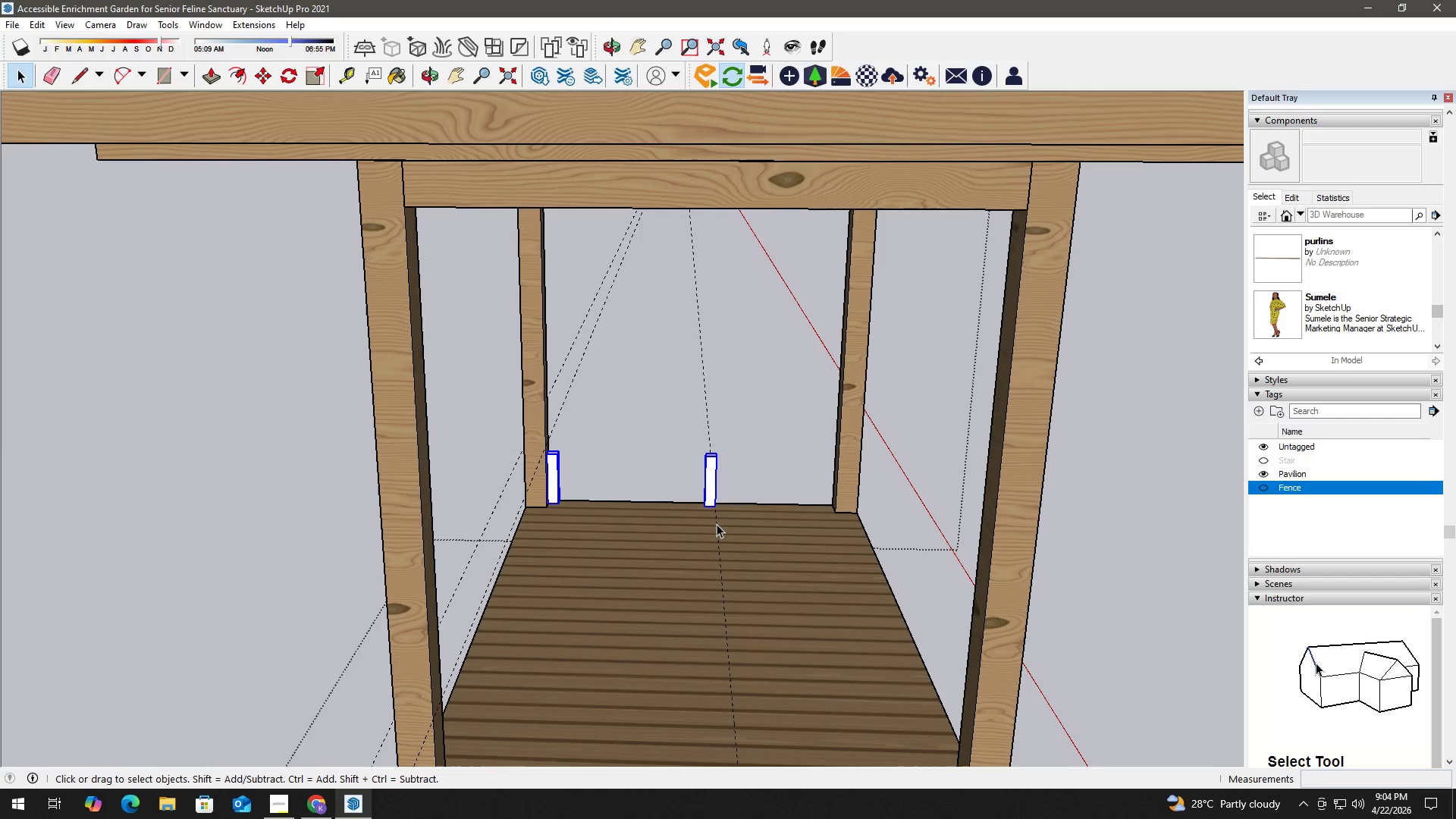 
key(M)
 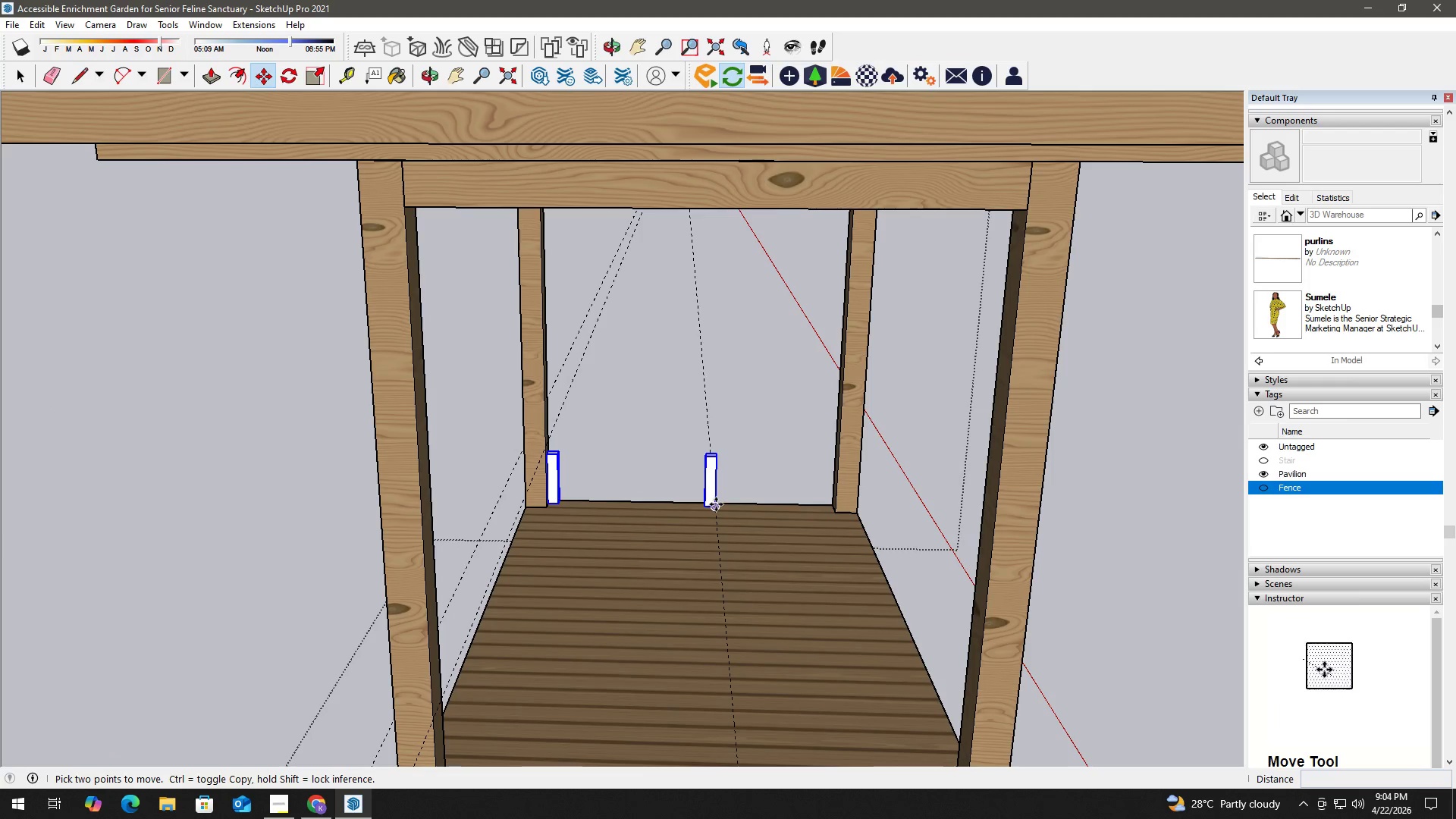 
left_click([716, 504])
 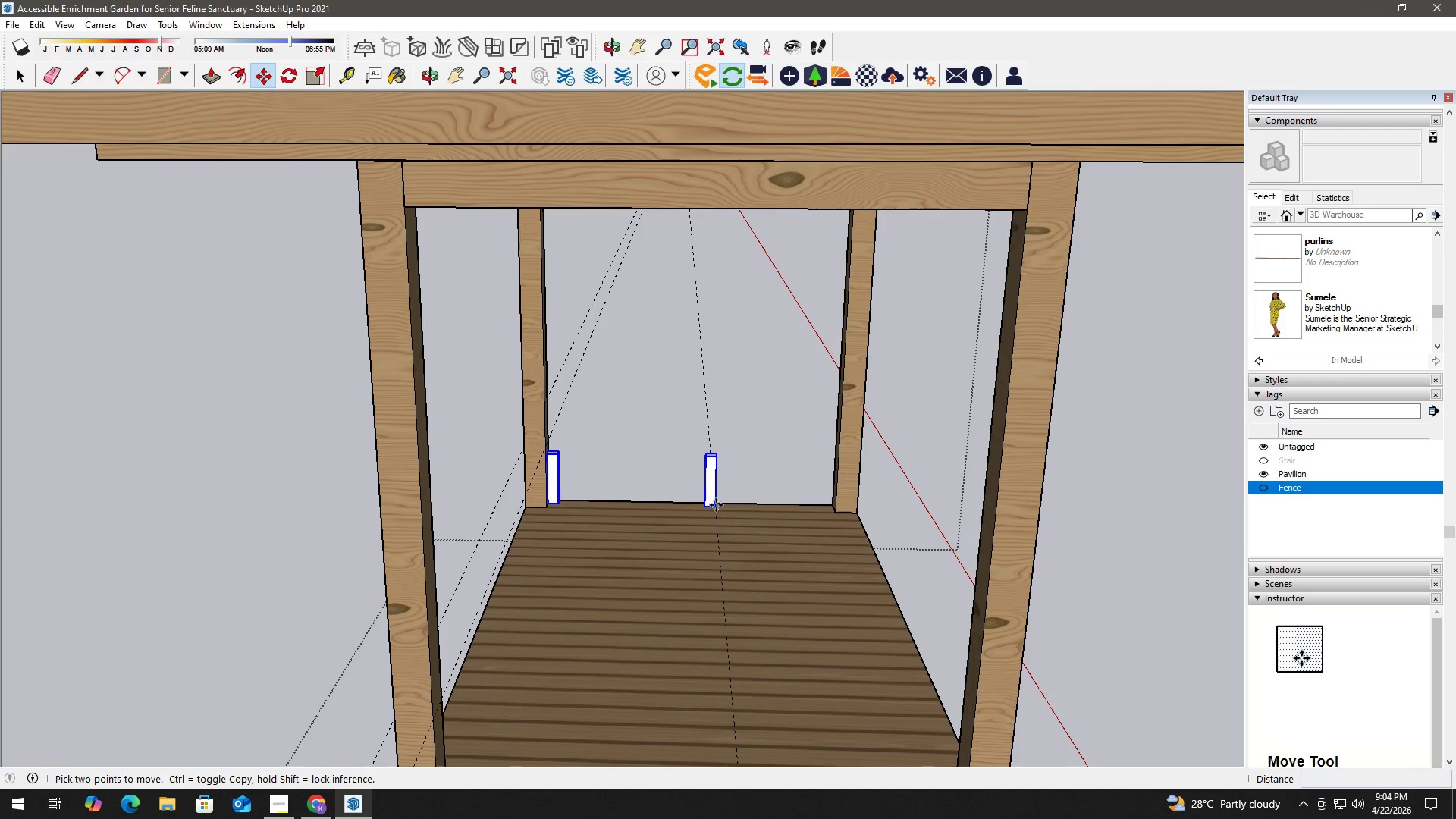 
key(Control+ControlLeft)
 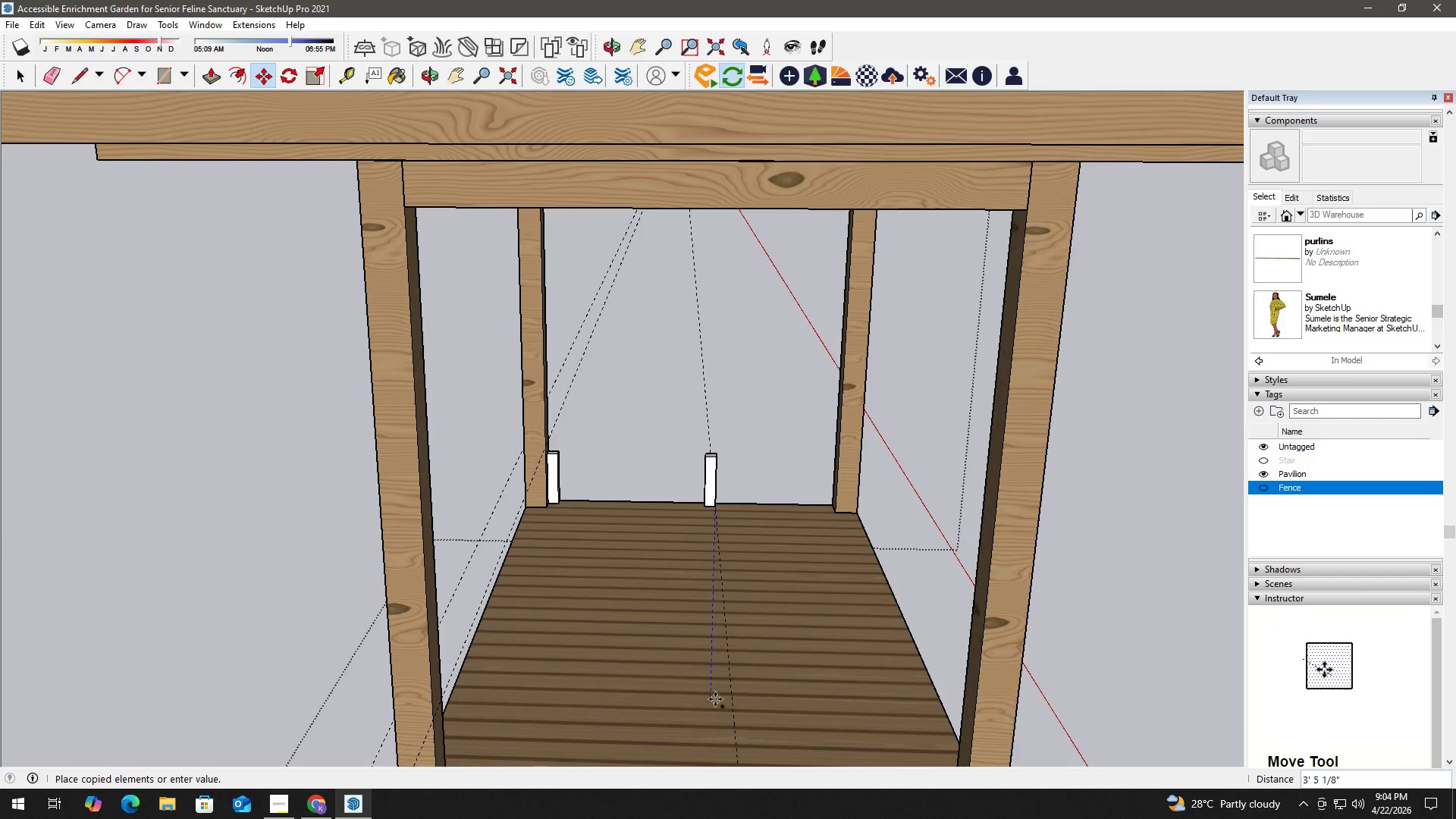 
hold_key(key=ShiftLeft, duration=0.44)
 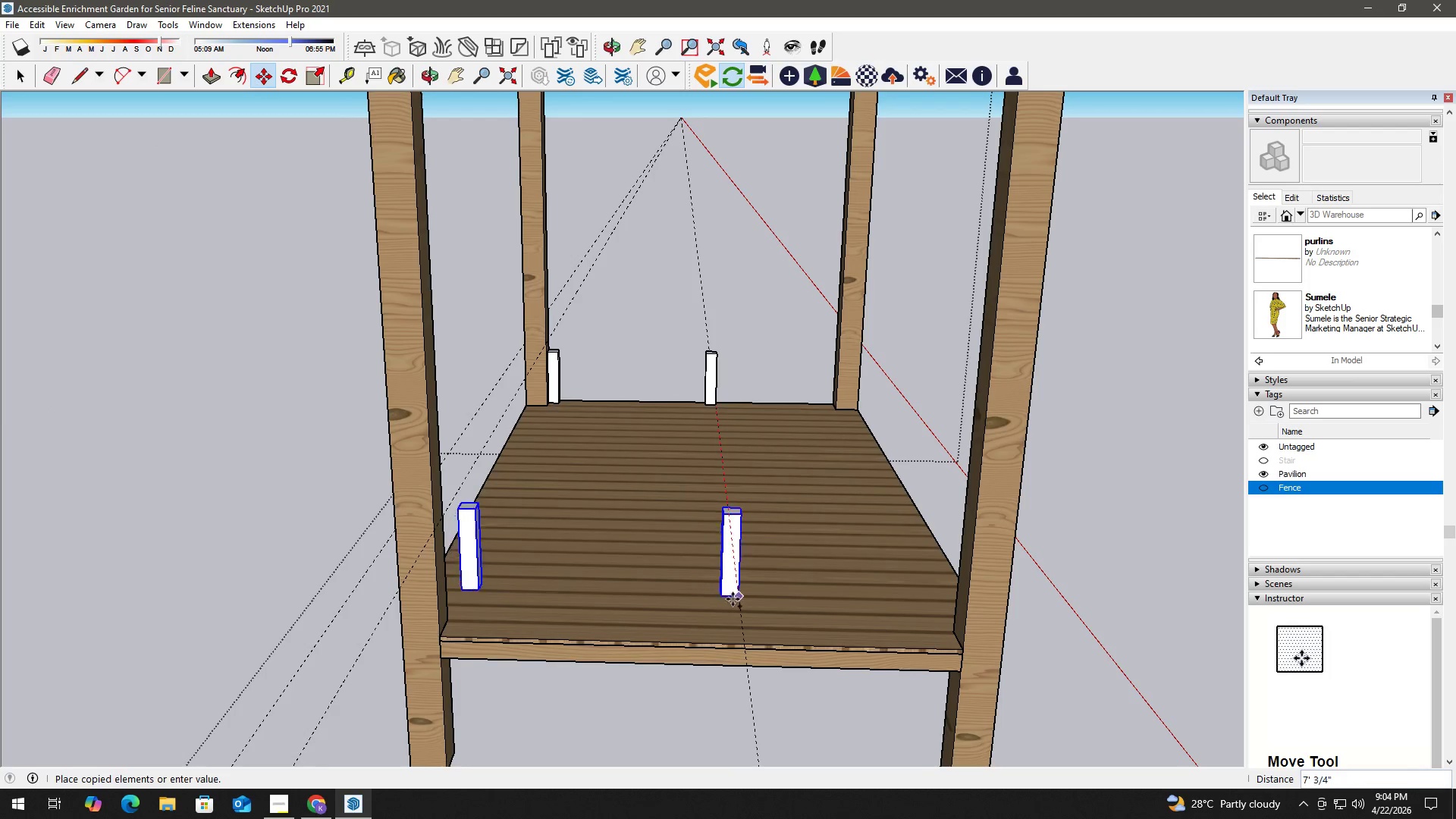 
key(Control+ControlLeft)
 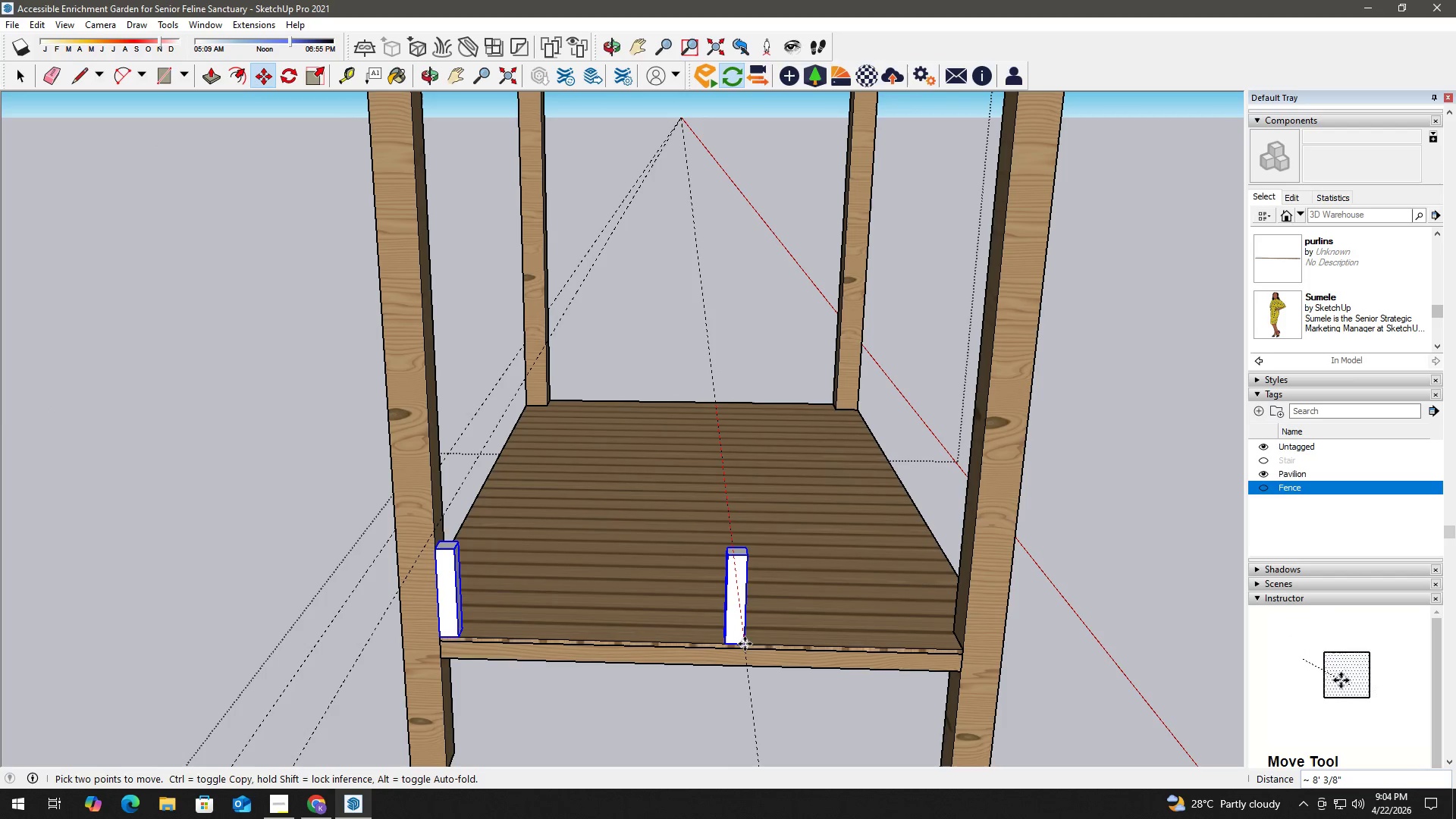 
left_click([745, 644])
 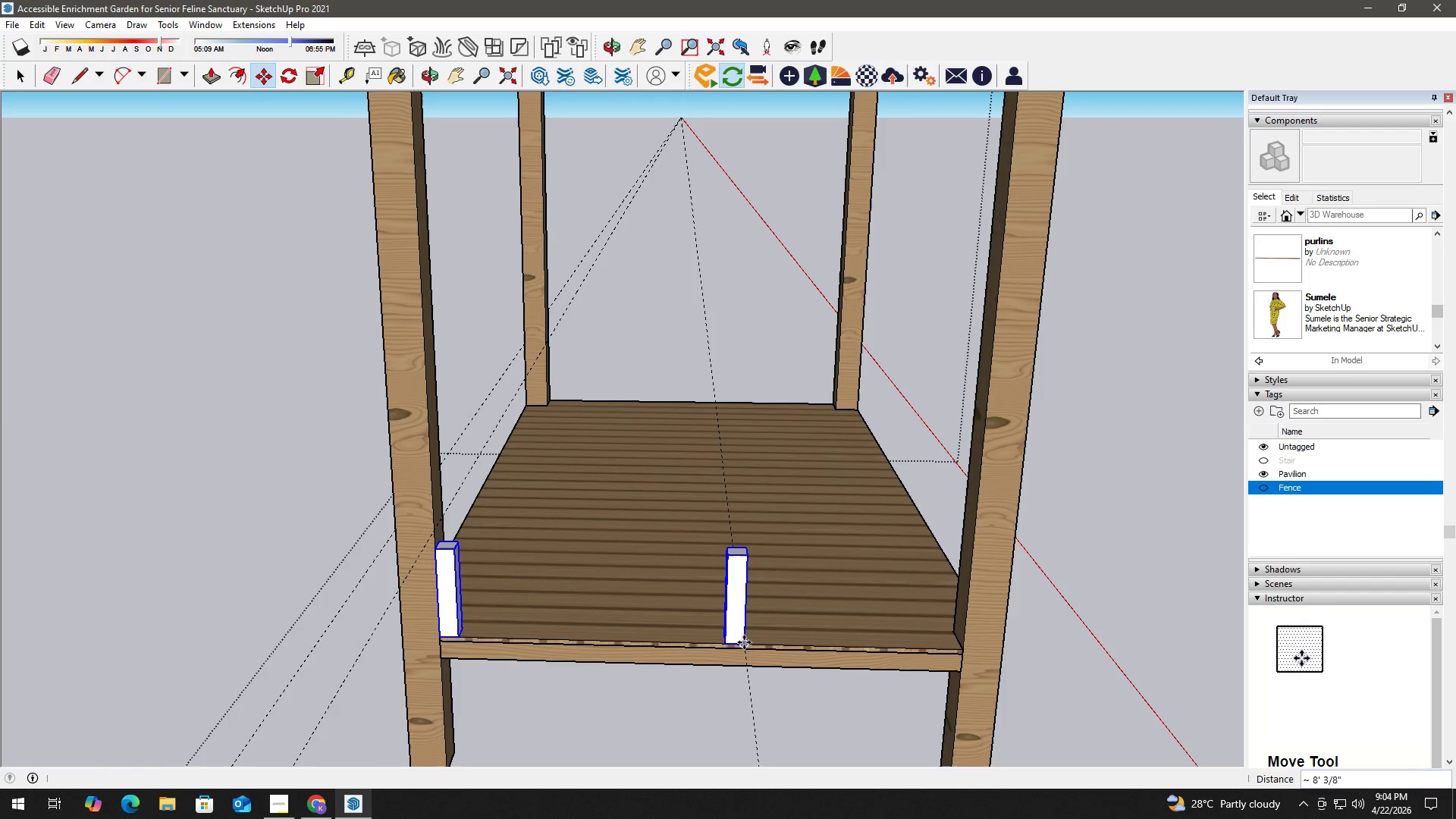 
key(Space)
 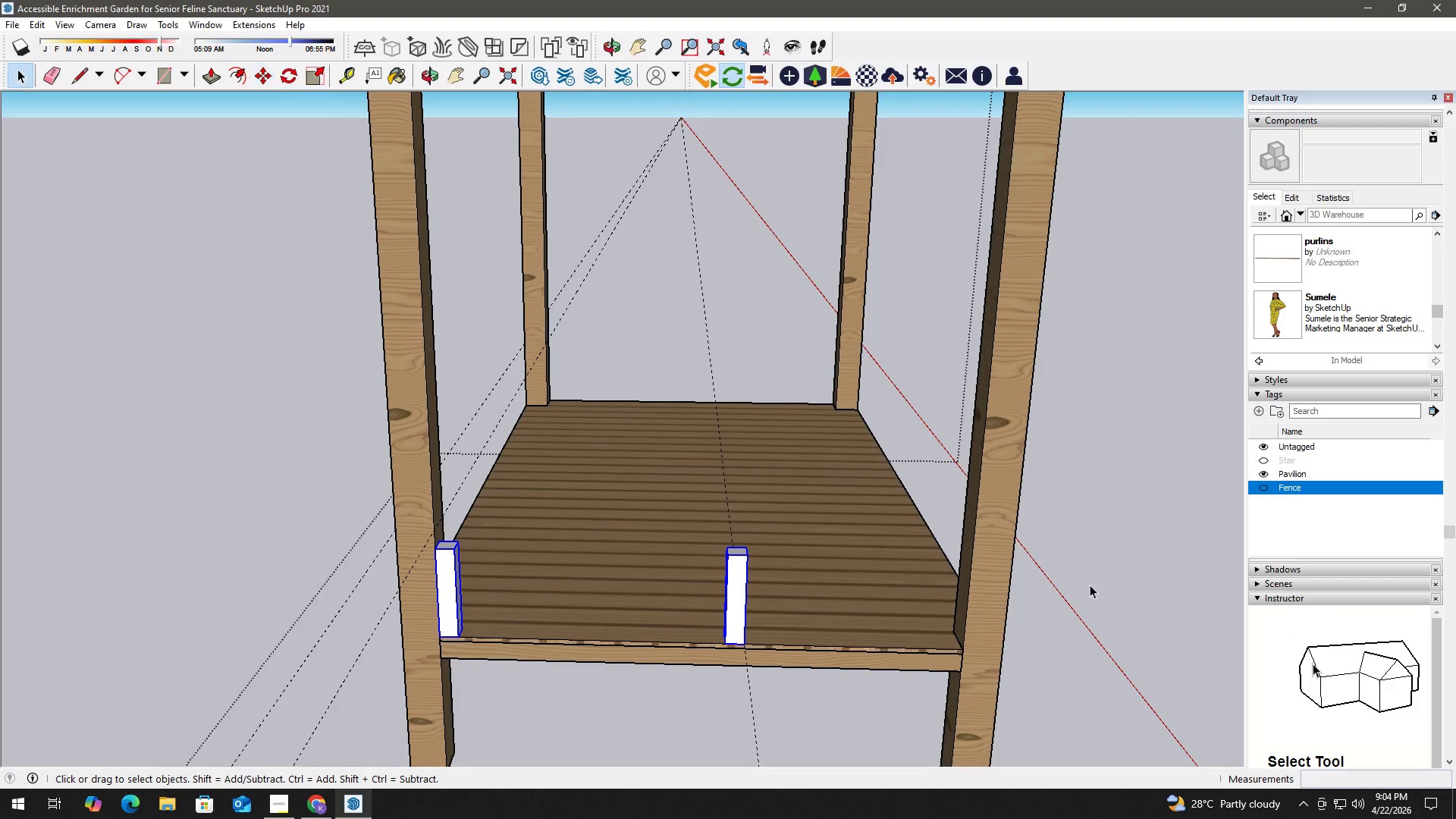 
left_click([1110, 598])
 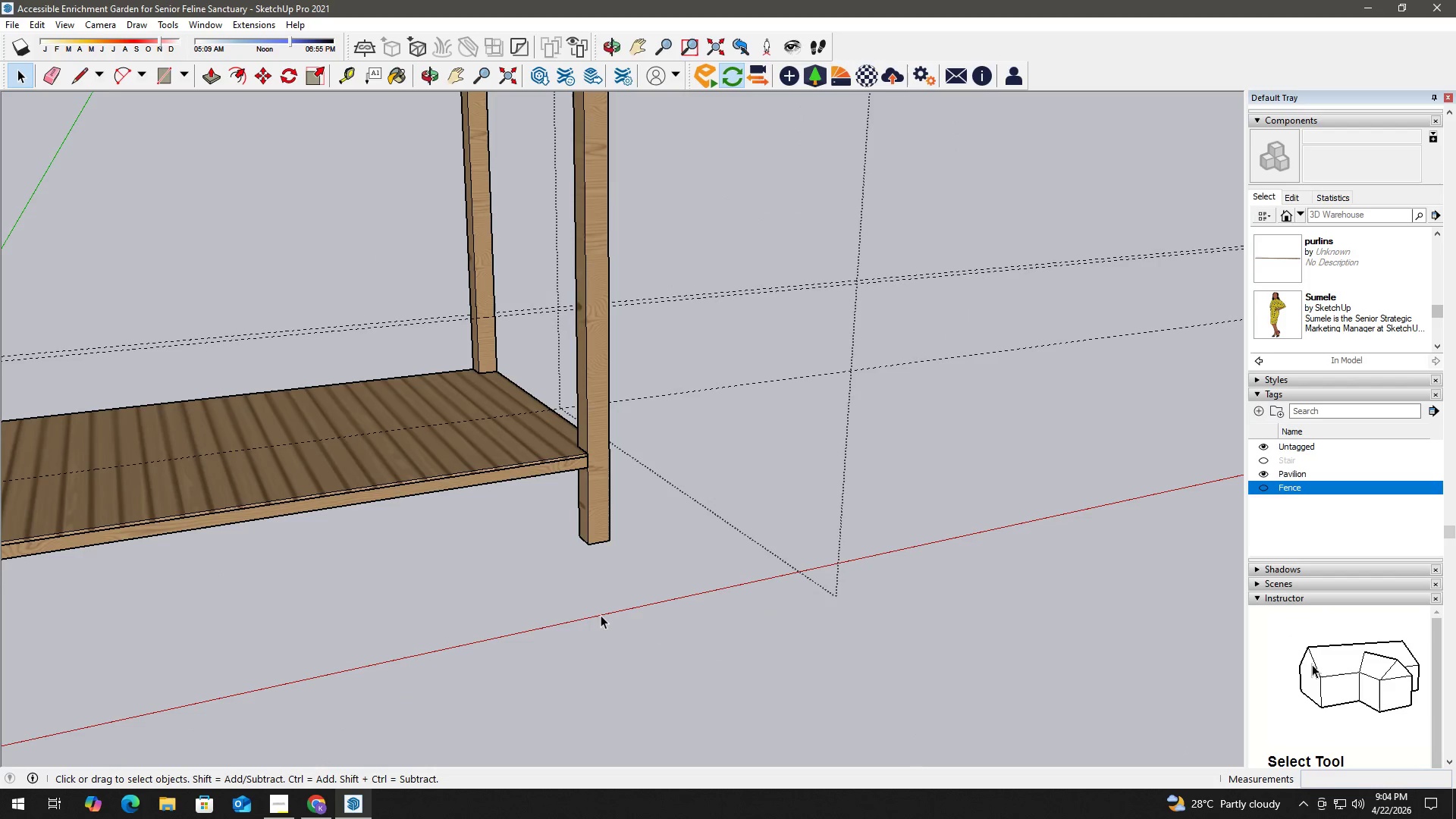 
key(H)
 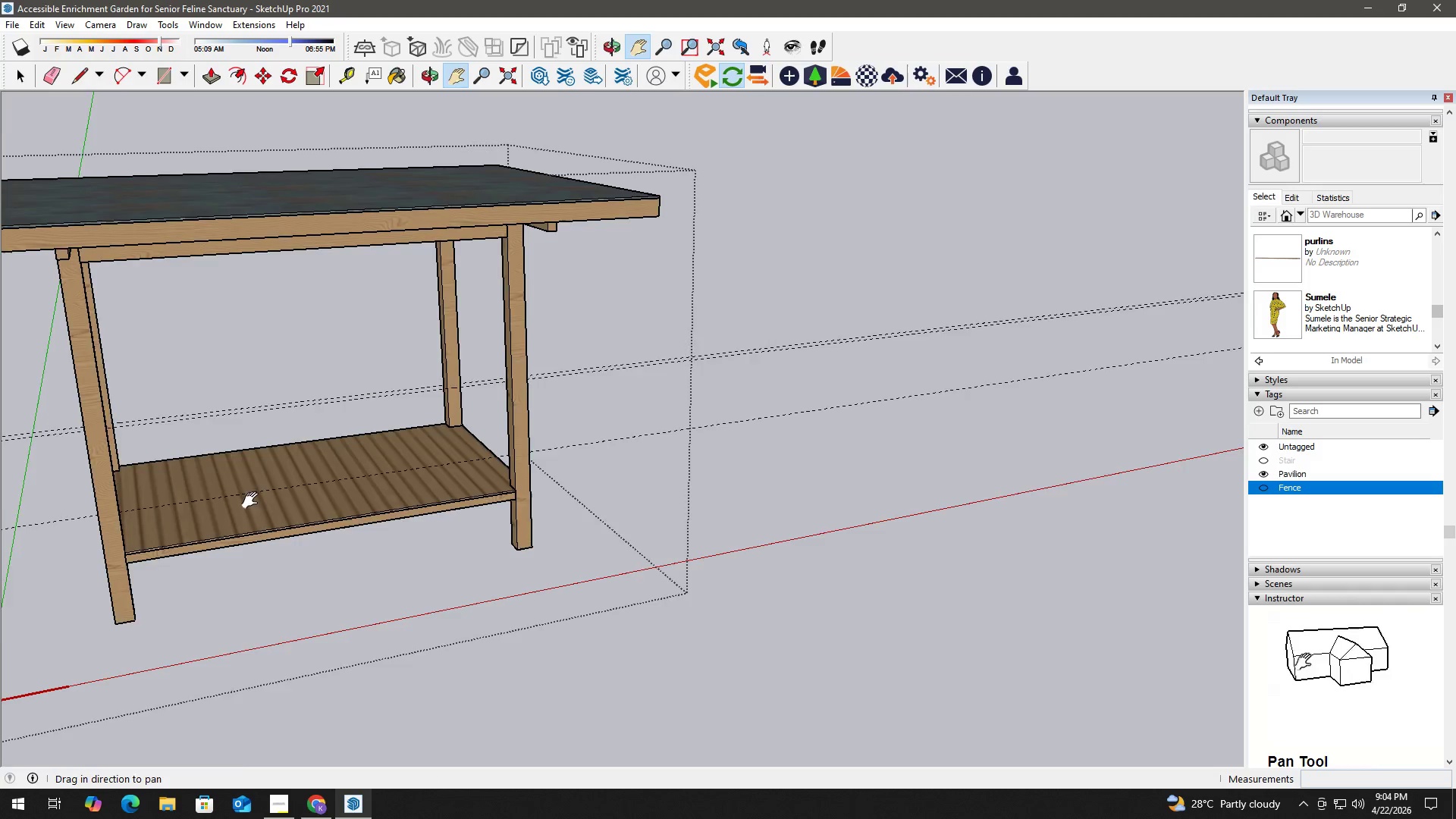 
scroll: coordinate [303, 544], scroll_direction: down, amount: 4.0
 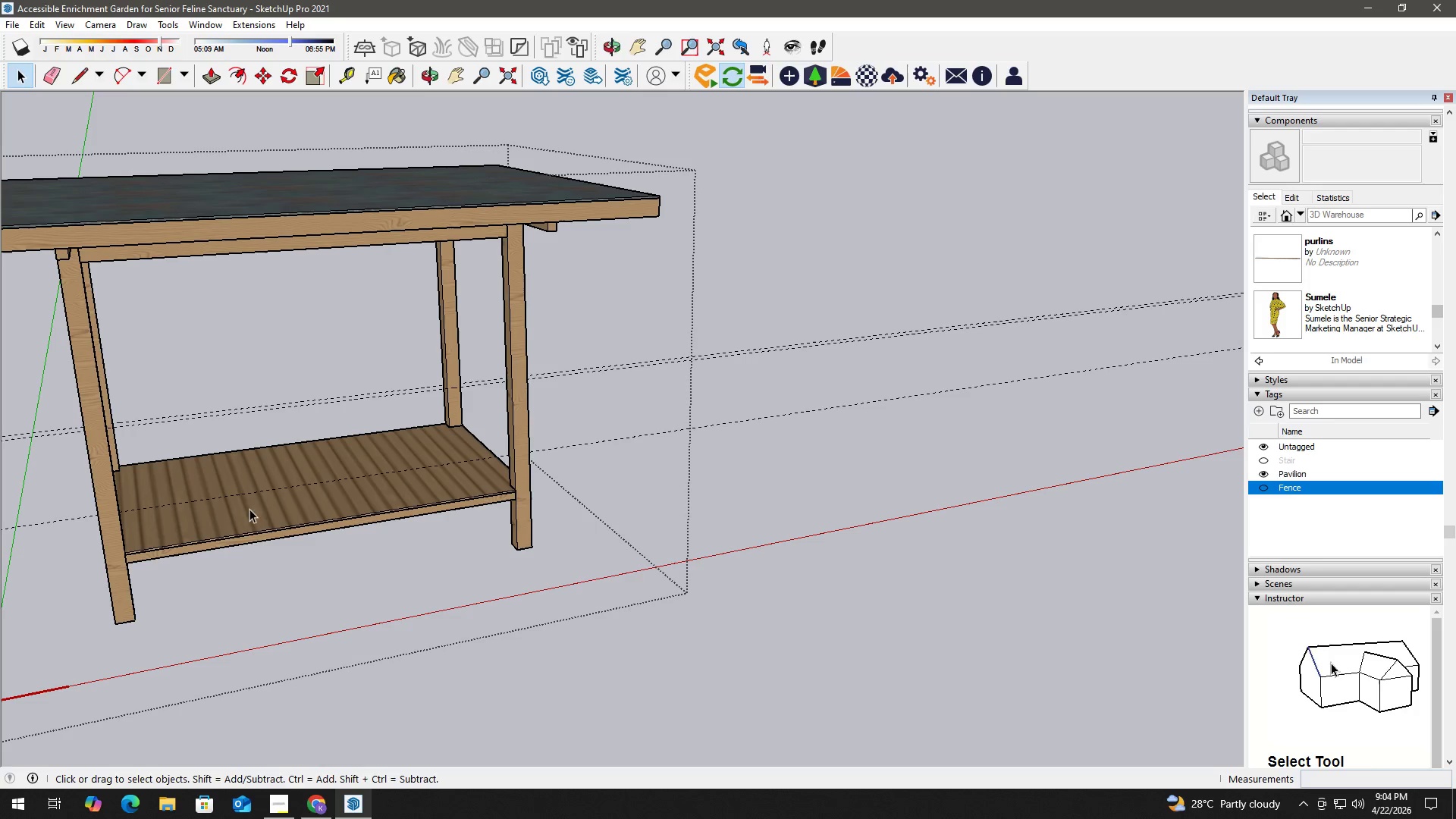 
left_click_drag(start_coordinate=[253, 500], to_coordinate=[581, 531])
 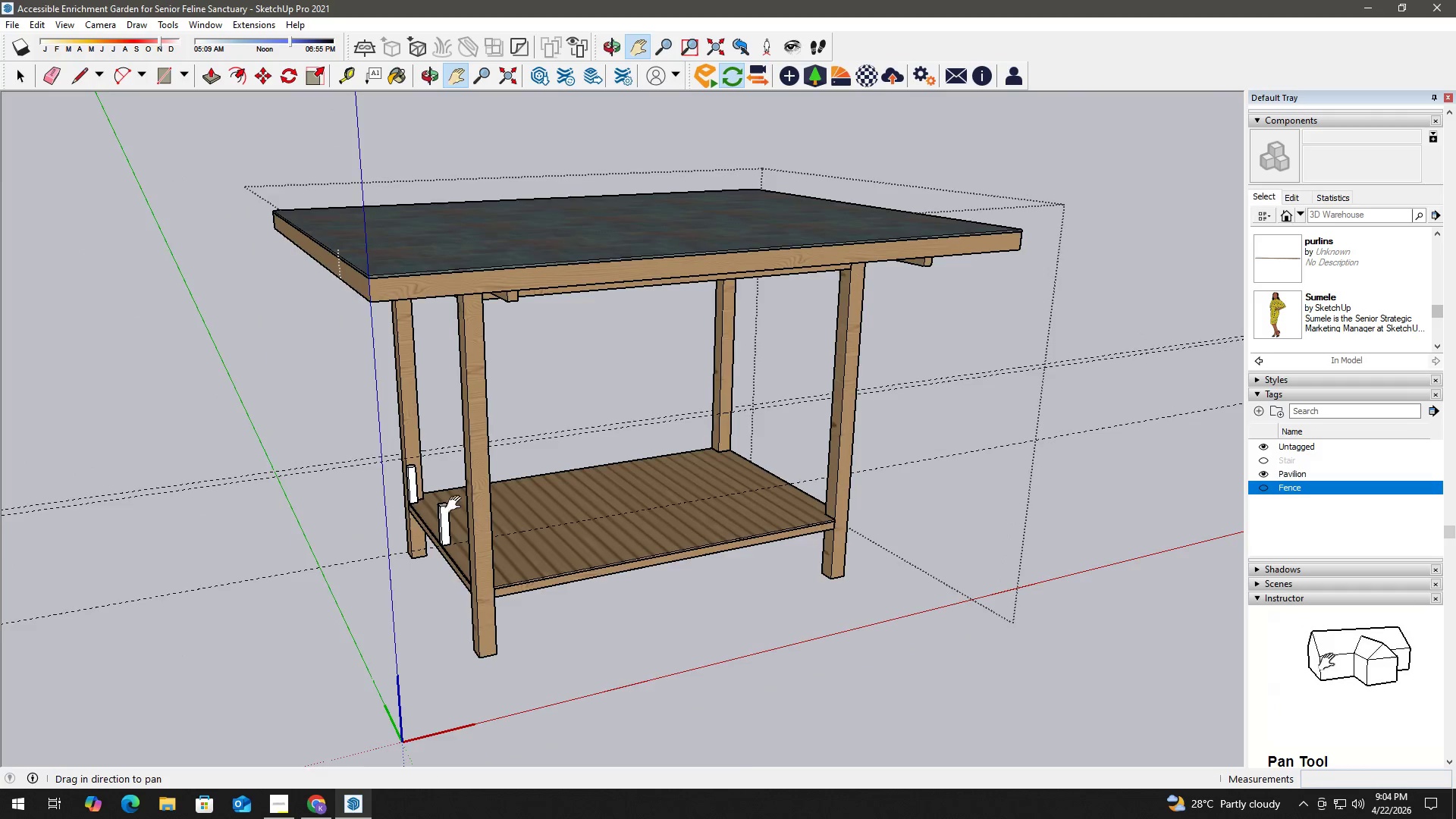 
key(Space)
 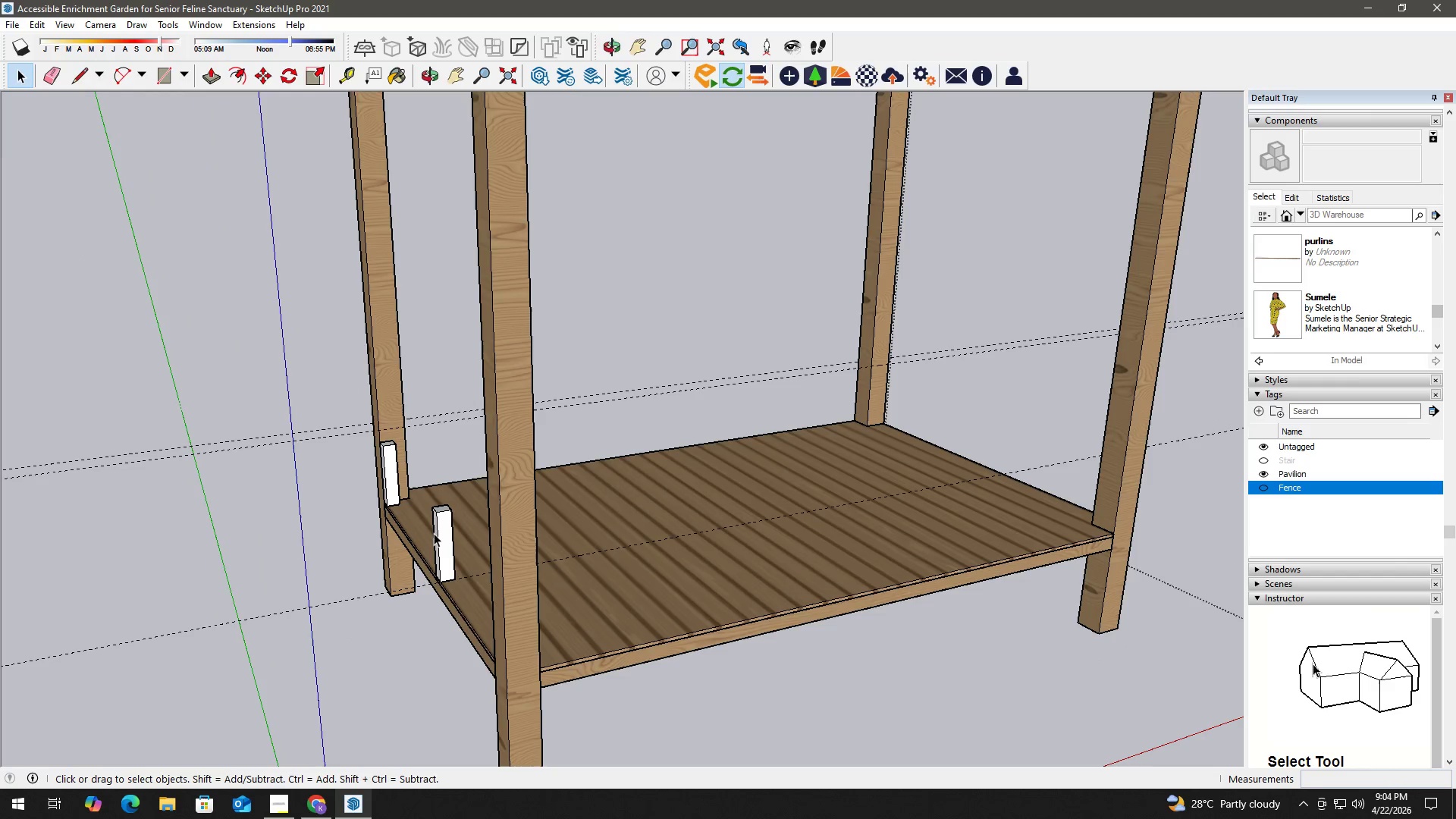 
left_click([434, 535])
 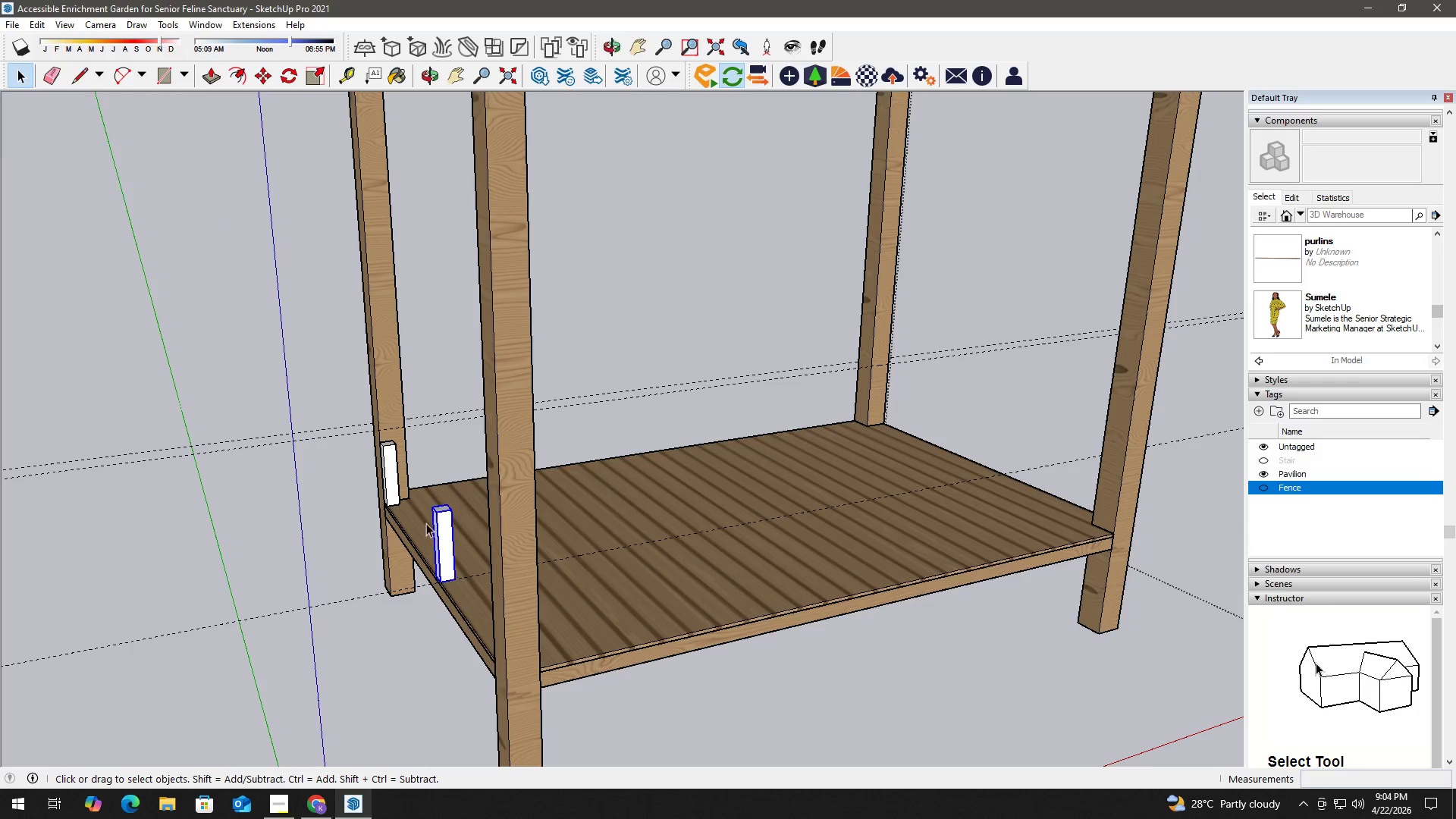 
scroll: coordinate [441, 502], scroll_direction: up, amount: 5.0
 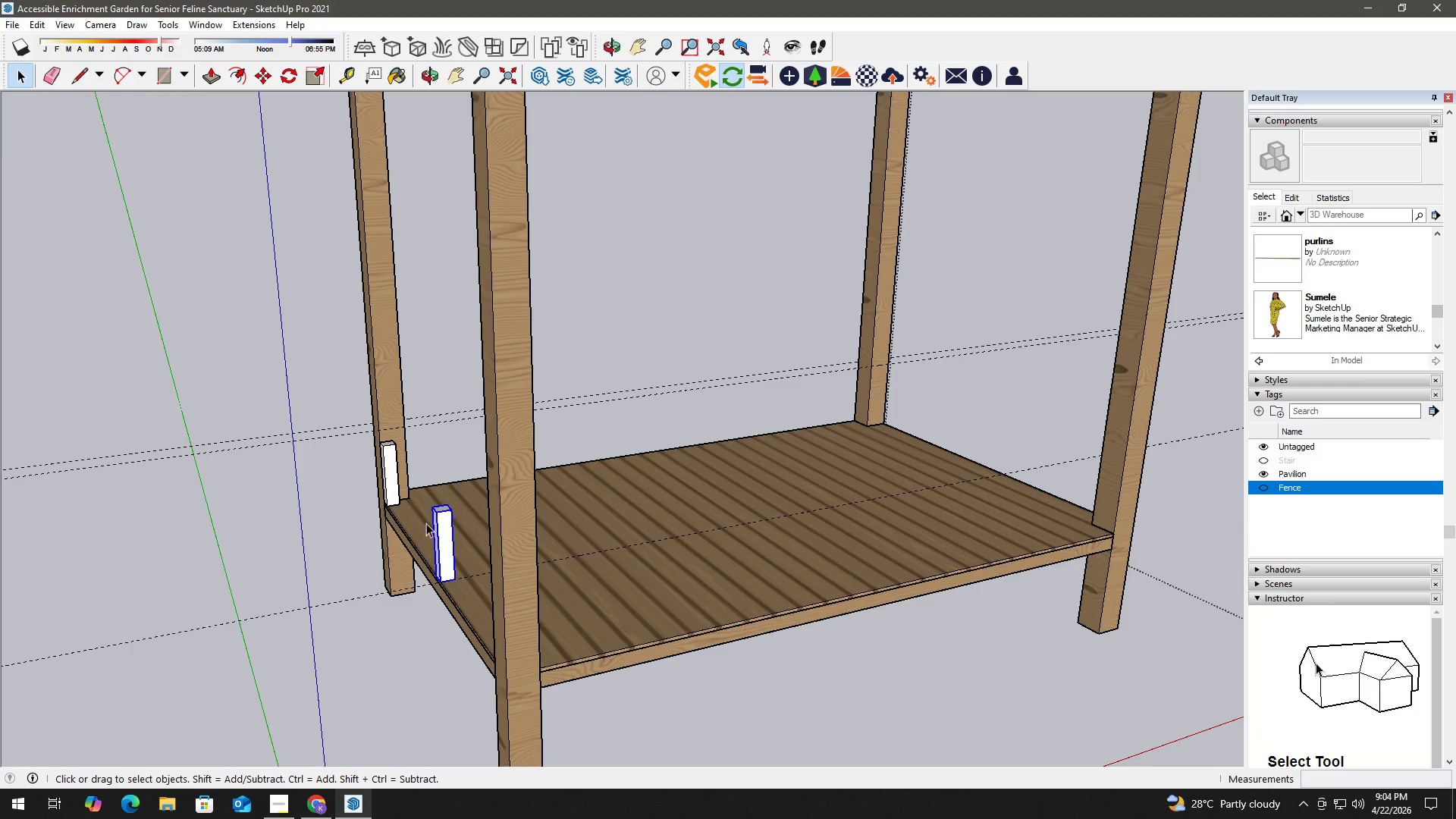 
hold_key(key=ControlLeft, duration=0.55)
double_click([391, 474])
 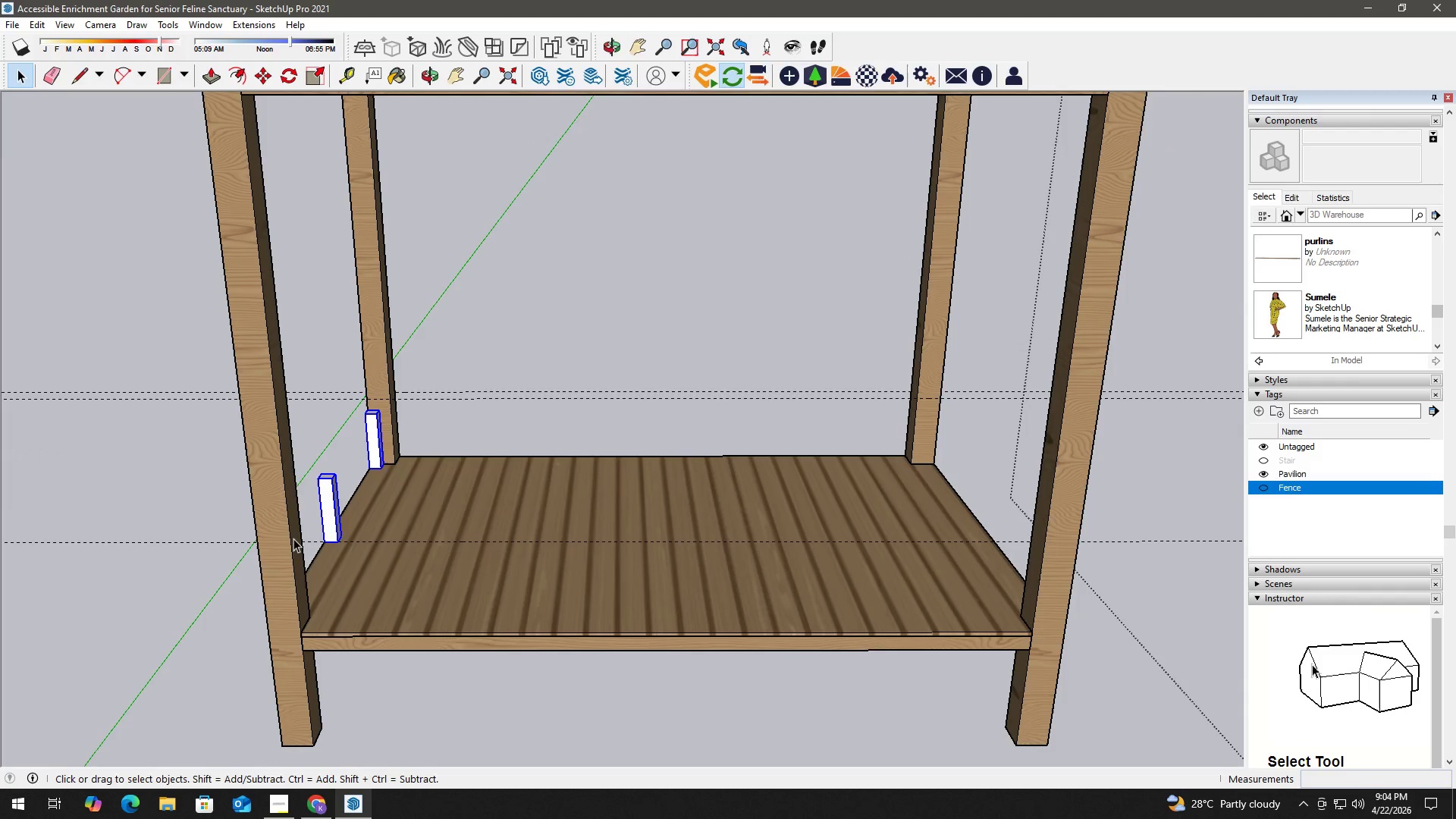 
scroll: coordinate [444, 520], scroll_direction: up, amount: 1.0
 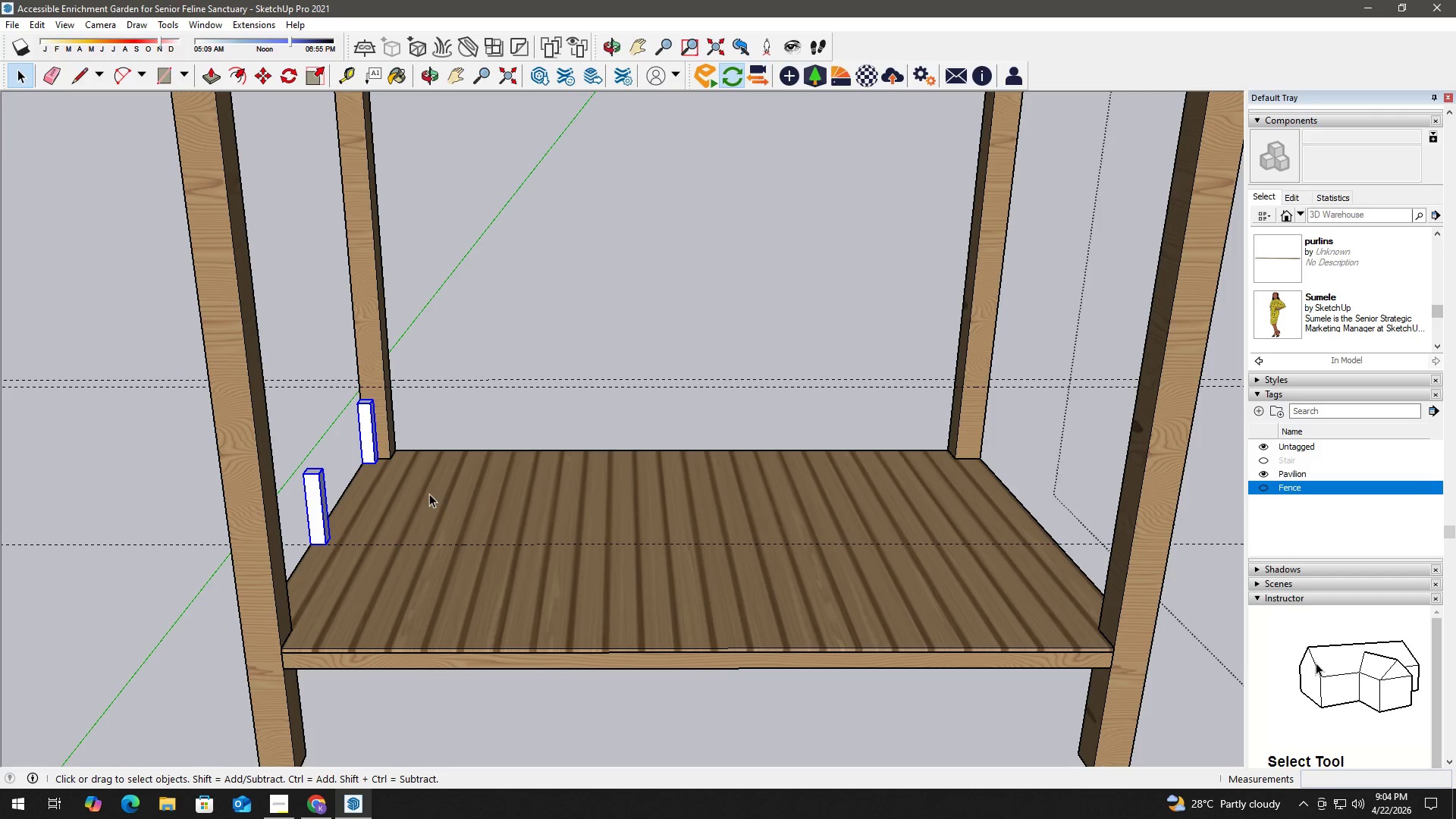 
key(M)
 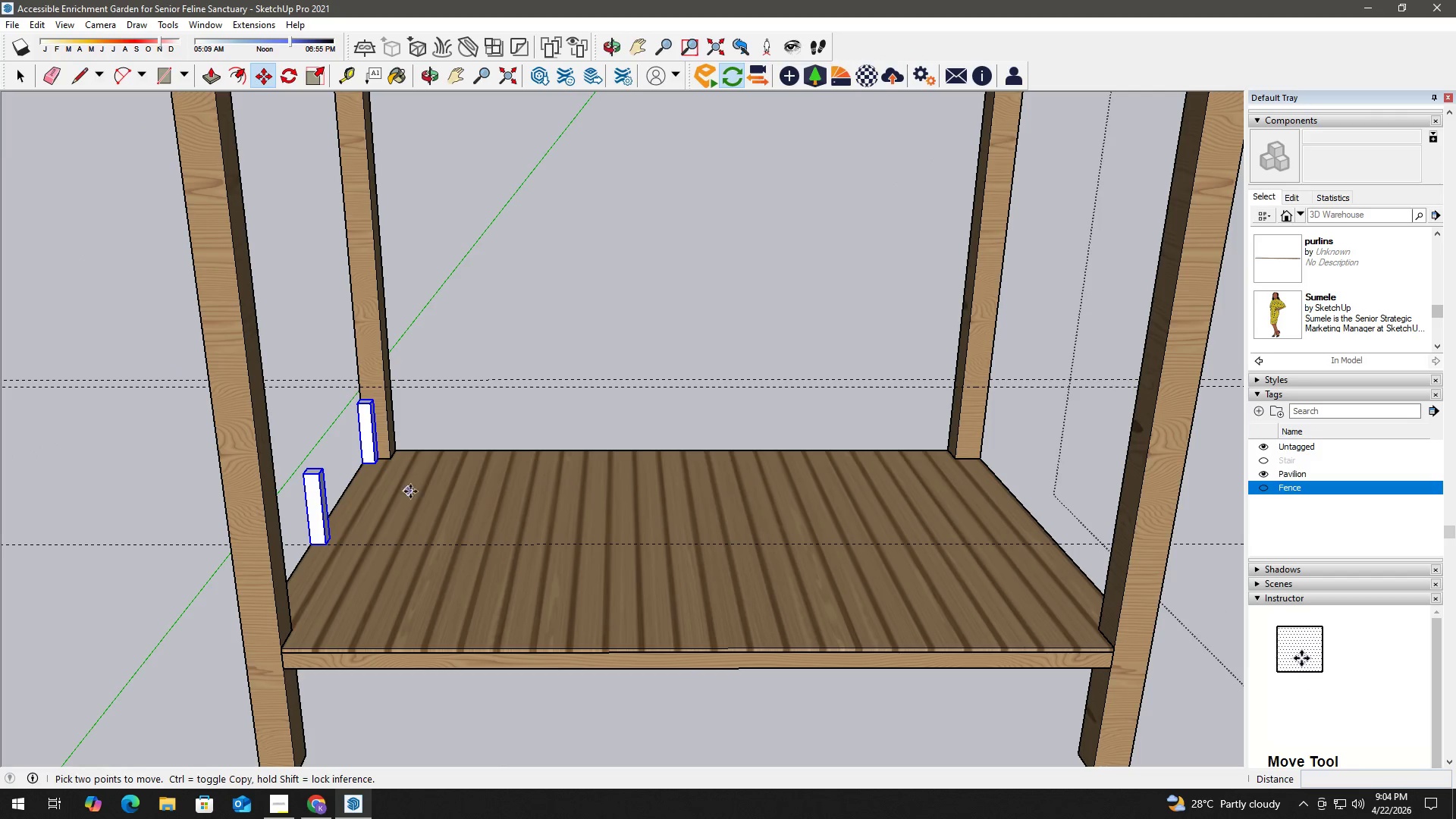 
left_click([393, 497])
 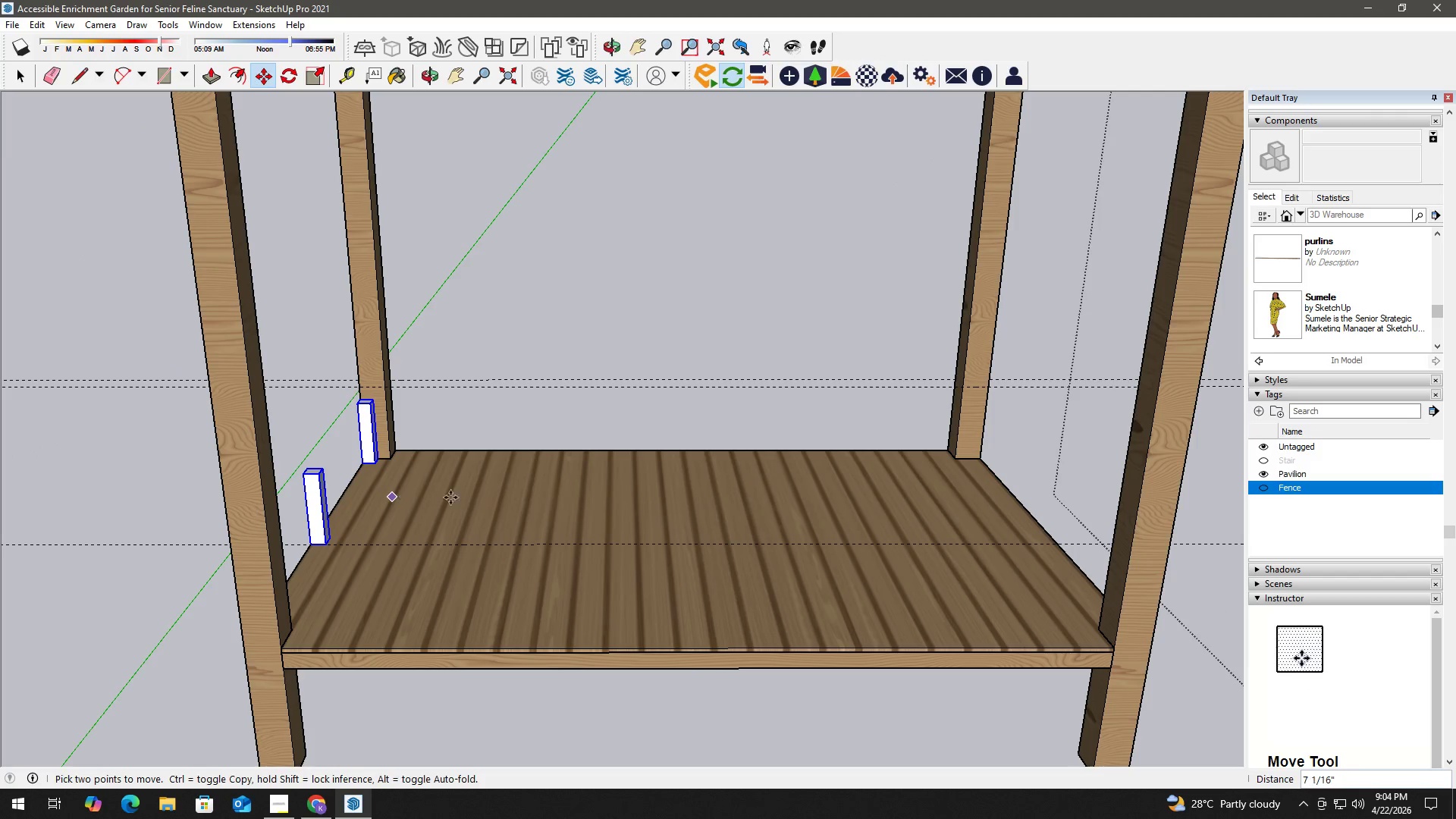 
key(Control+ControlLeft)
 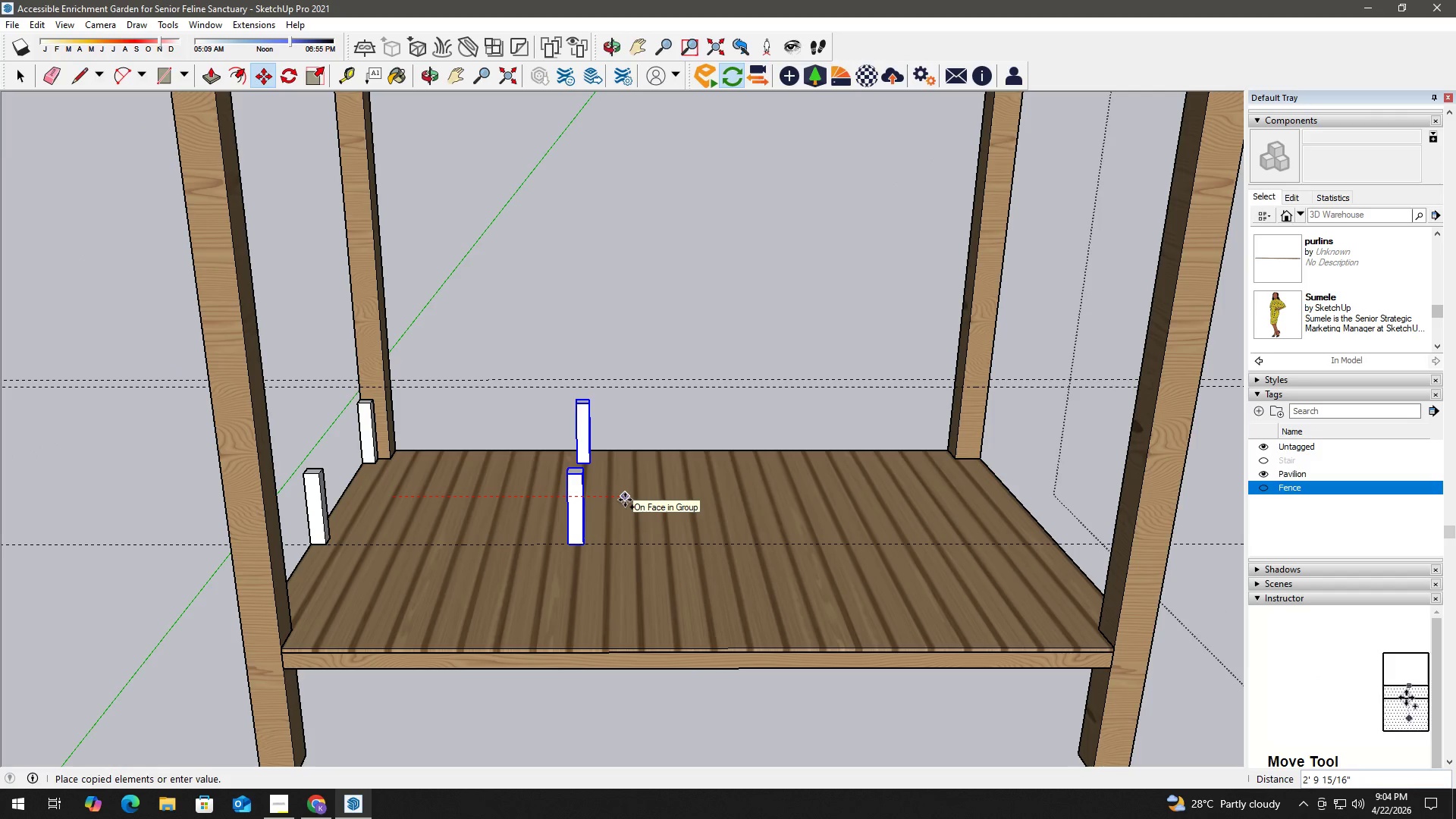 
wait(8.38)
 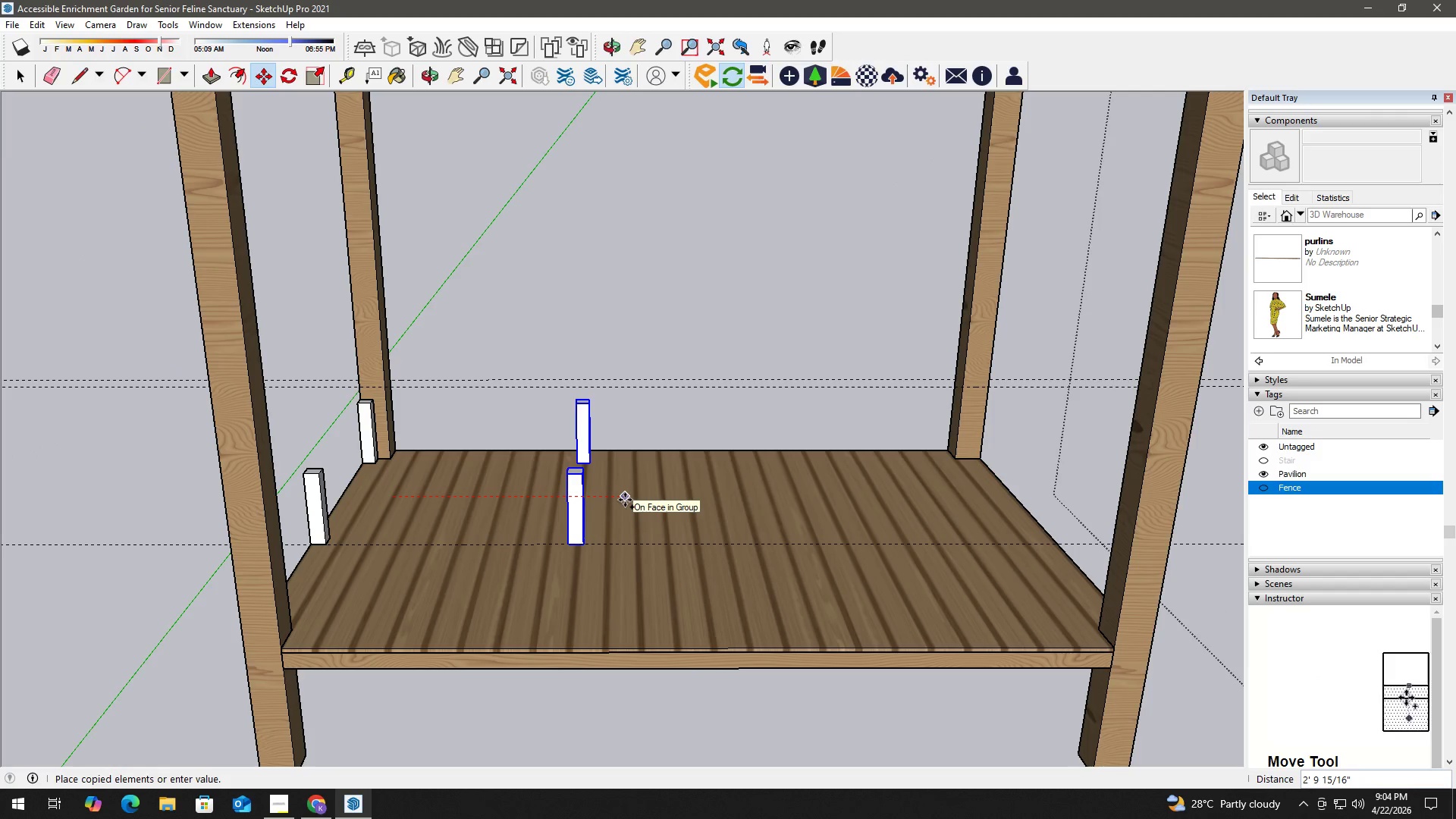 
key(Numpad3)
 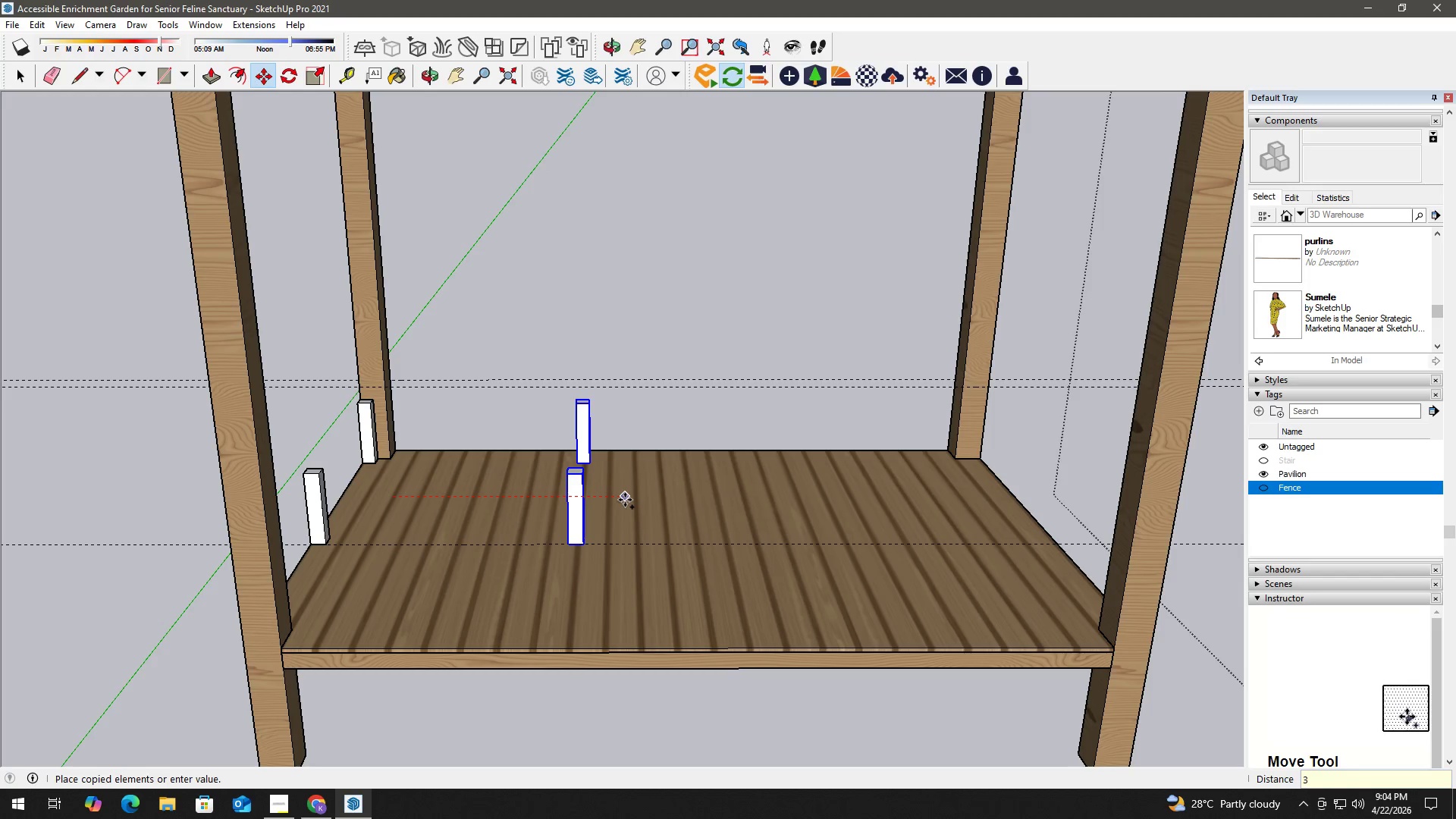 
key(Quote)
 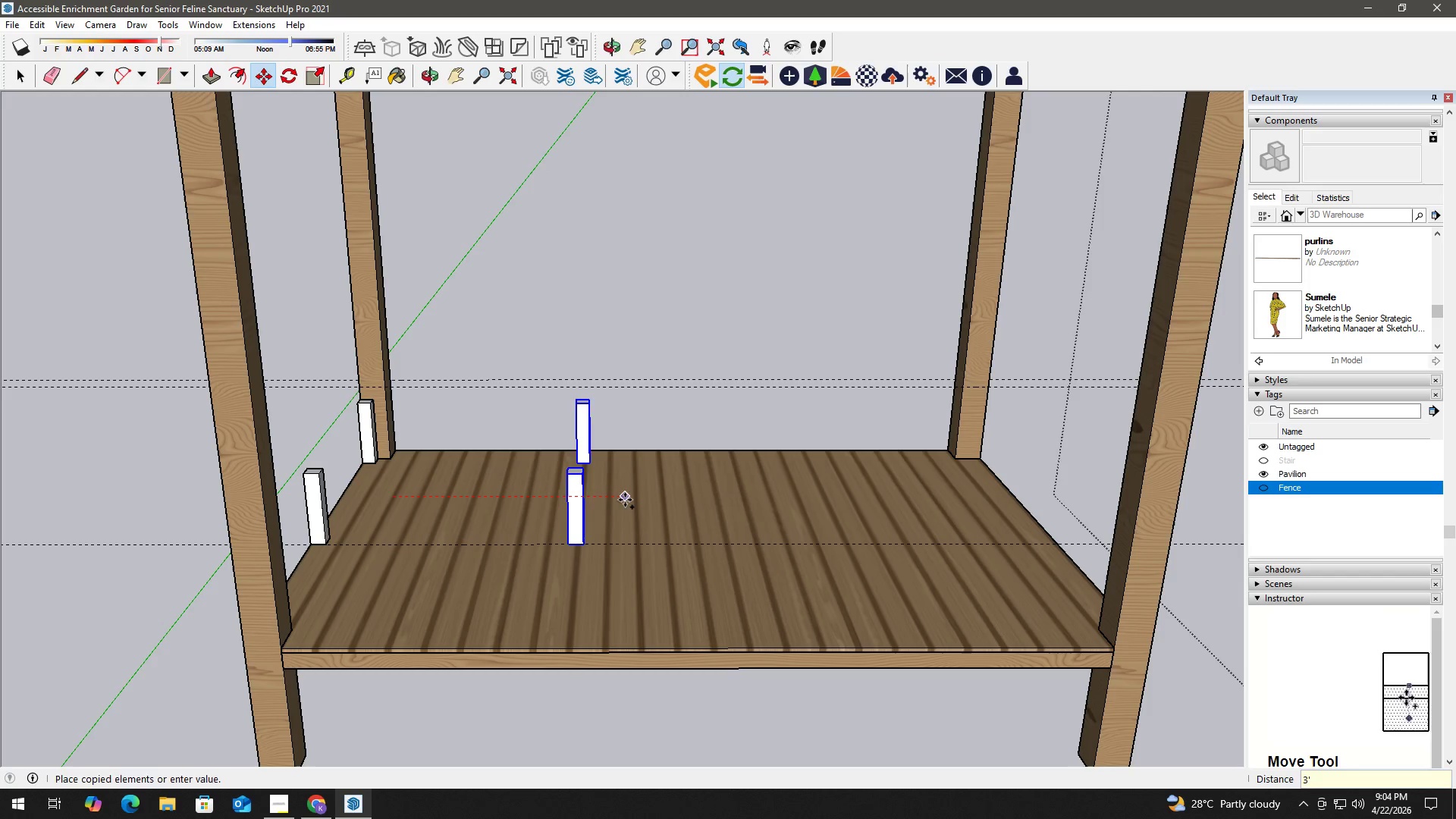 
key(NumpadEnter)
 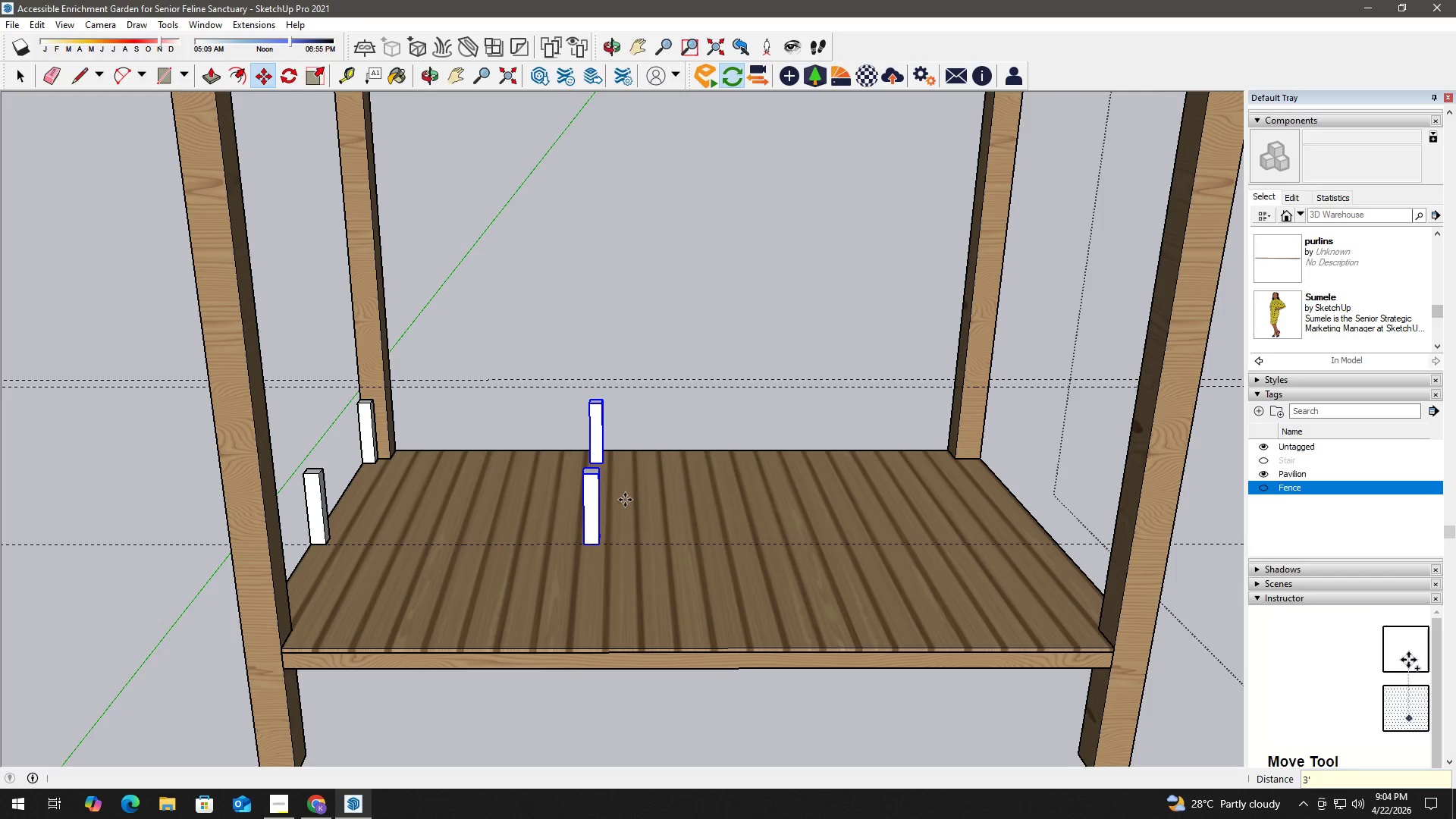 
wait(6.09)
 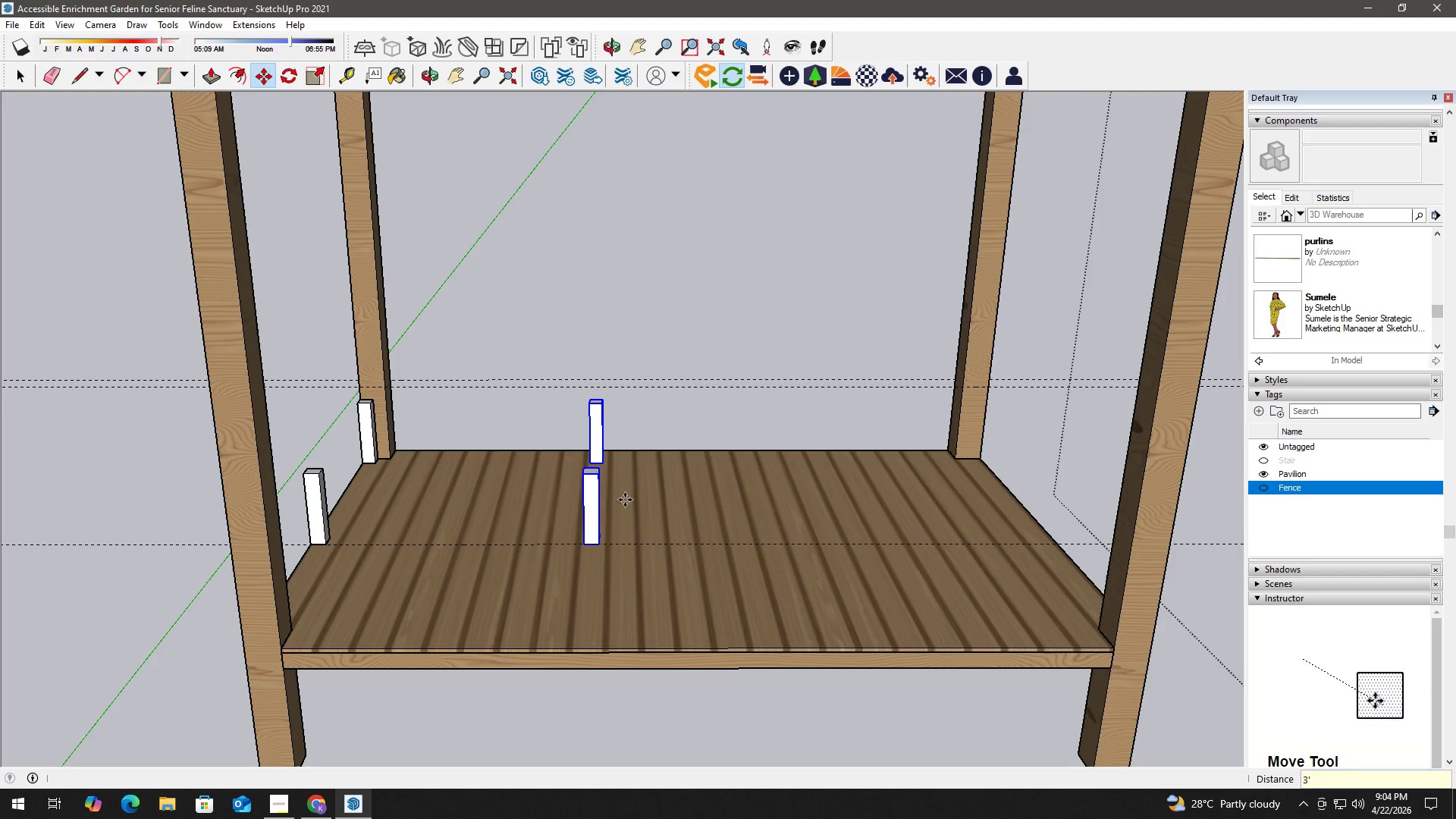 
key(Space)
 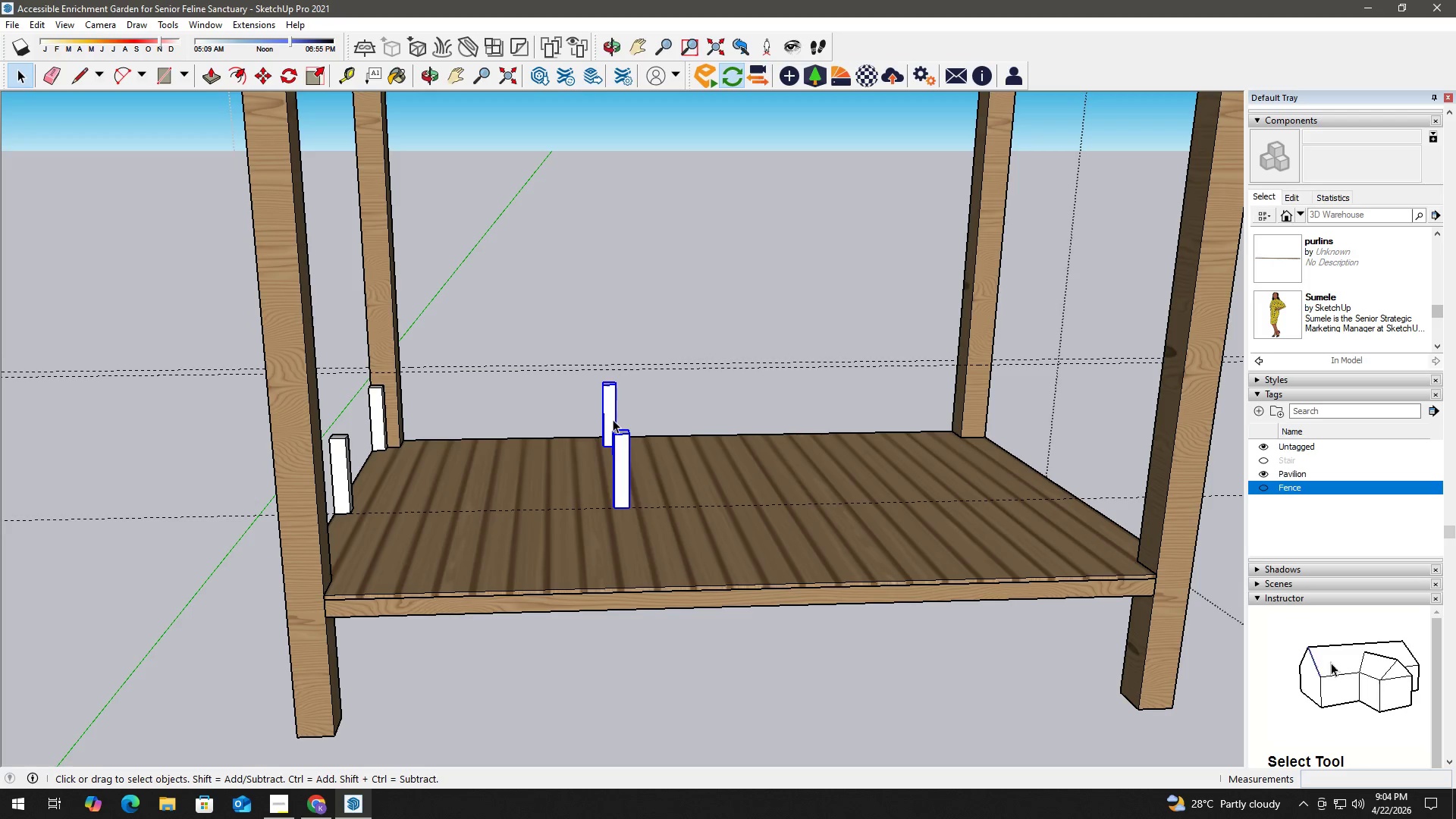 
key(Delete)
 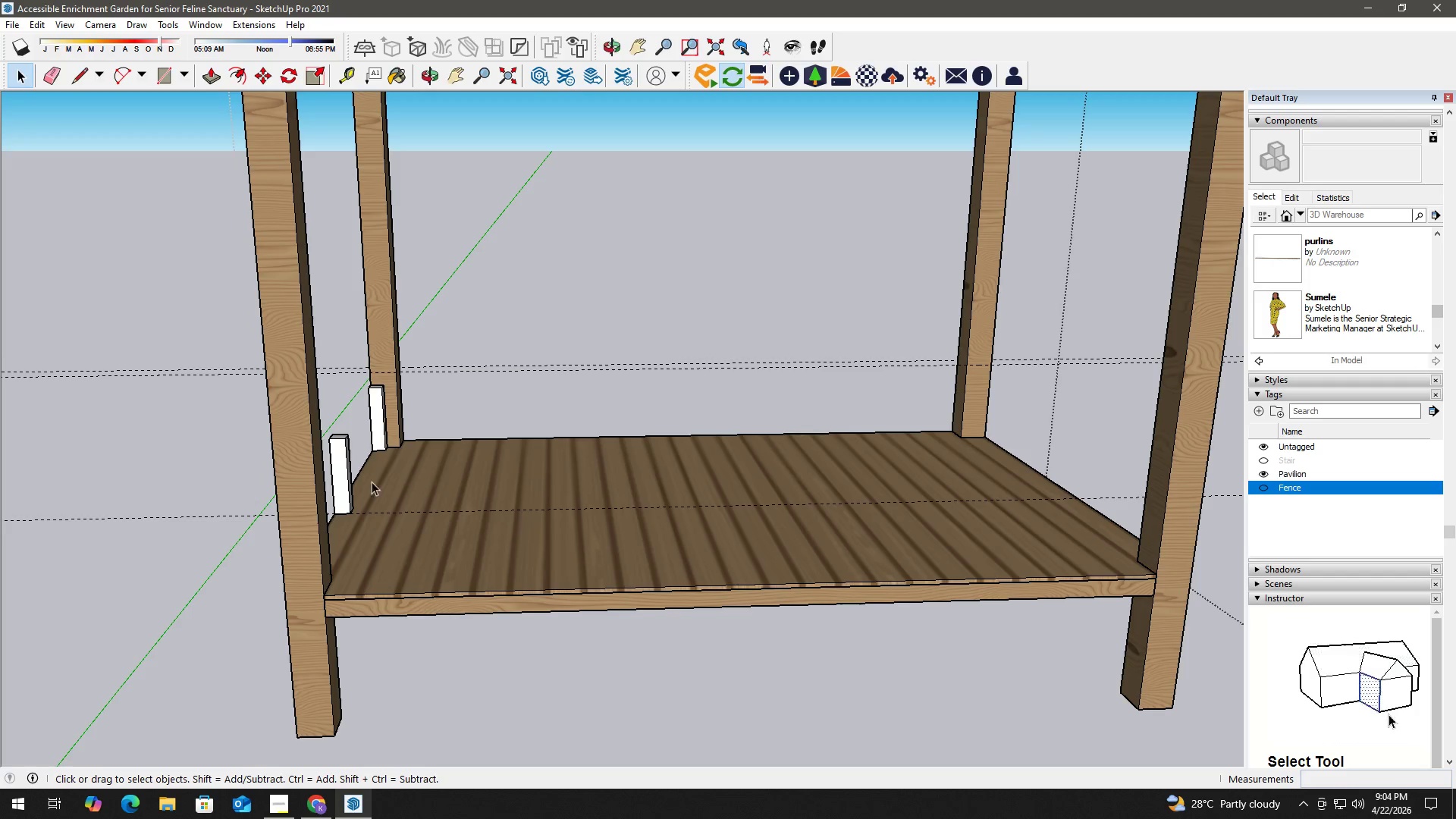 
left_click([350, 477])
 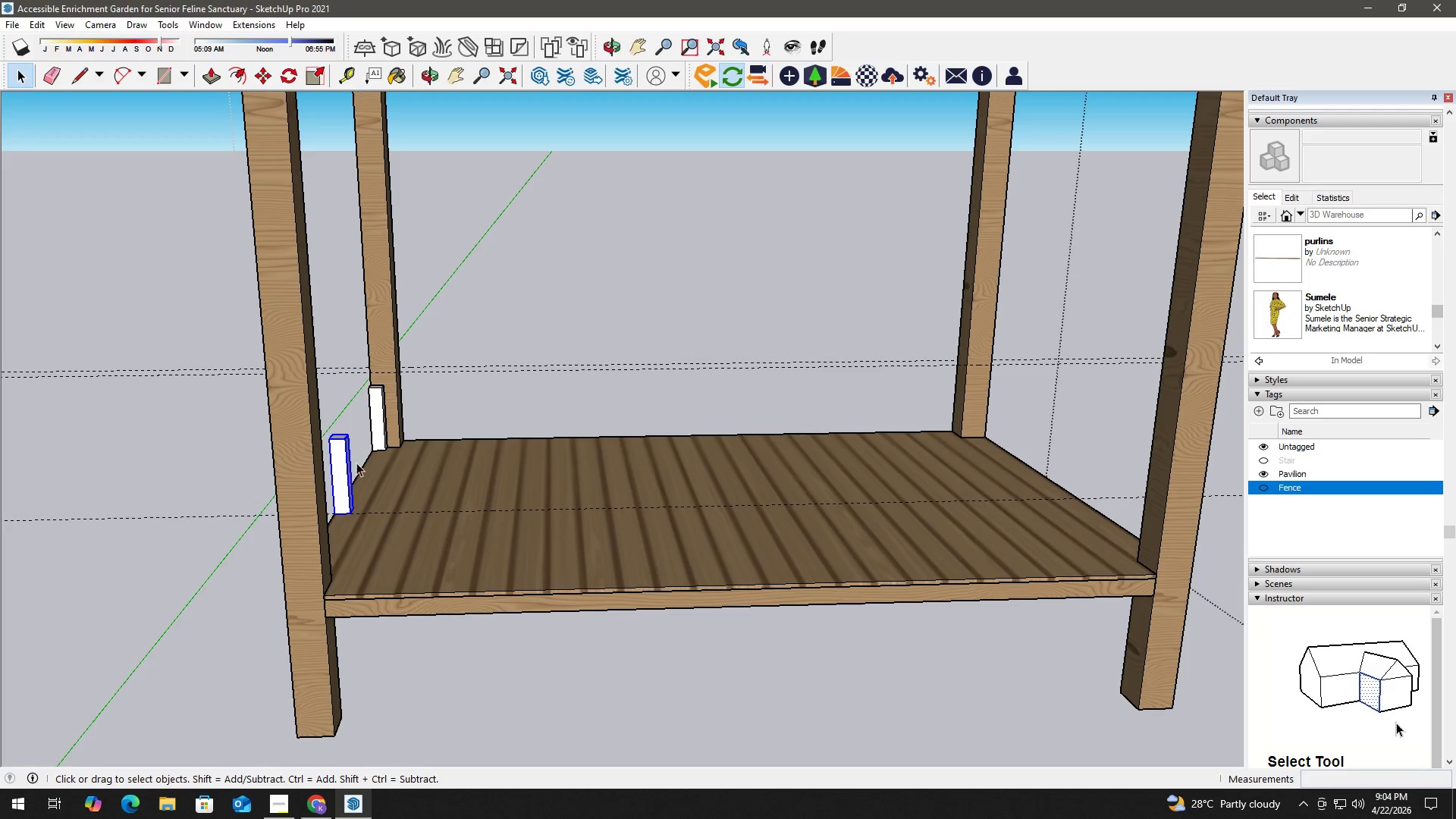 
hold_key(key=ControlLeft, duration=0.41)
double_click([383, 414])
 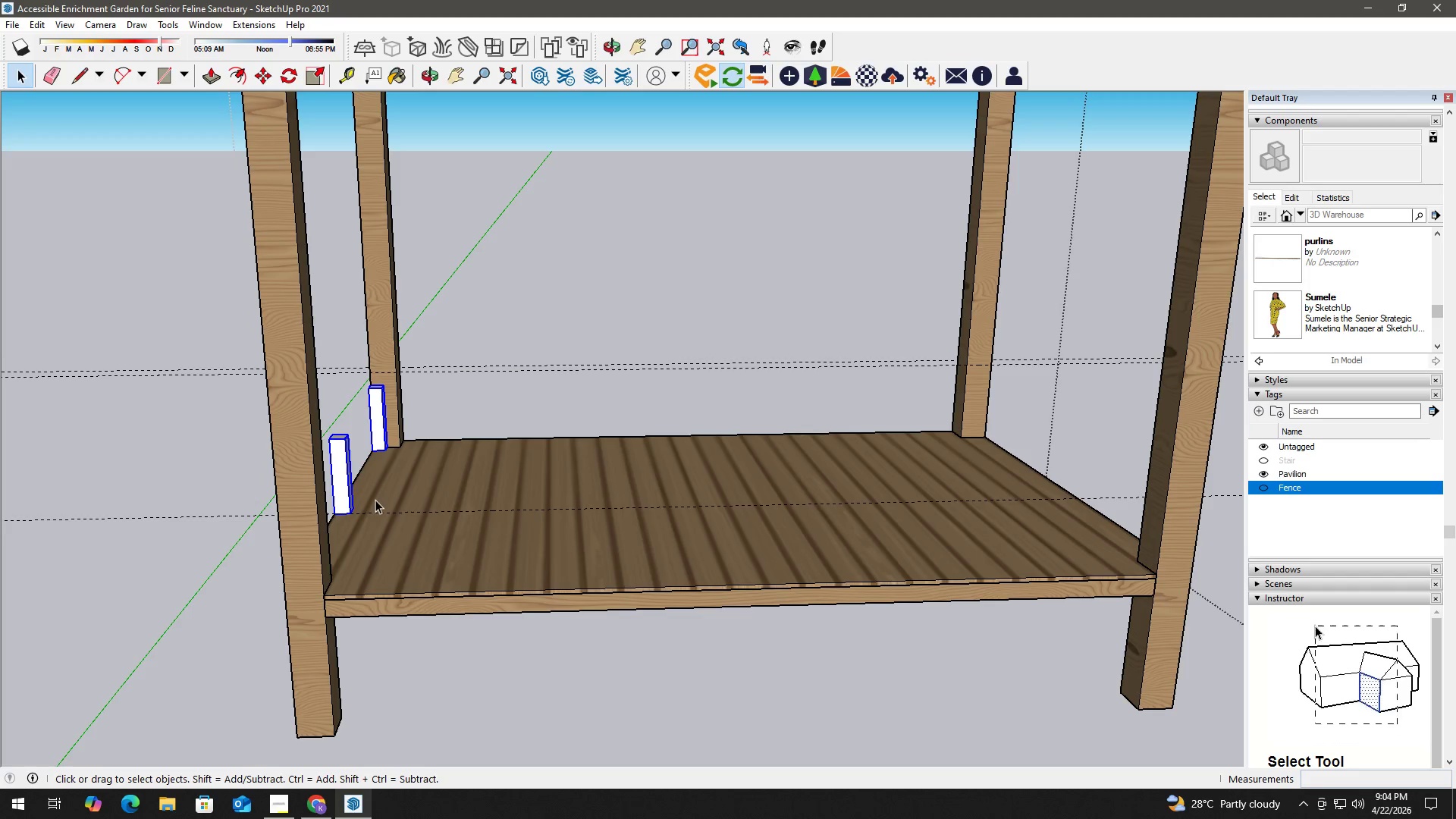 
key(M)
 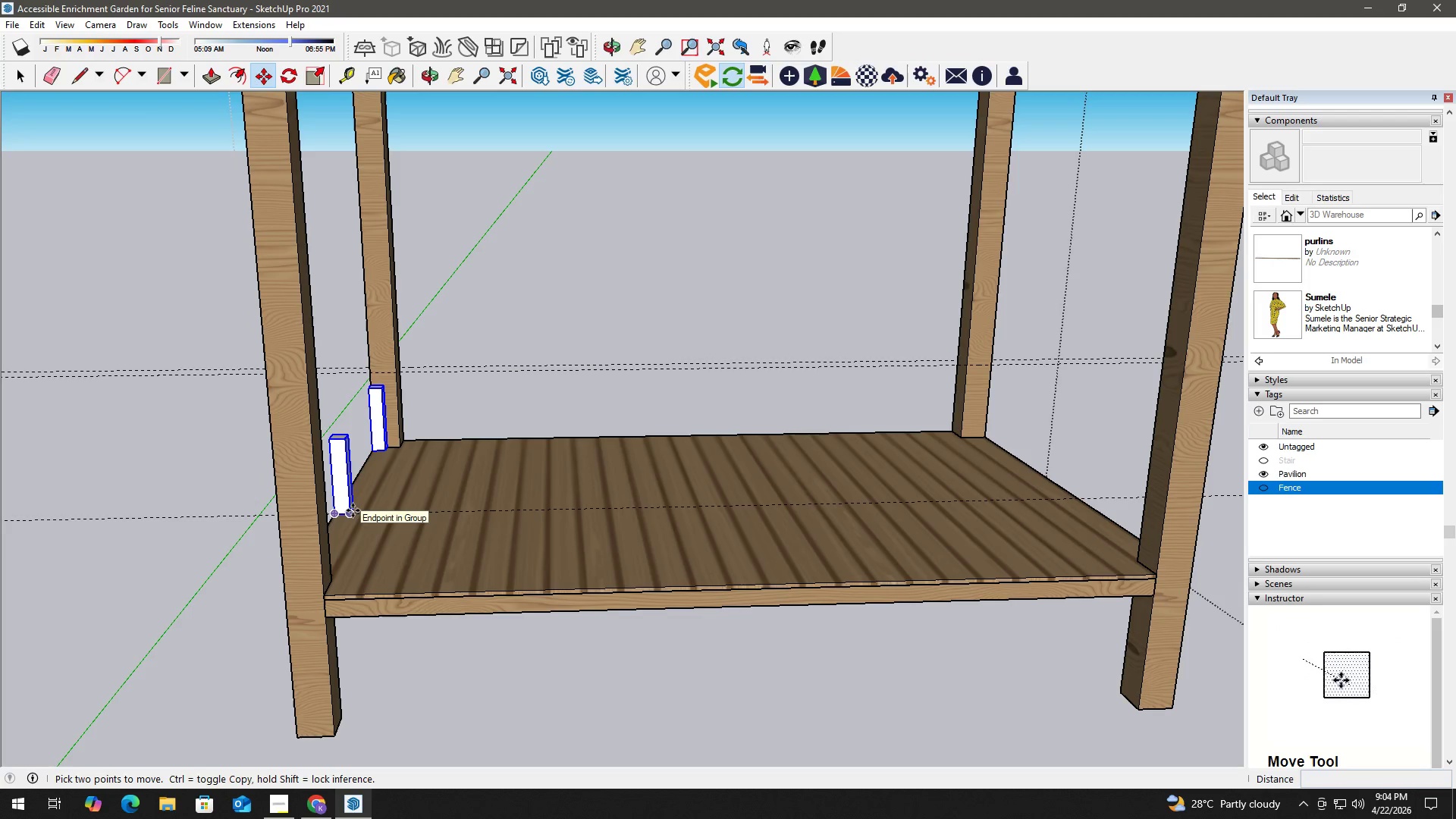 
left_click([352, 510])
 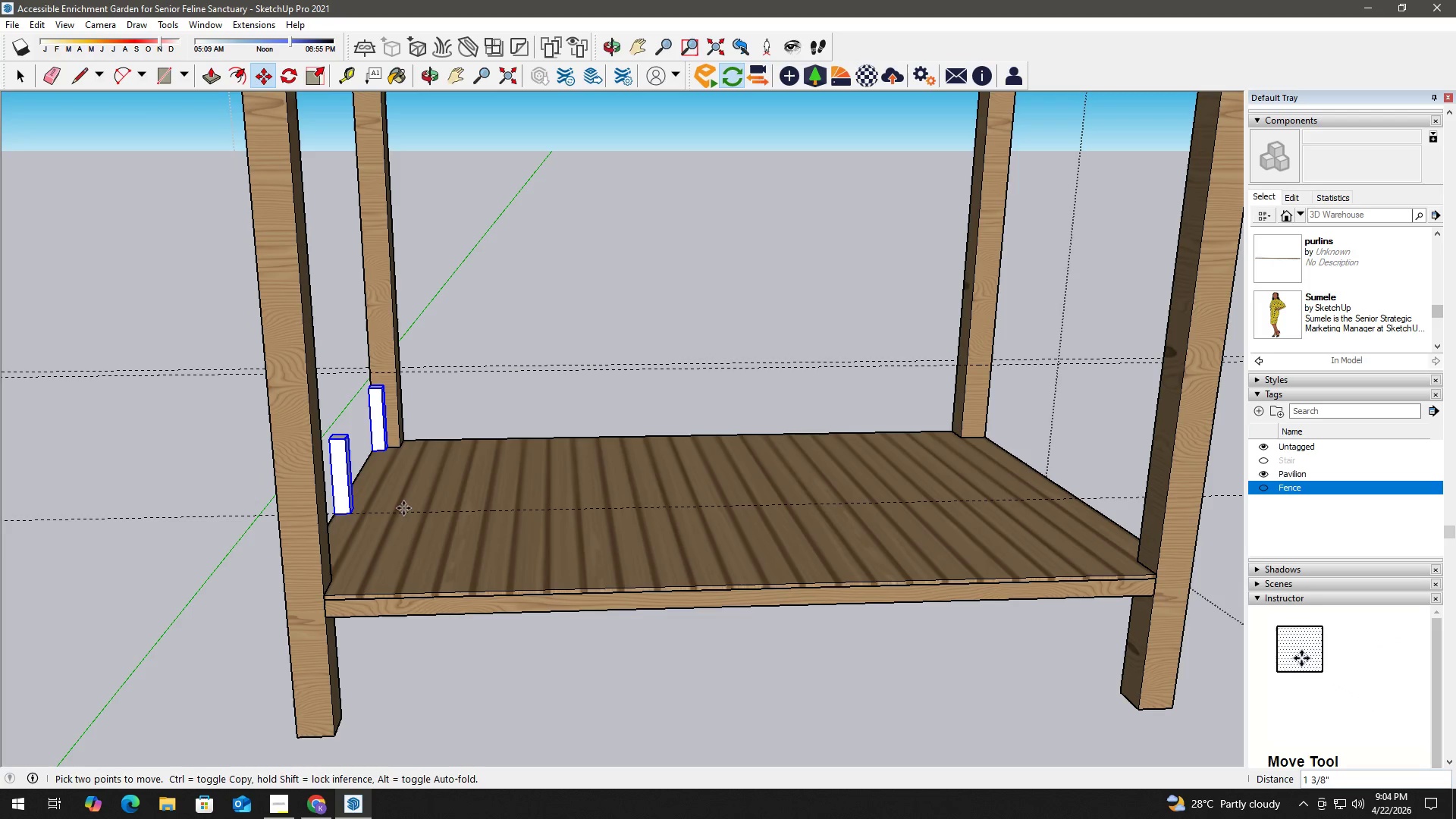 
key(Control+ControlLeft)
 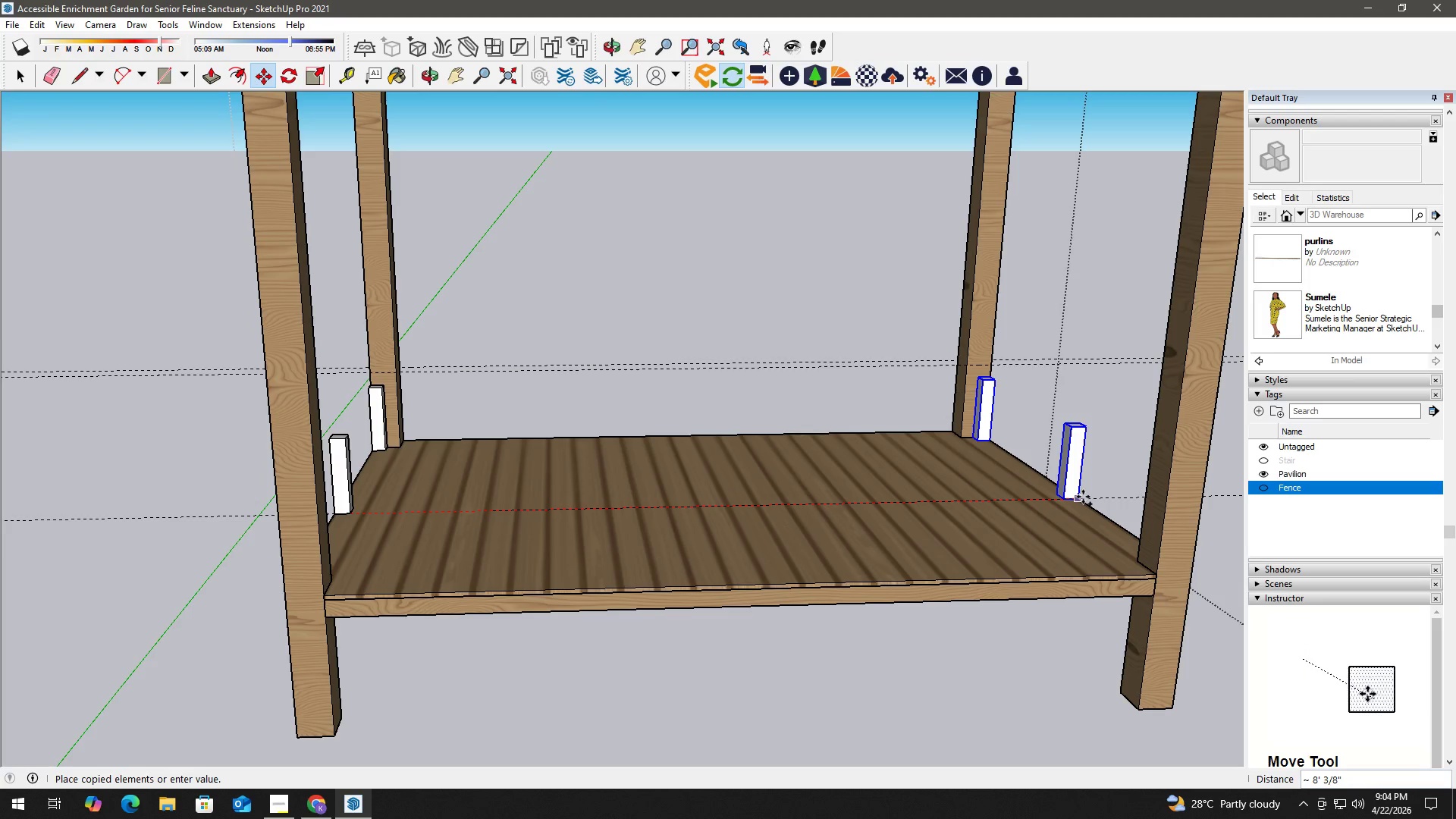 
left_click([1083, 497])
 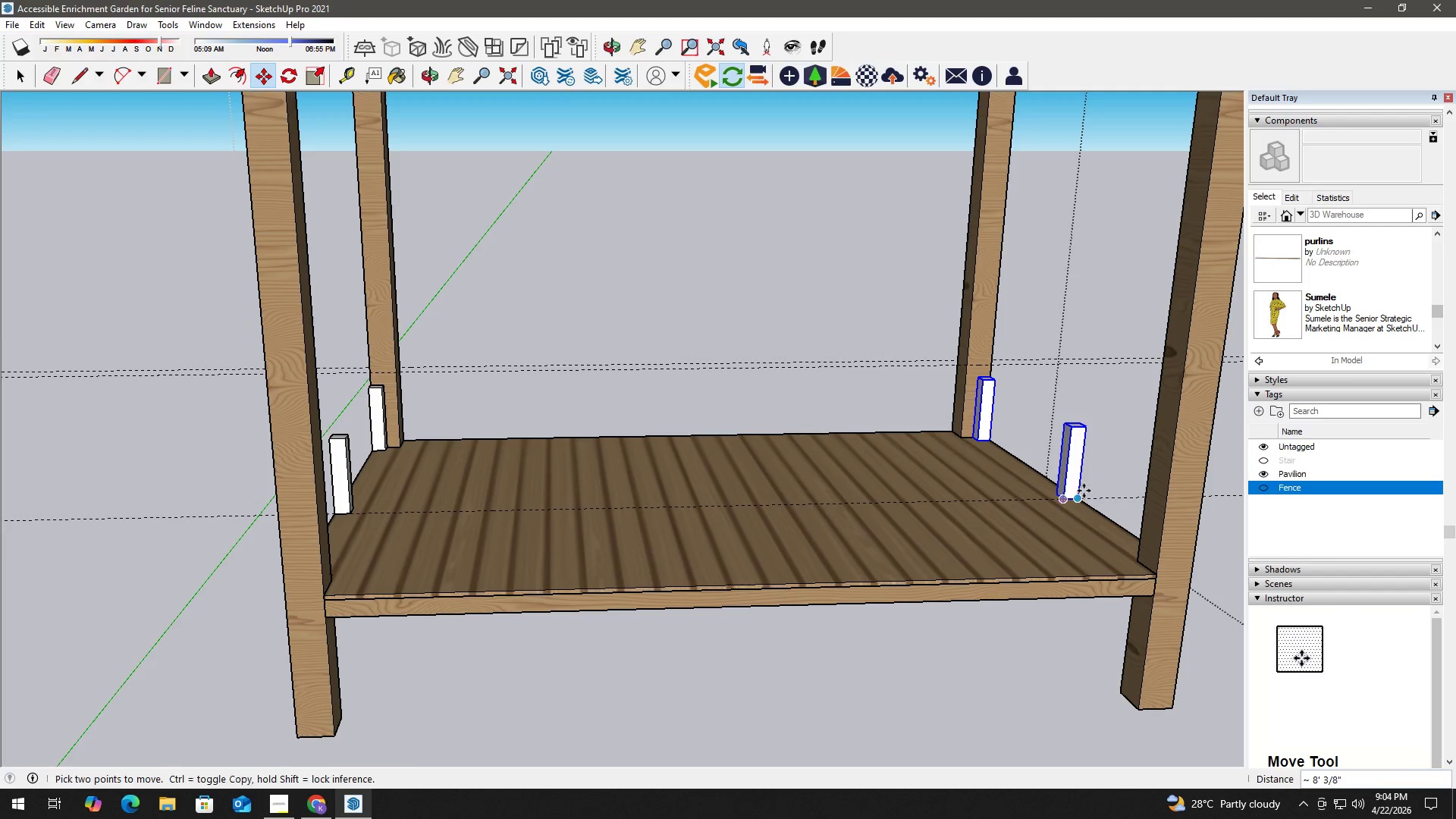 
key(Space)
 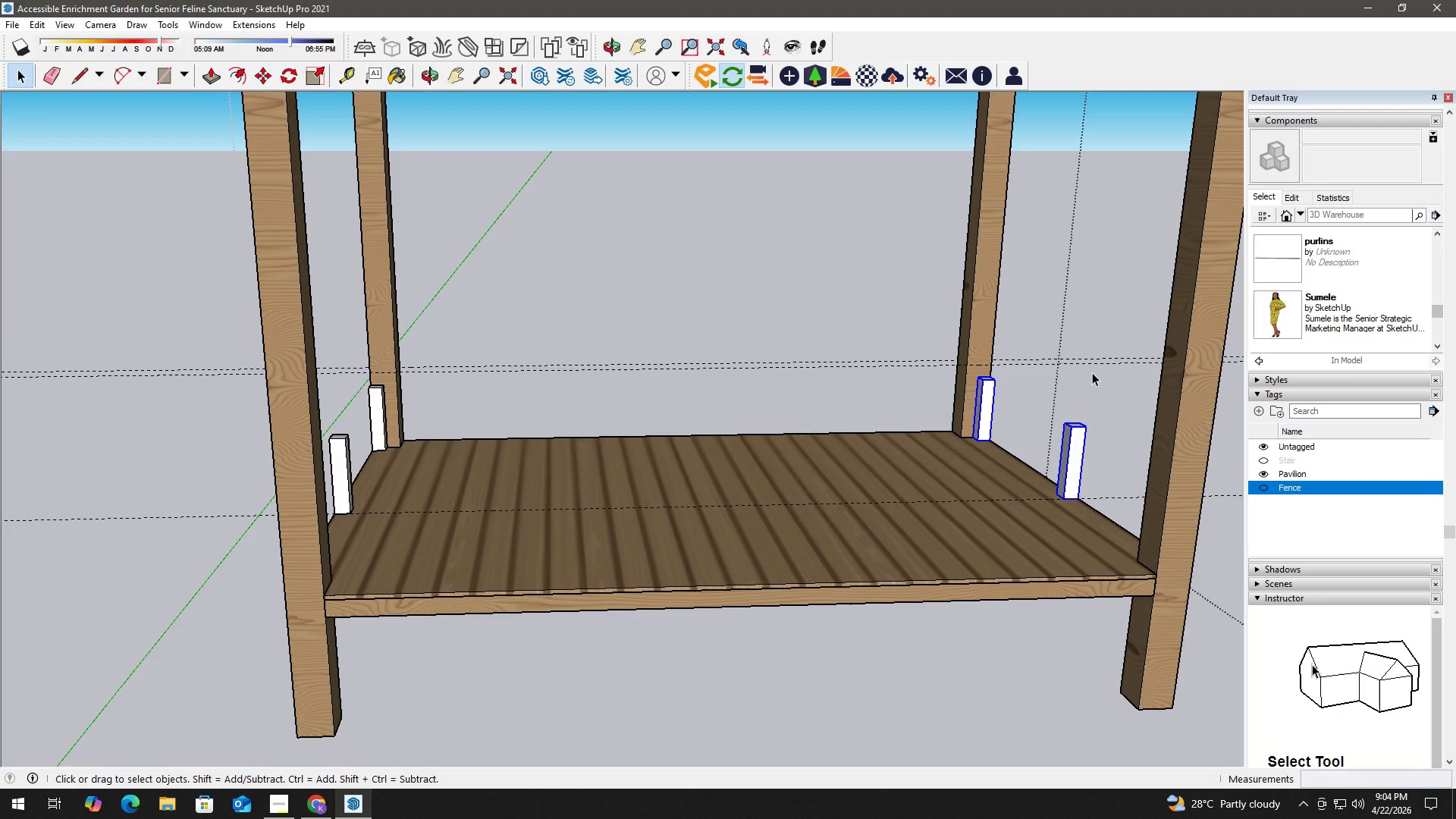 
double_click([1093, 371])
 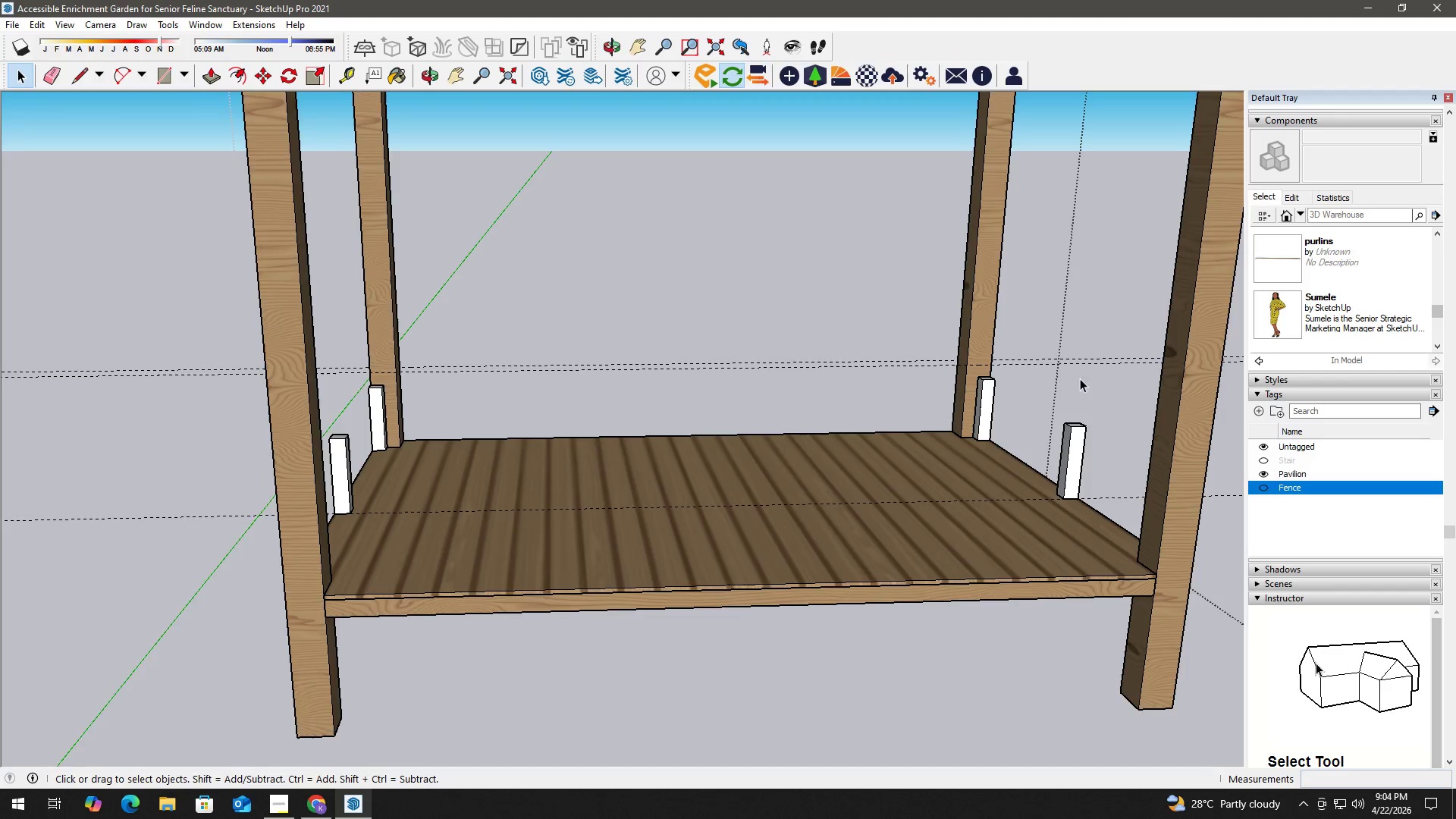 
scroll: coordinate [757, 482], scroll_direction: down, amount: 4.0
 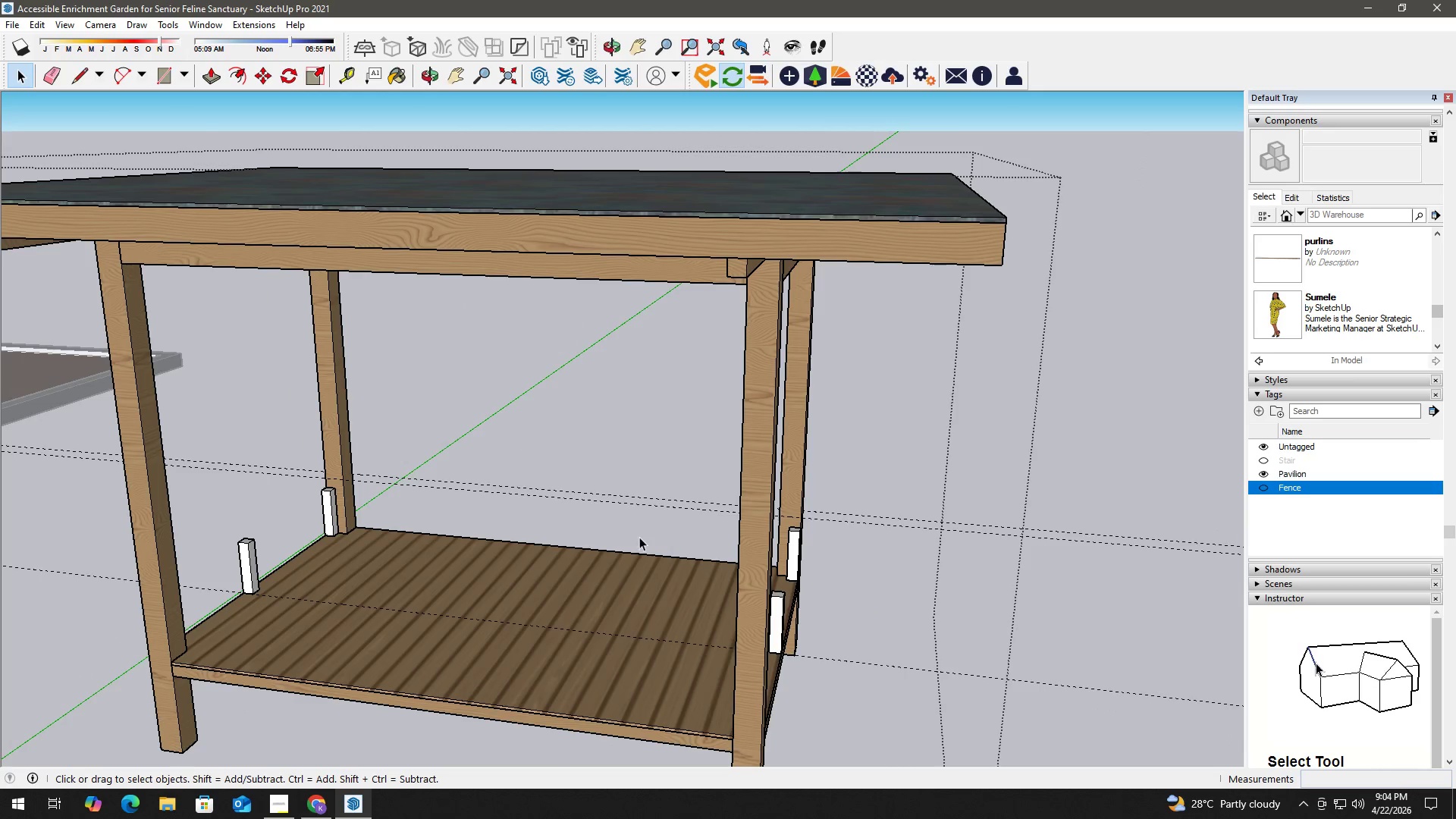 
key(H)
 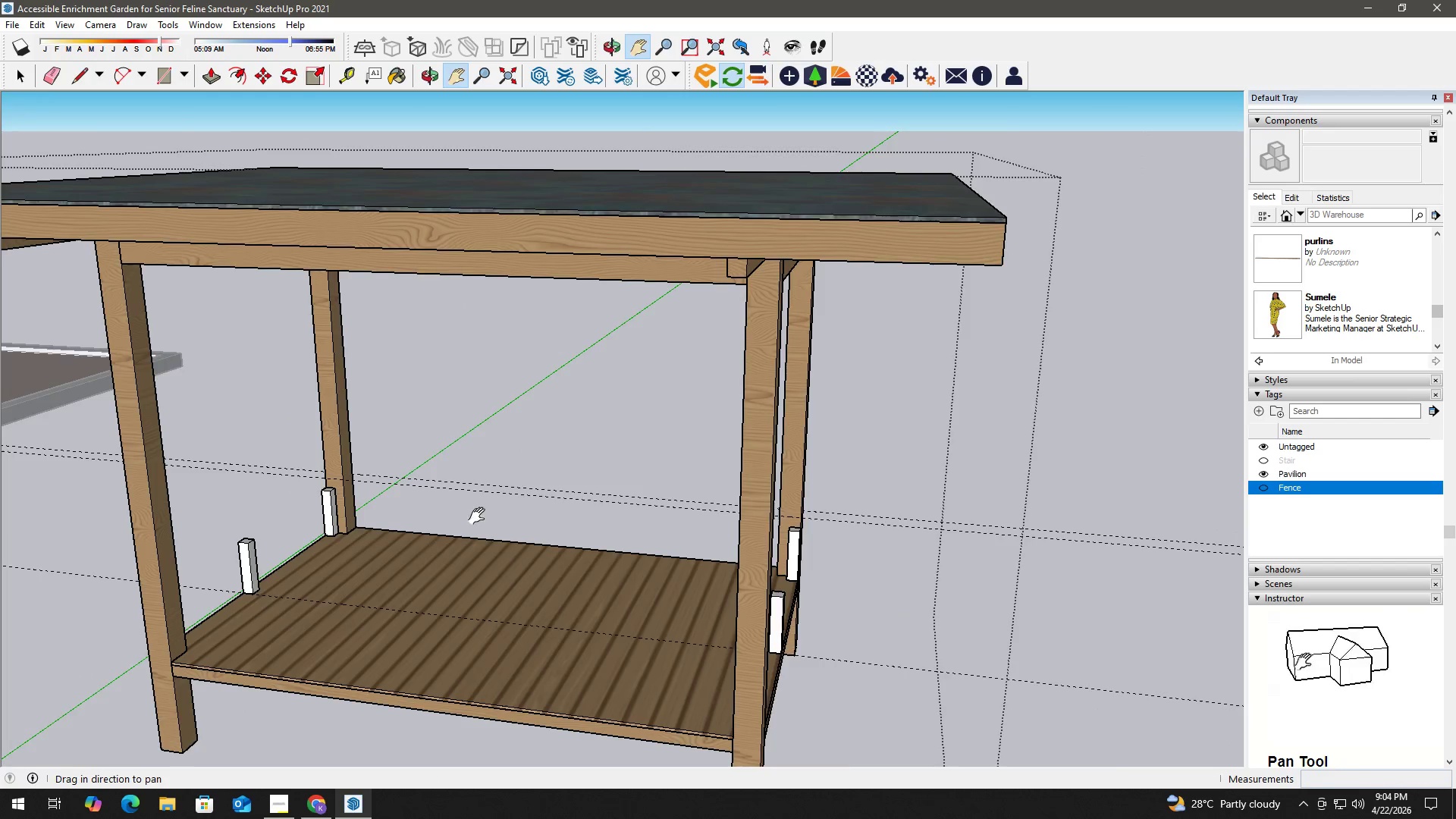 
left_click_drag(start_coordinate=[470, 513], to_coordinate=[607, 479])
 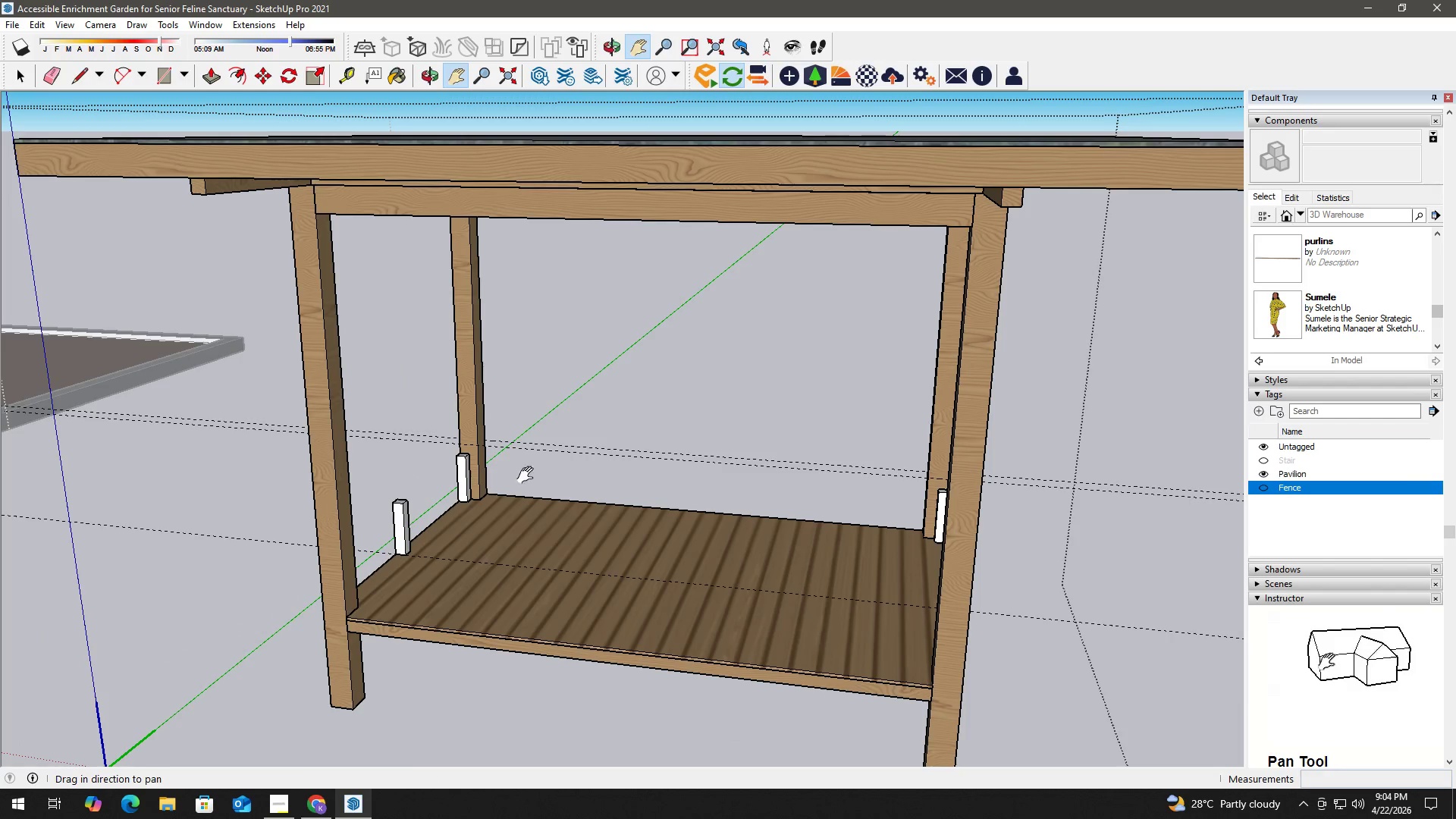 
key(Space)
 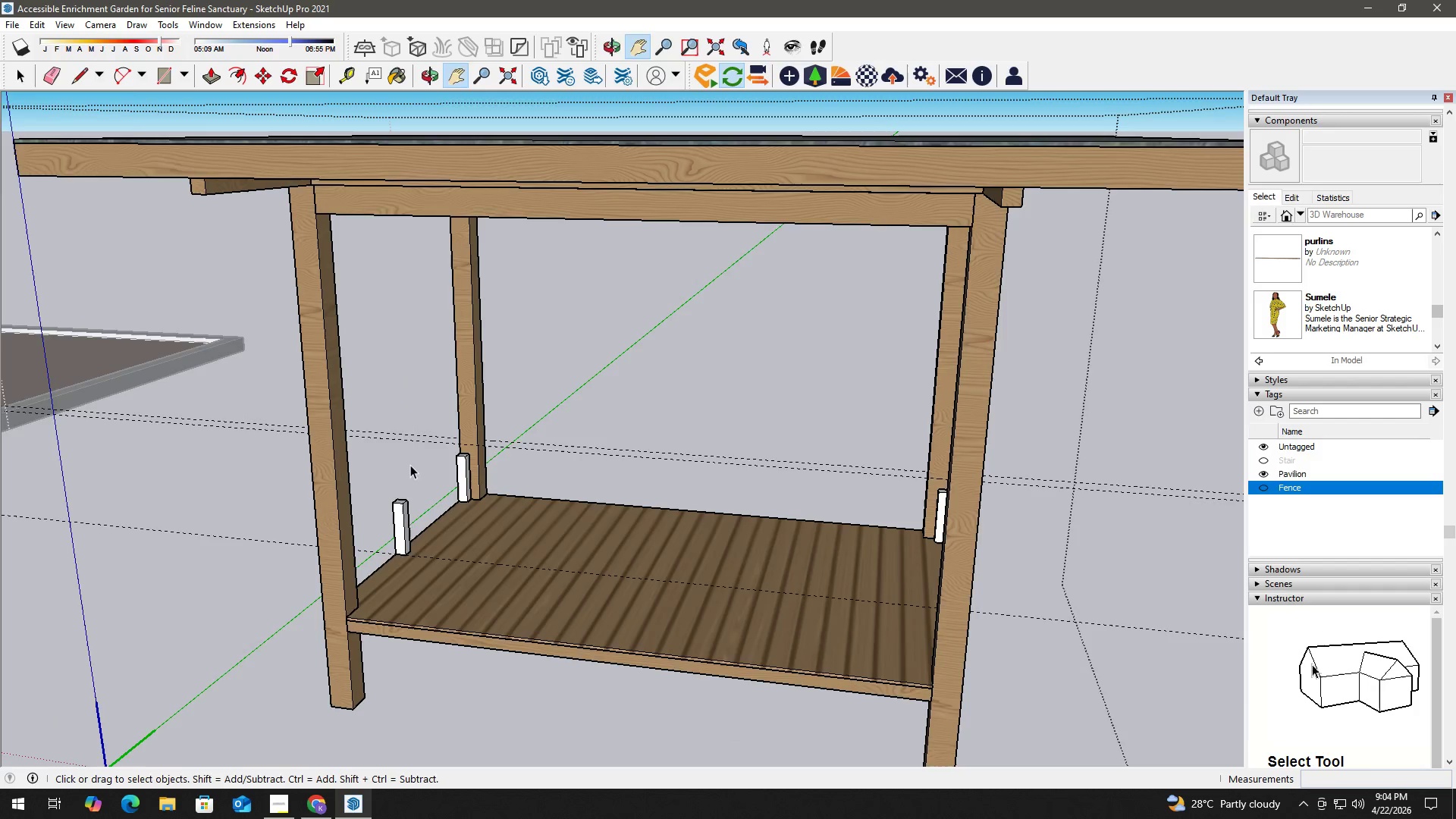 
scroll: coordinate [392, 497], scroll_direction: up, amount: 9.0
 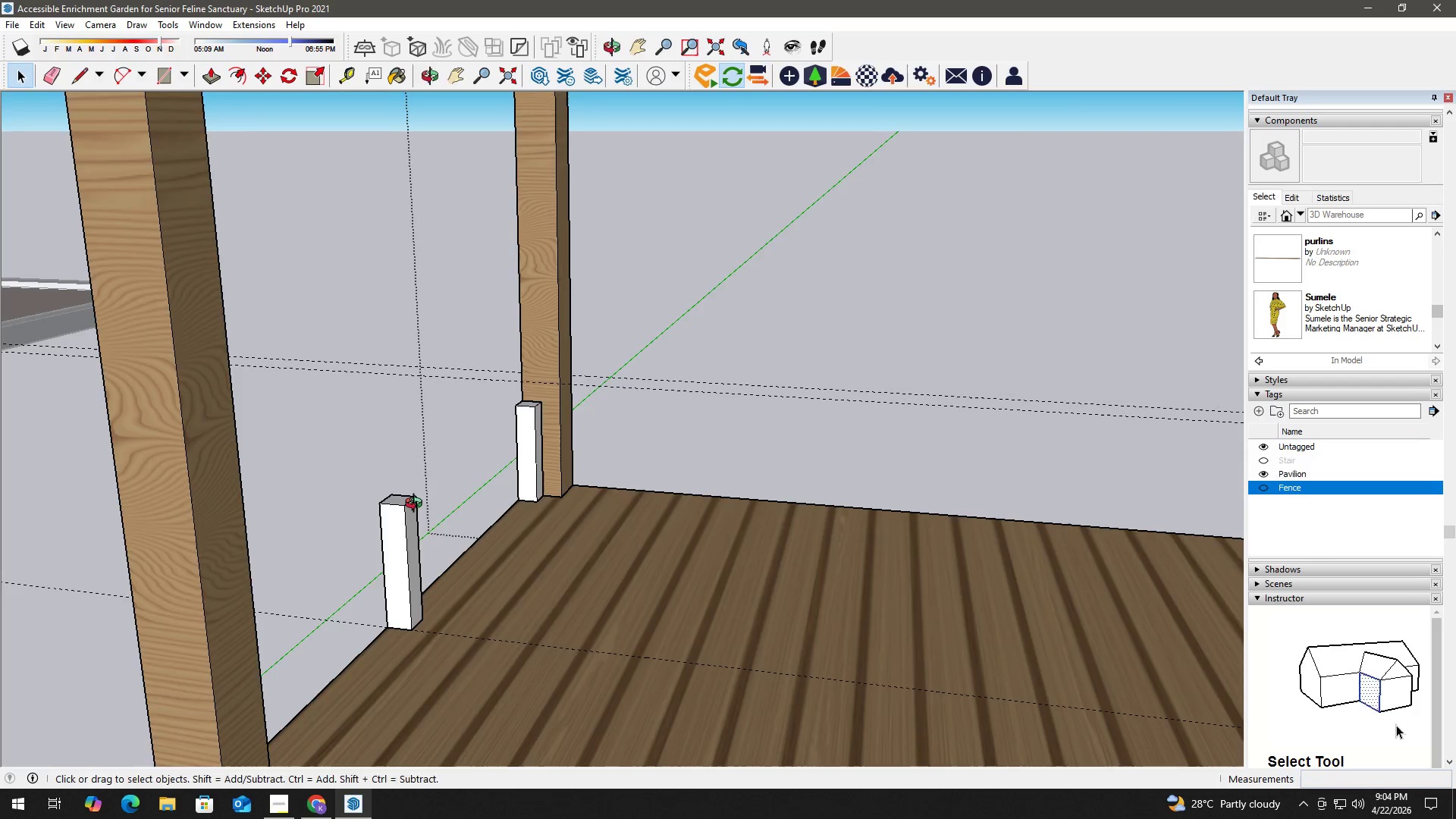 
key(R)
 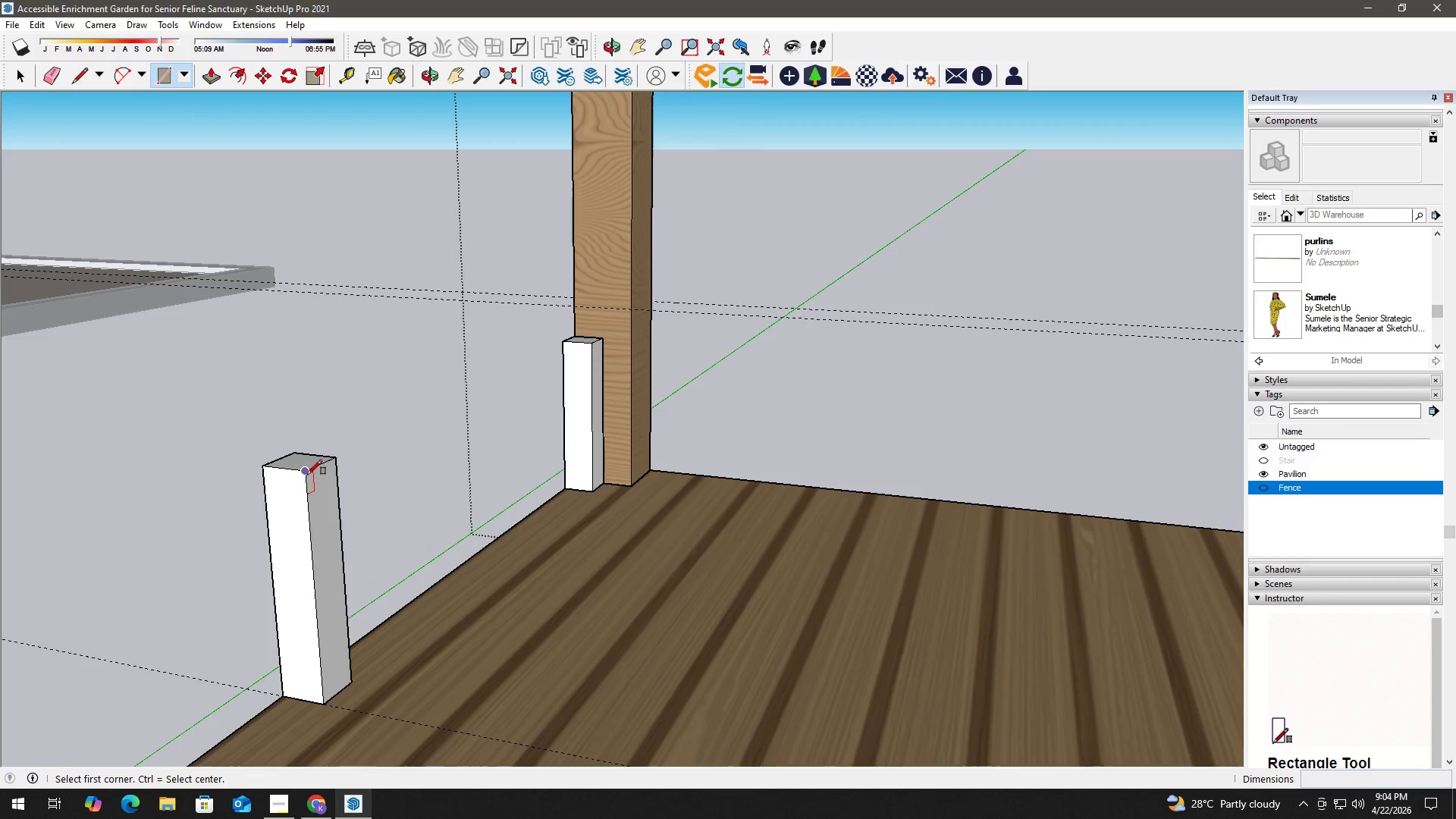 
scroll: coordinate [303, 487], scroll_direction: up, amount: 6.0
 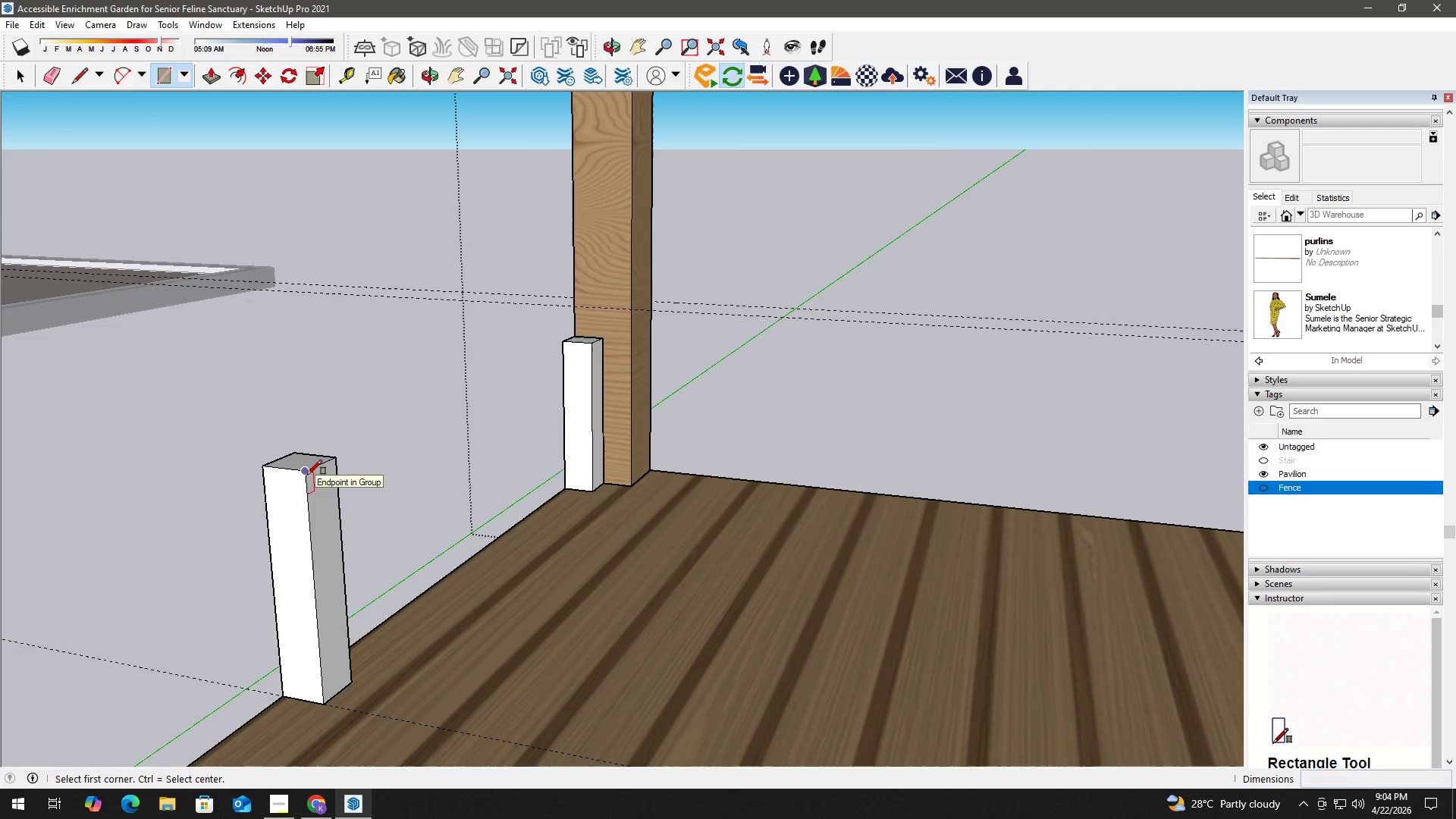 
key(Space)
 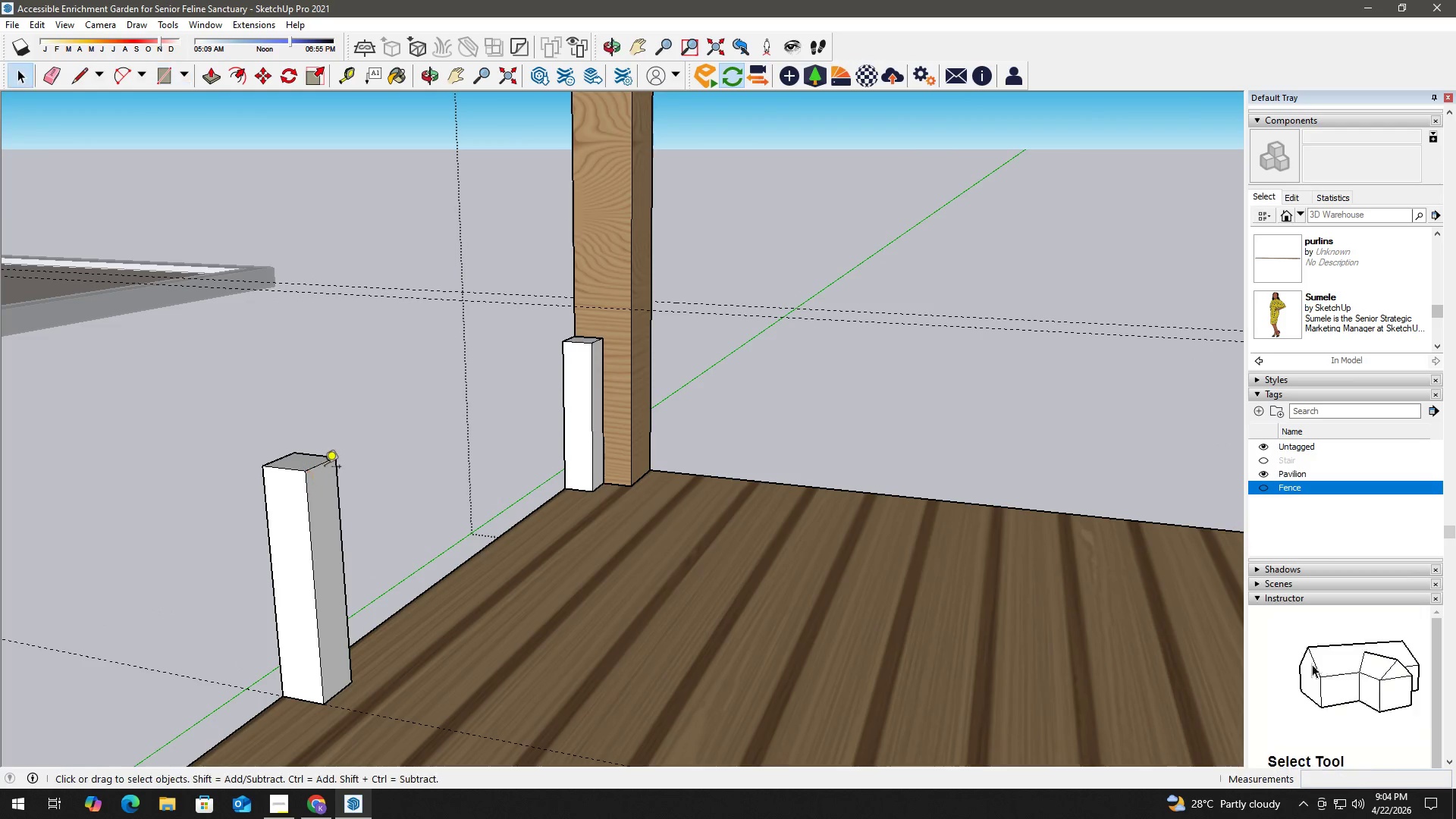 
key(T)
 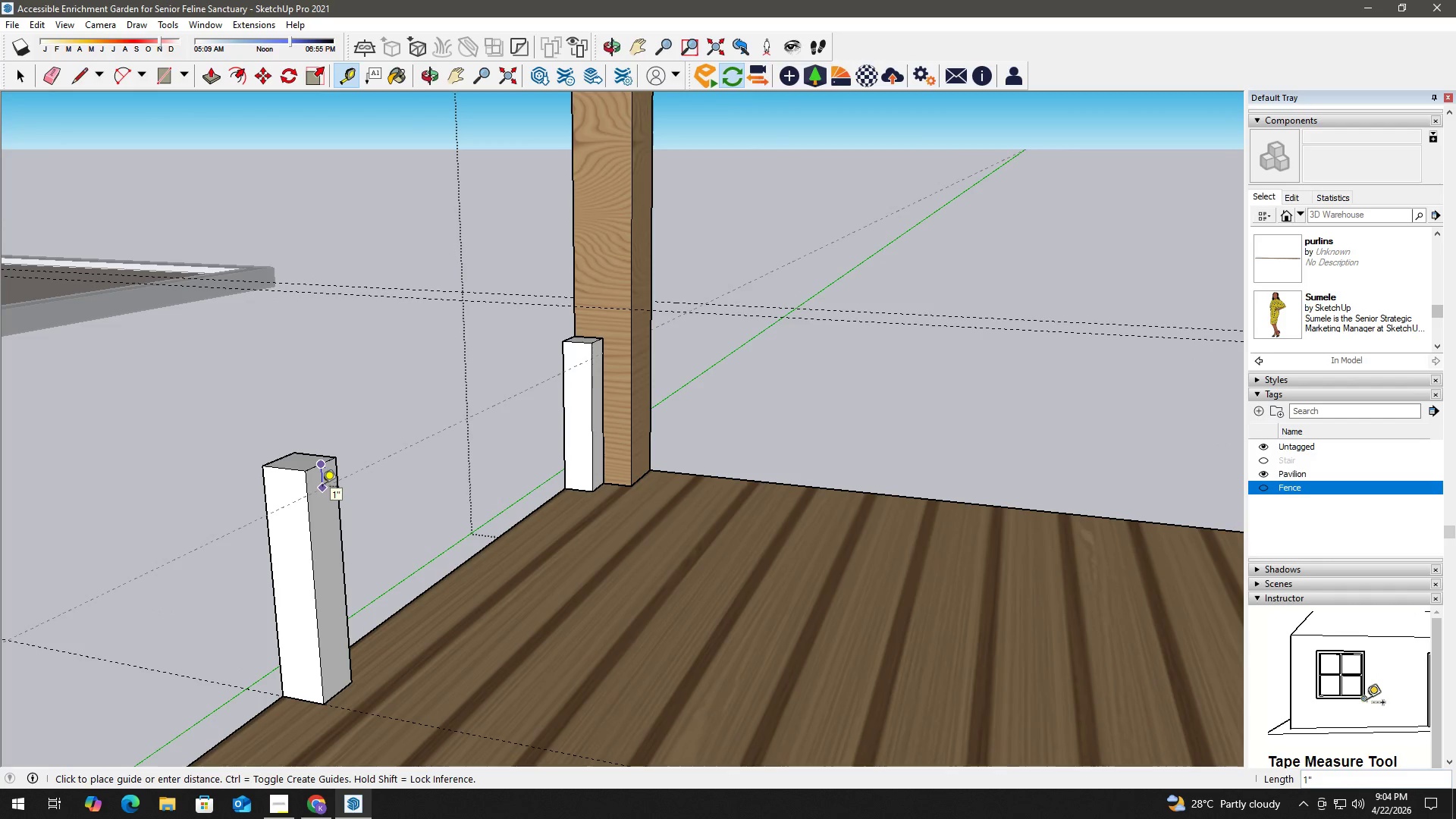 
key(Numpad2)
 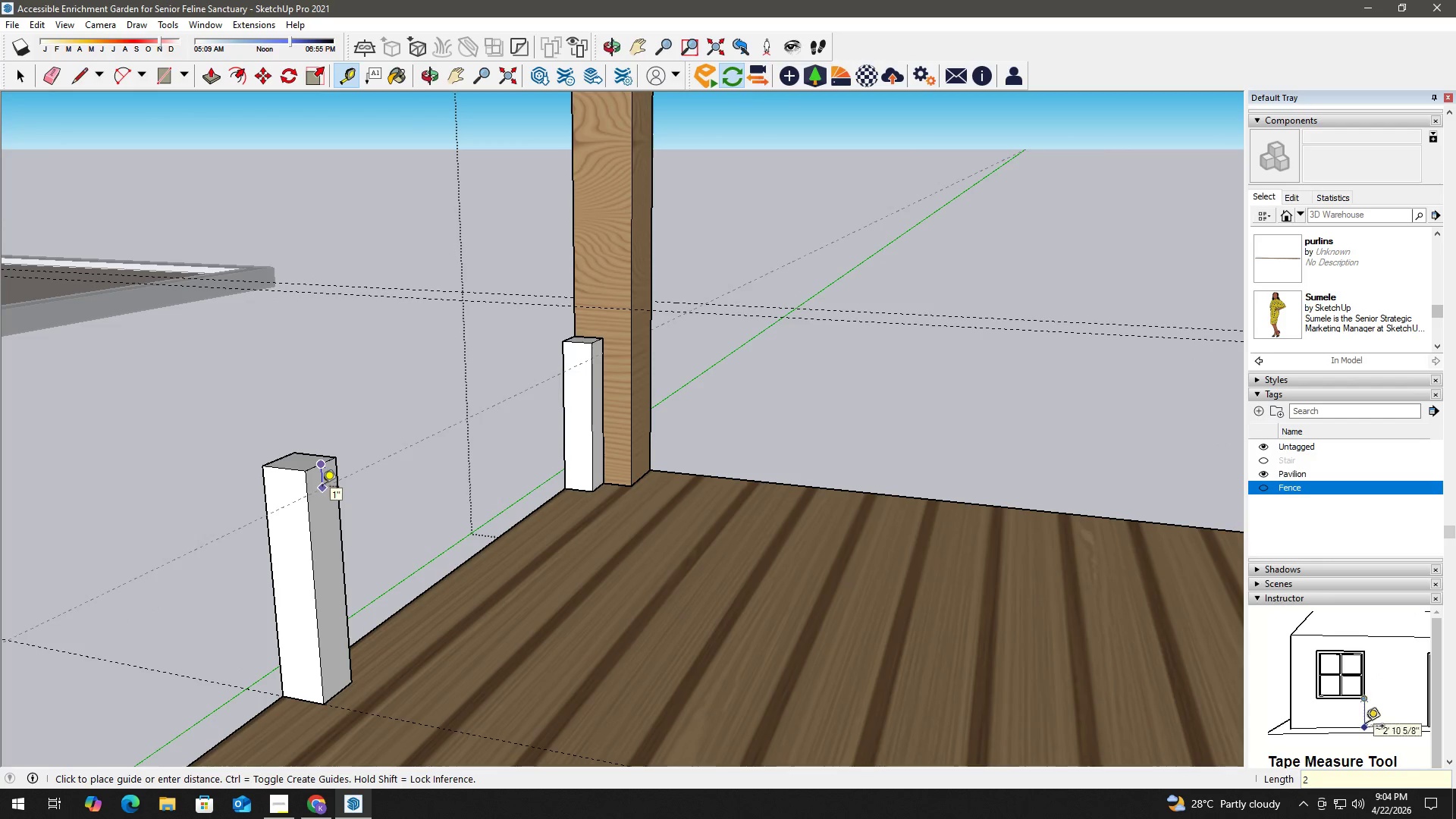 
key(NumpadEnter)
 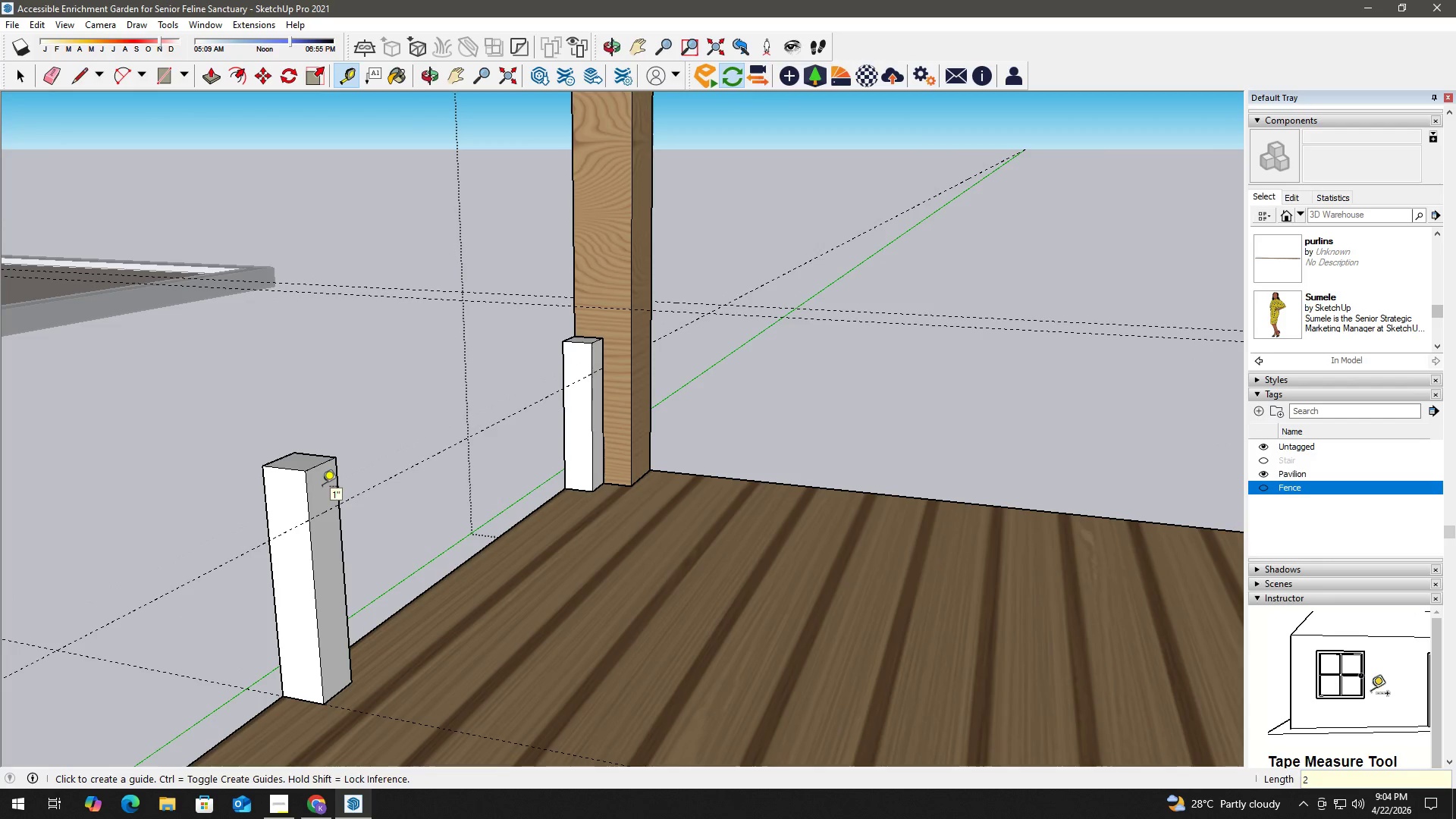 
key(Space)
 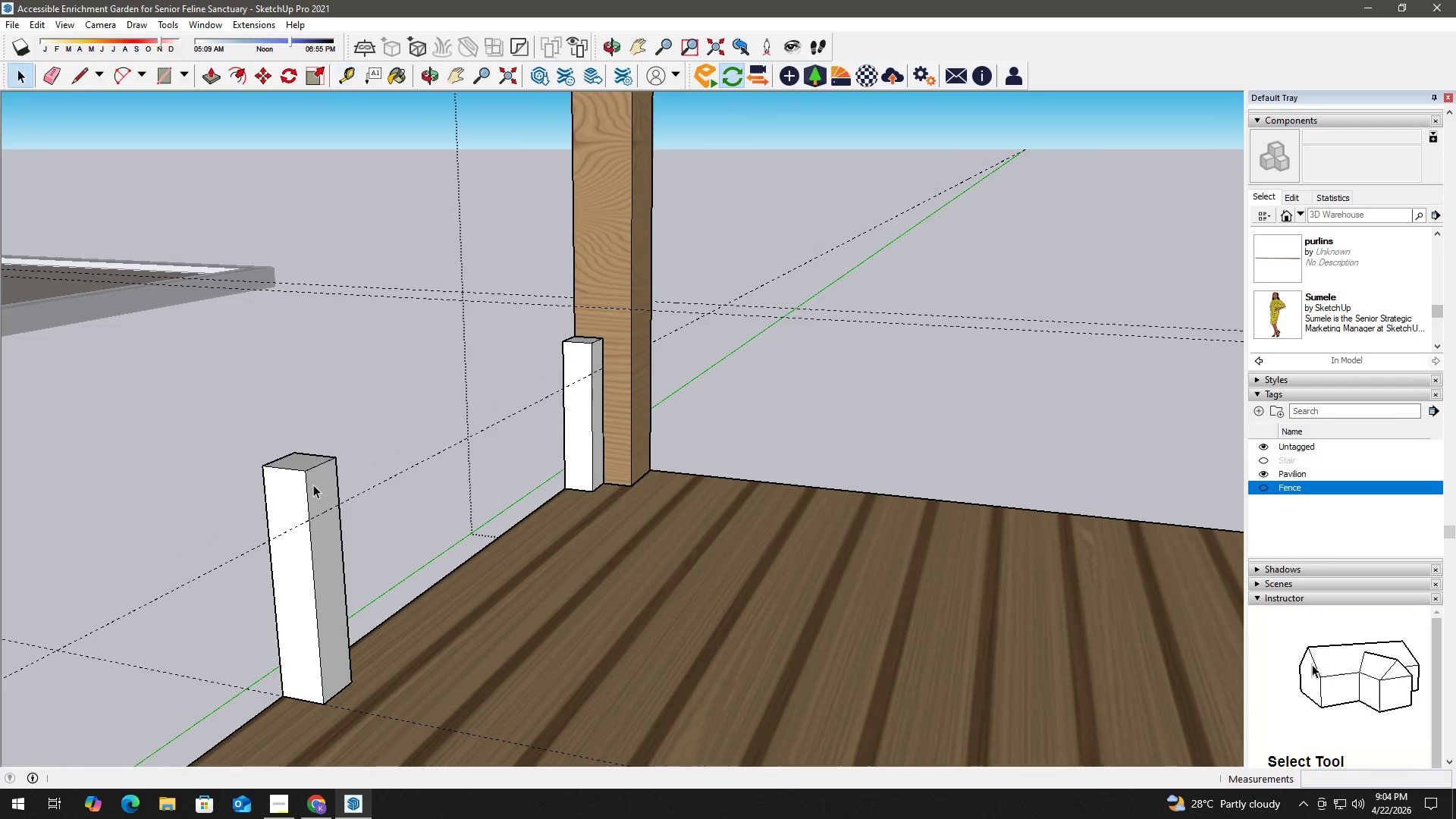 
key(R)
 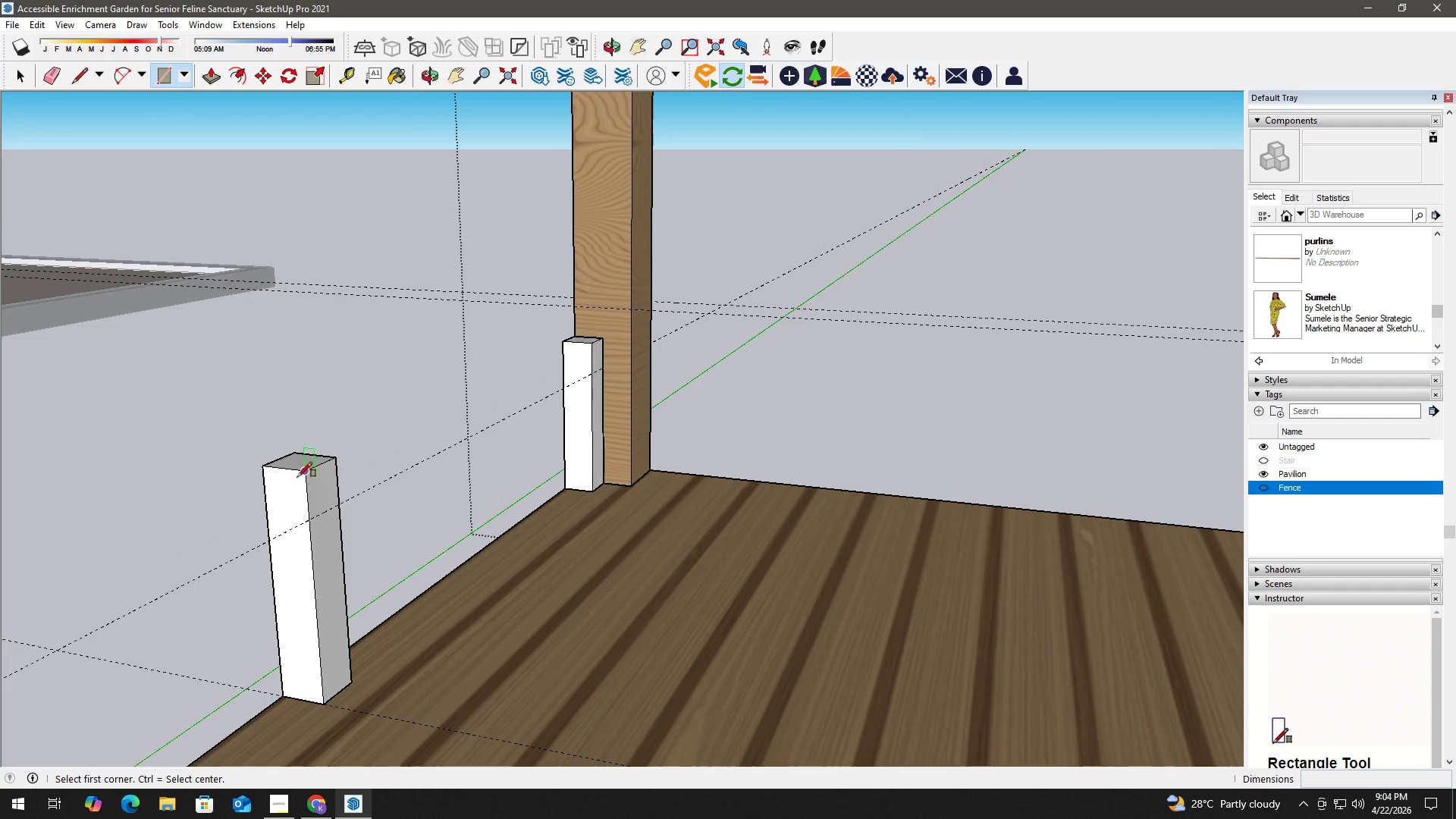 
left_click([296, 474])
 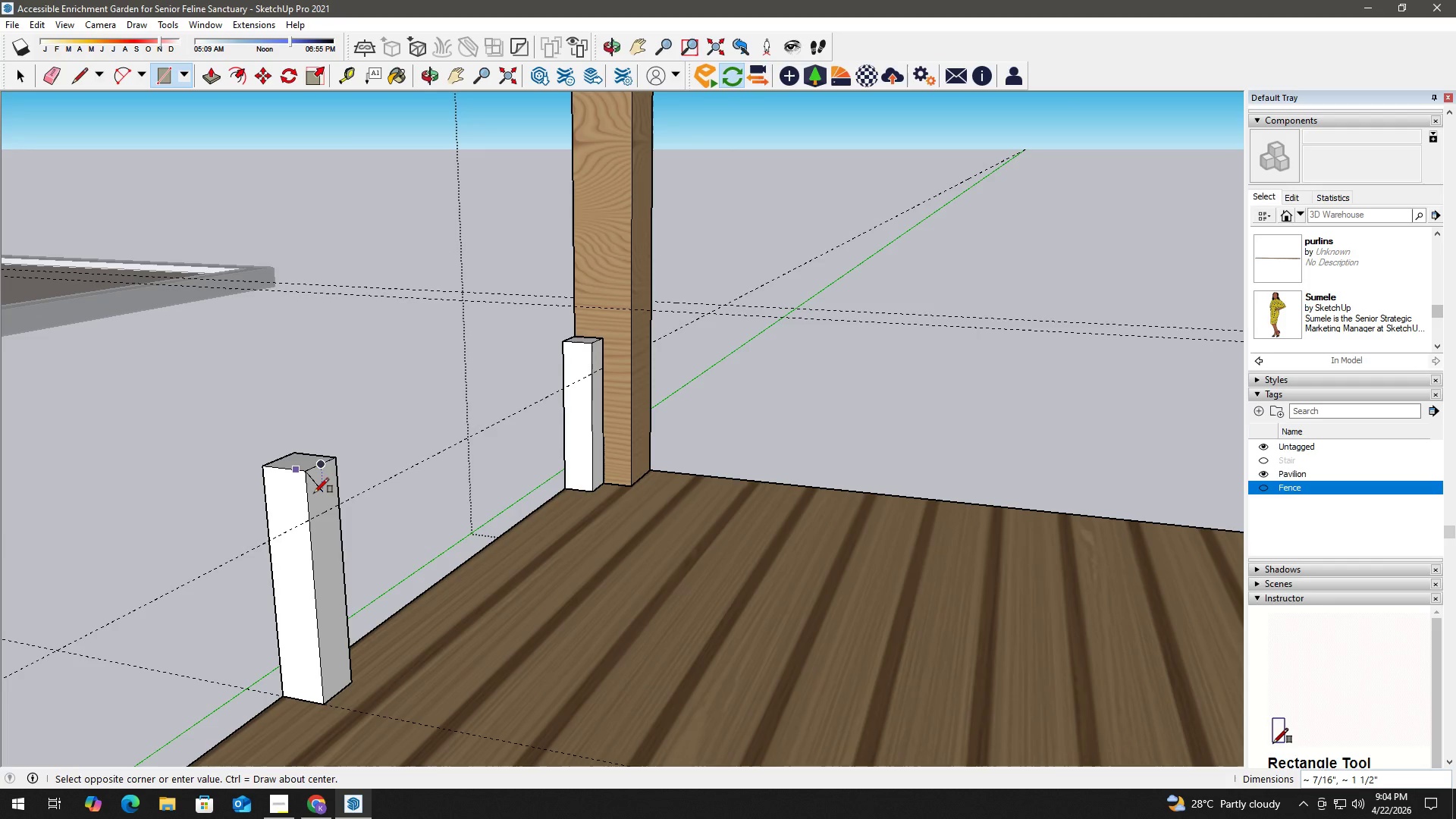 
key(Space)
 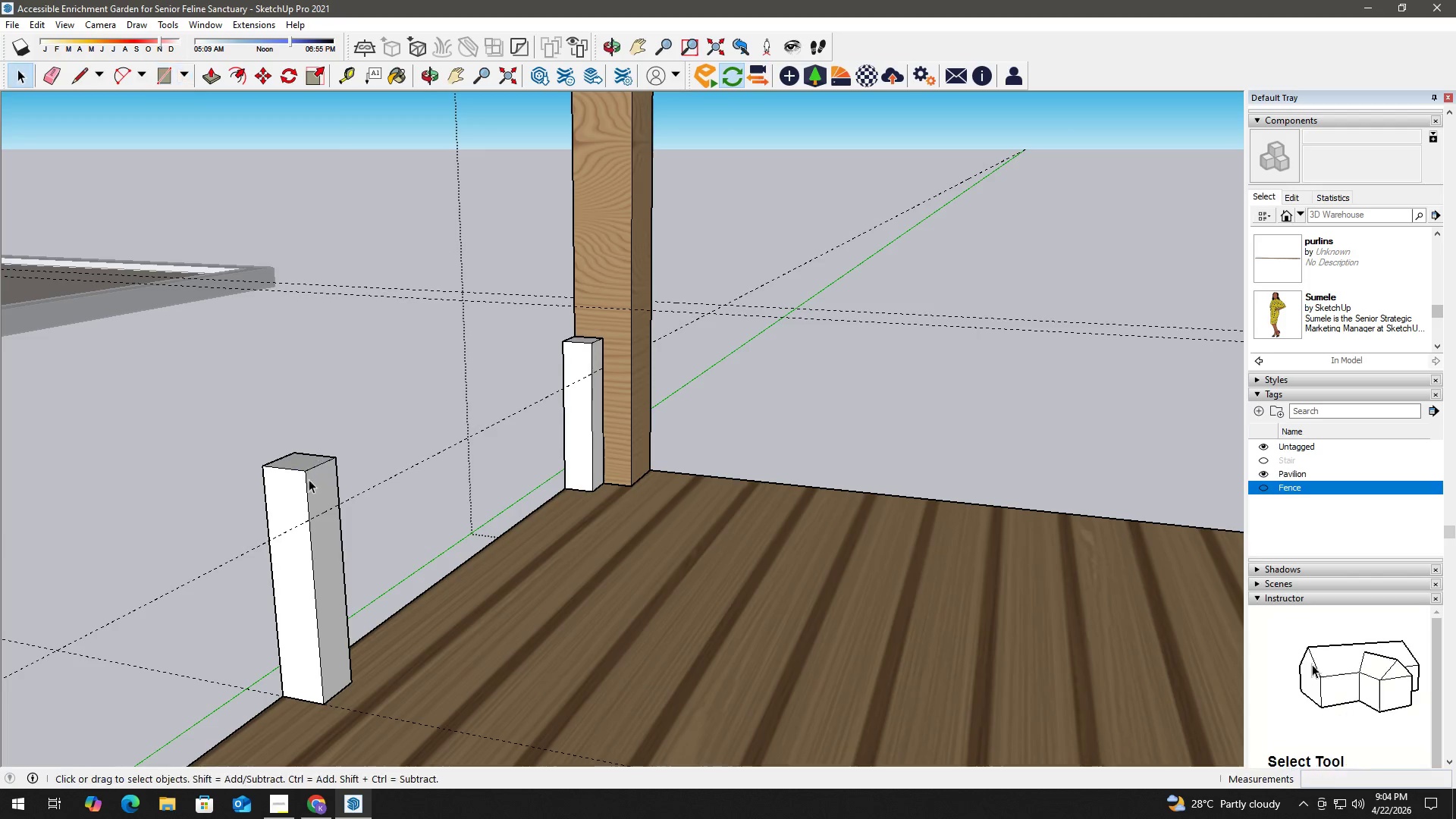 
key(R)
 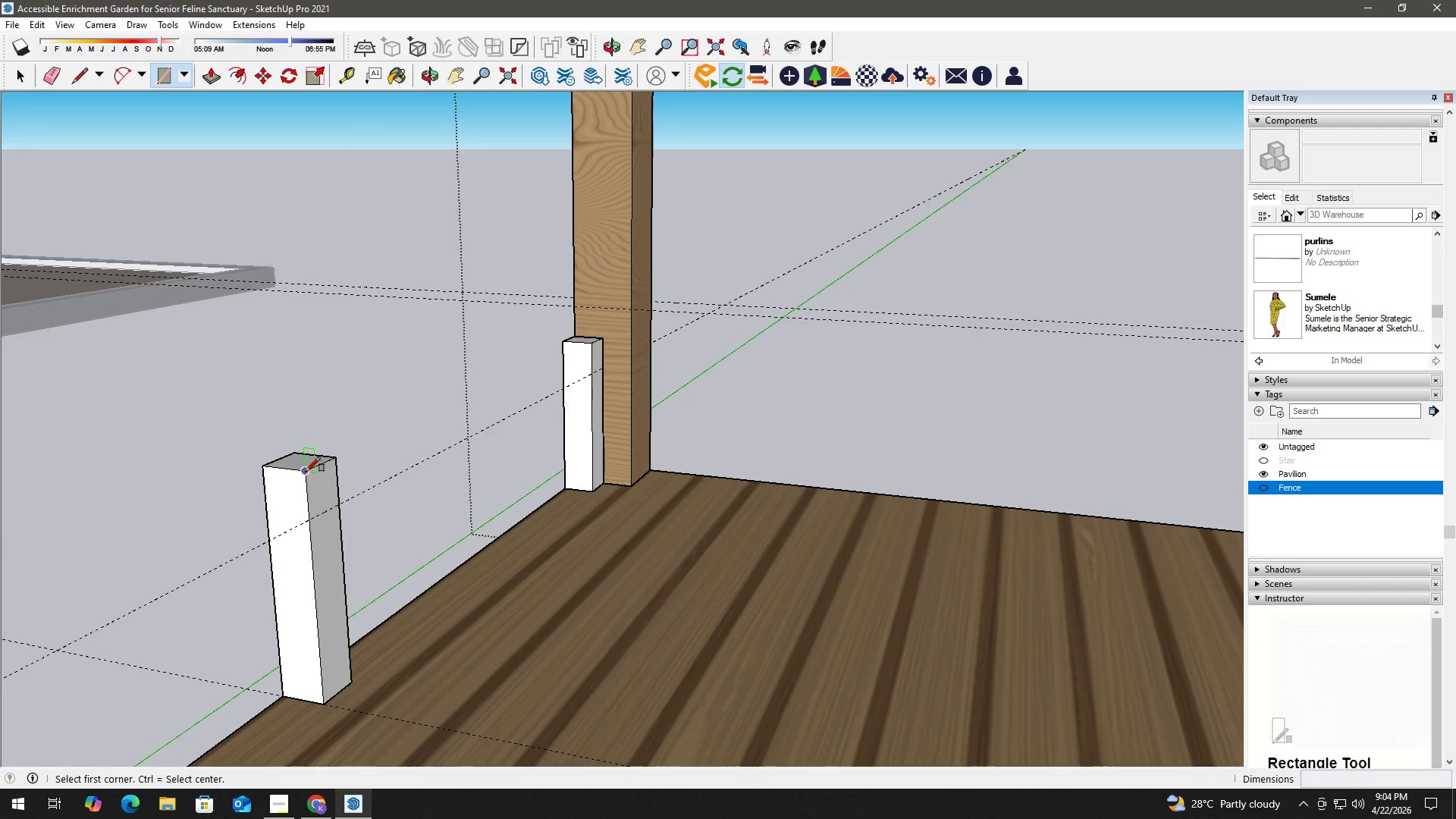 
left_click([306, 471])
 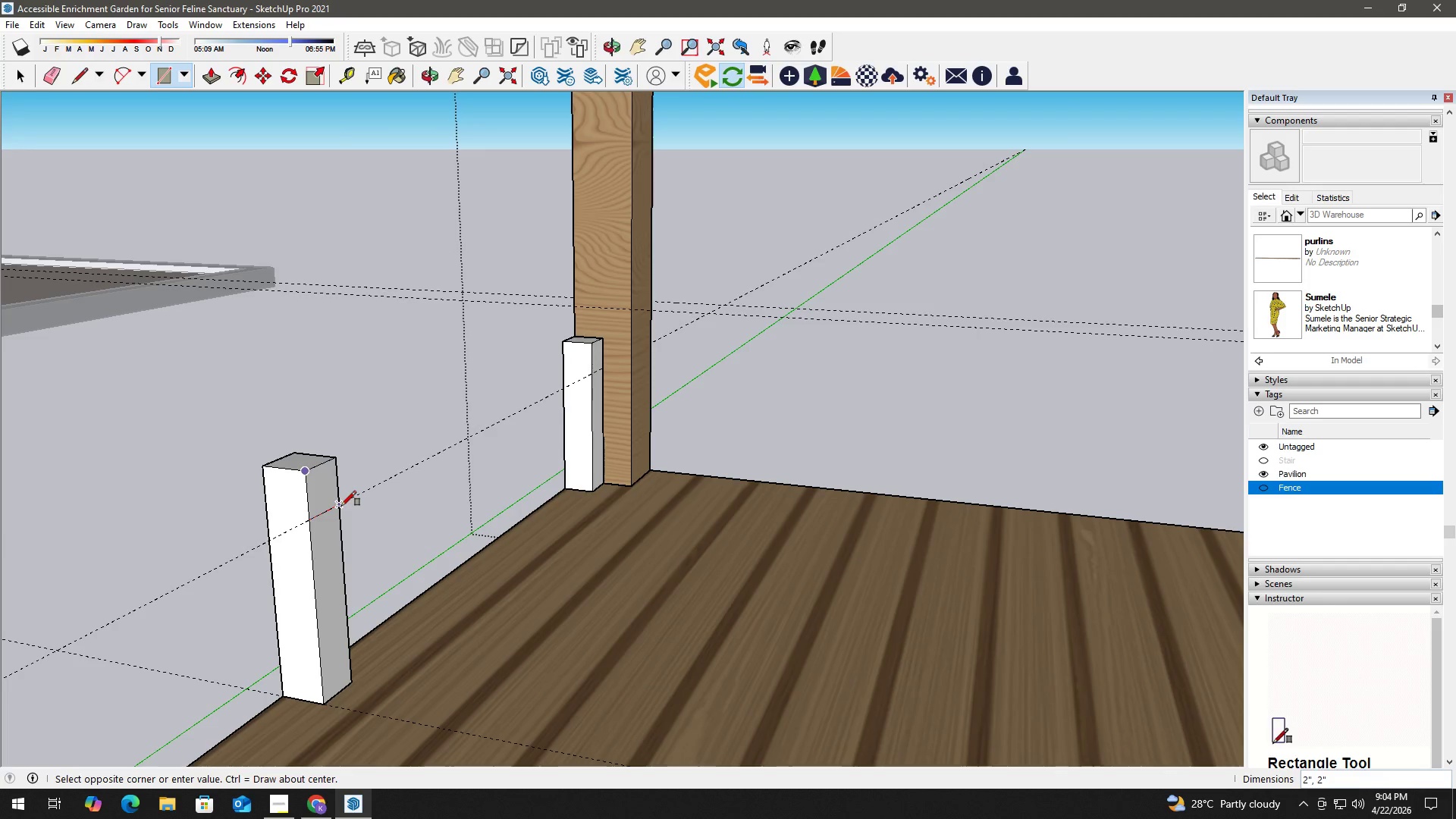 
left_click([341, 506])
 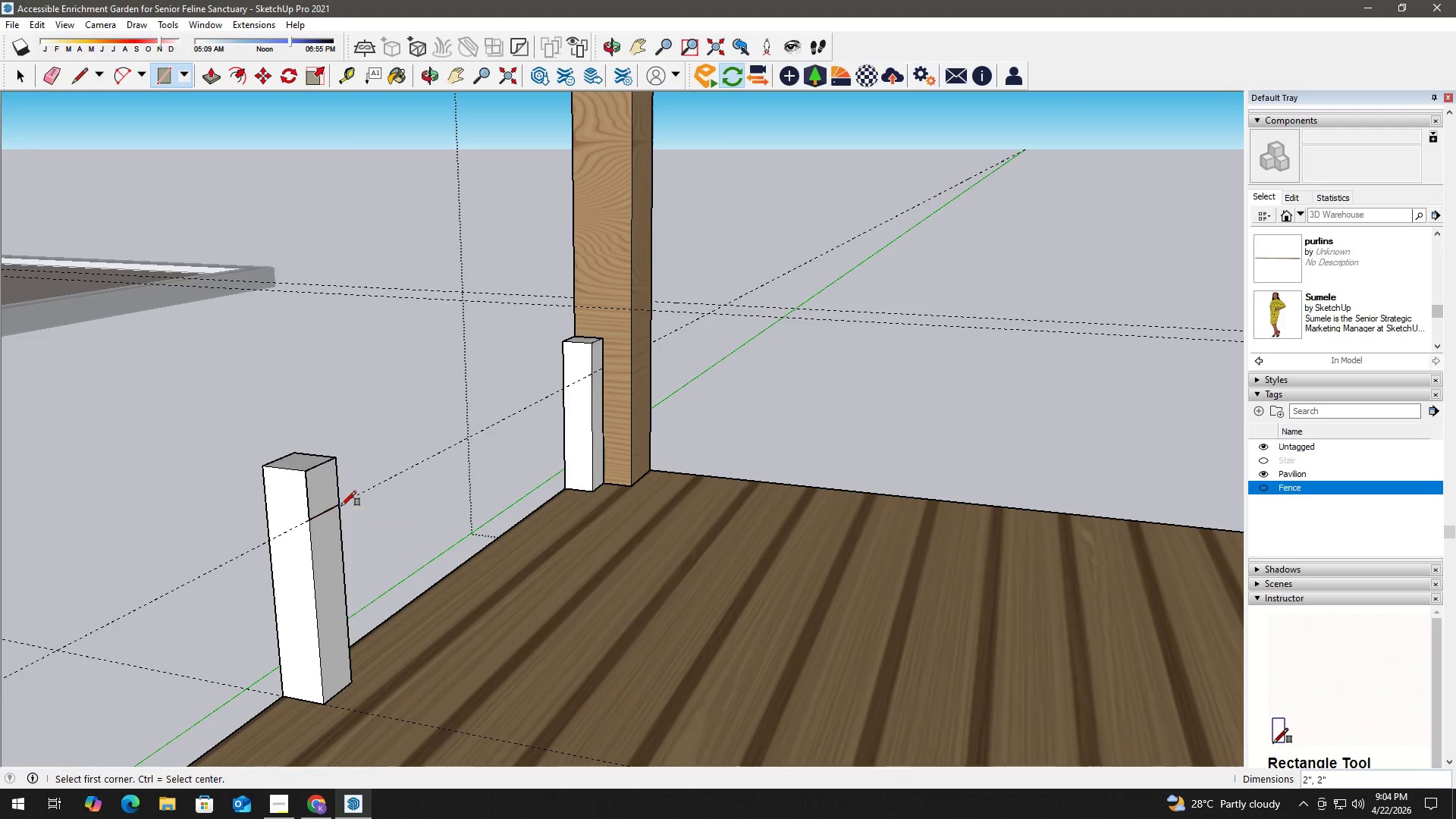 
key(Space)
 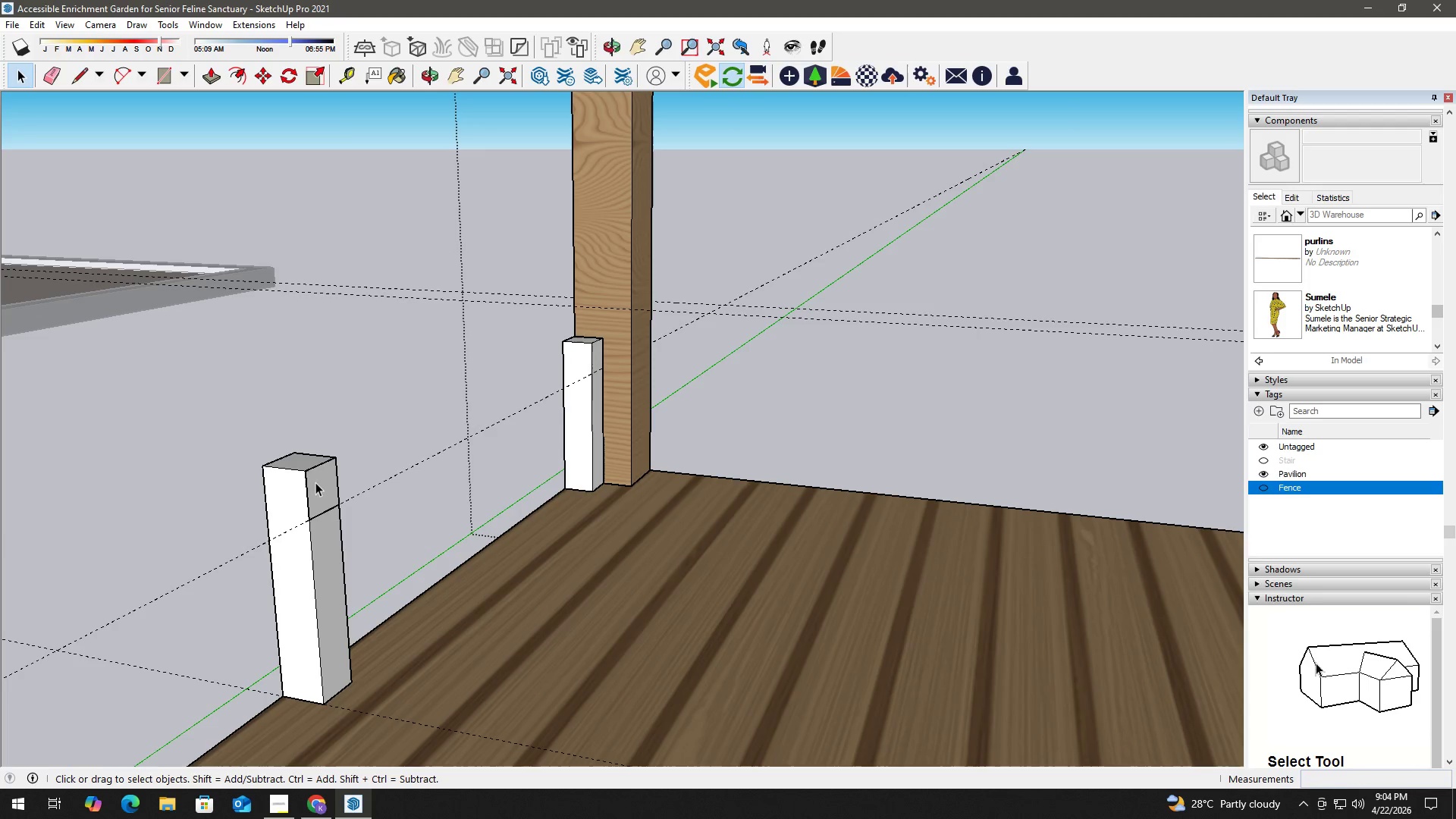 
key(P)
 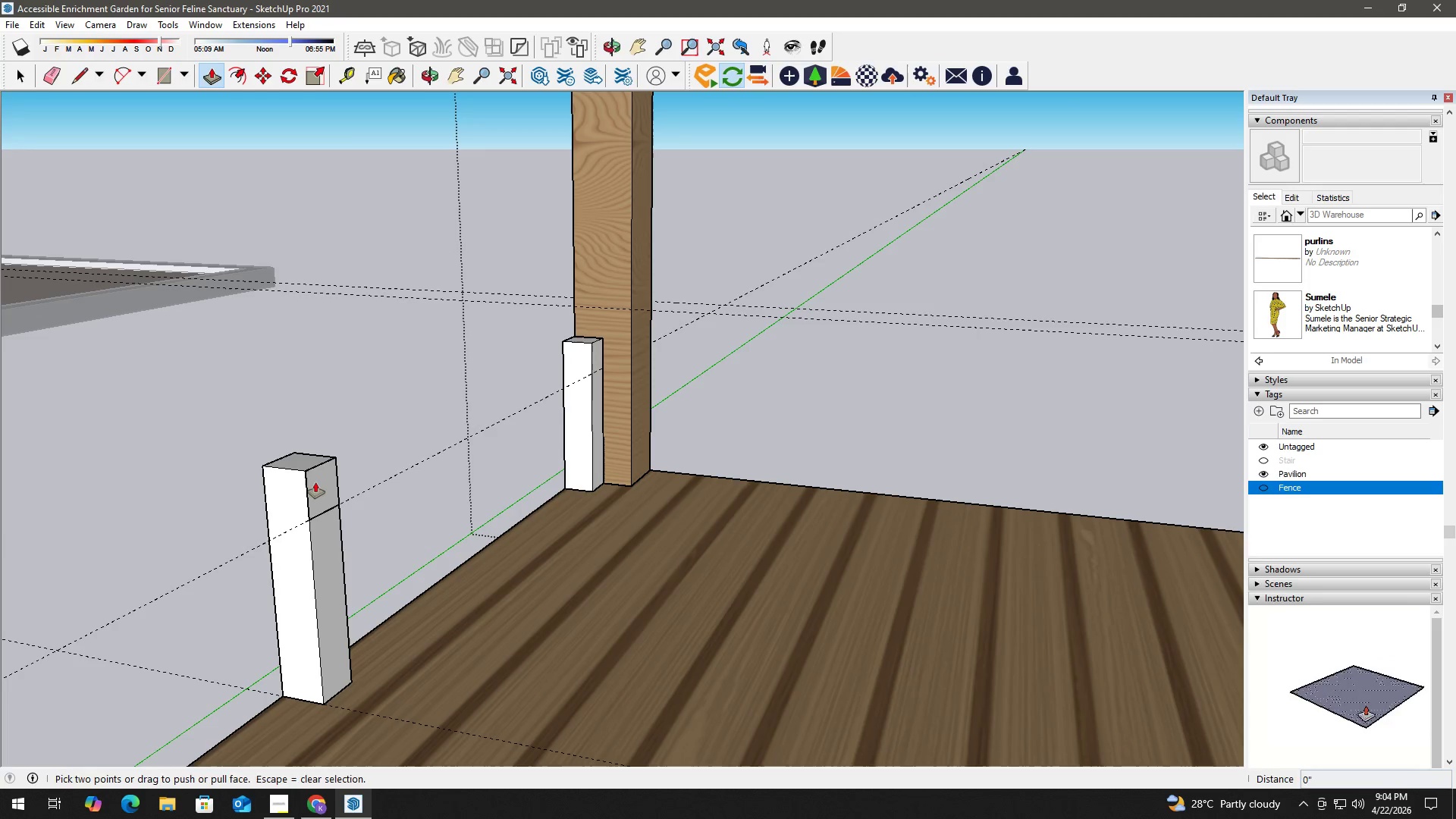 
left_click([315, 482])
 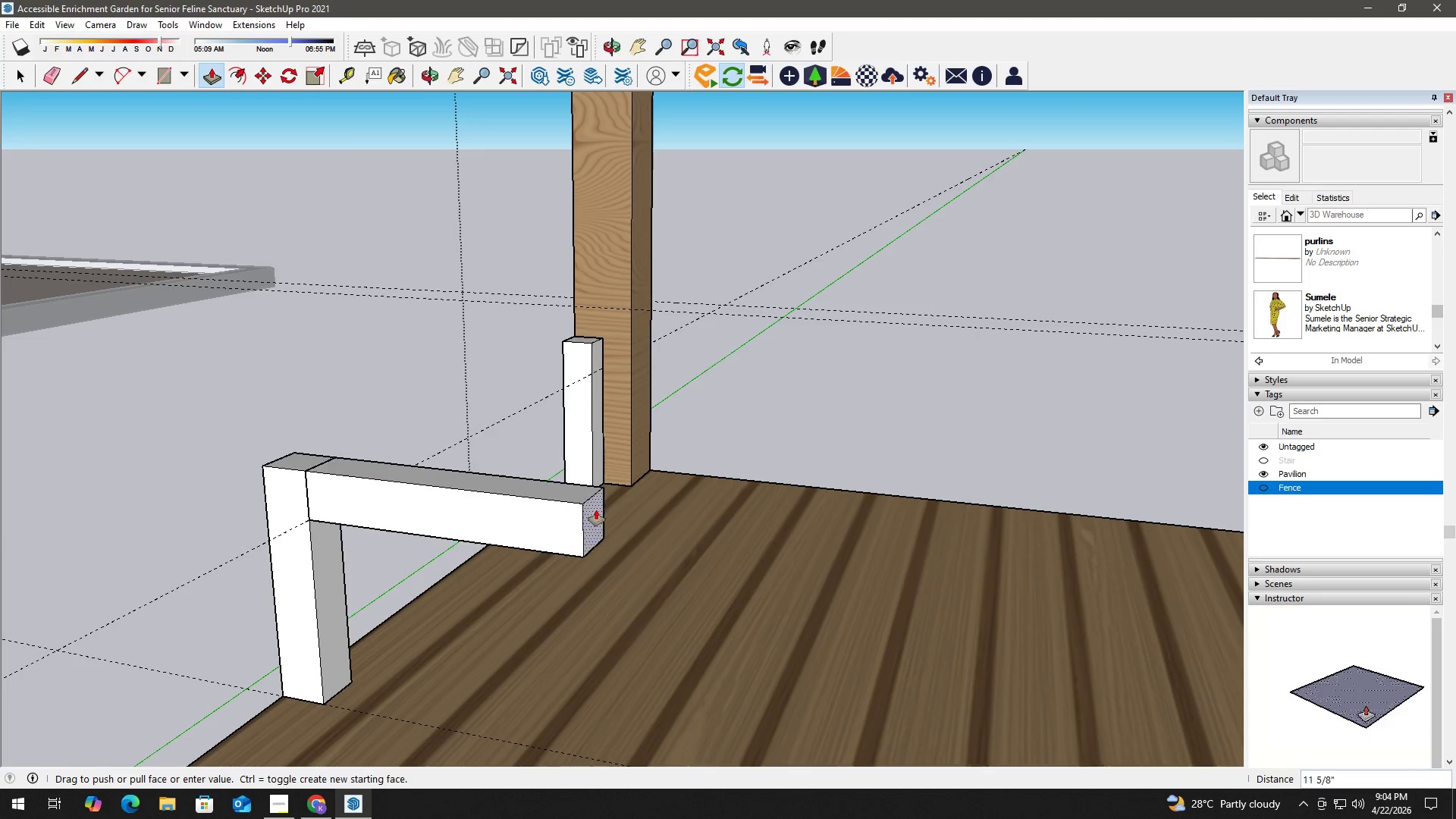 
scroll: coordinate [674, 529], scroll_direction: down, amount: 6.0
 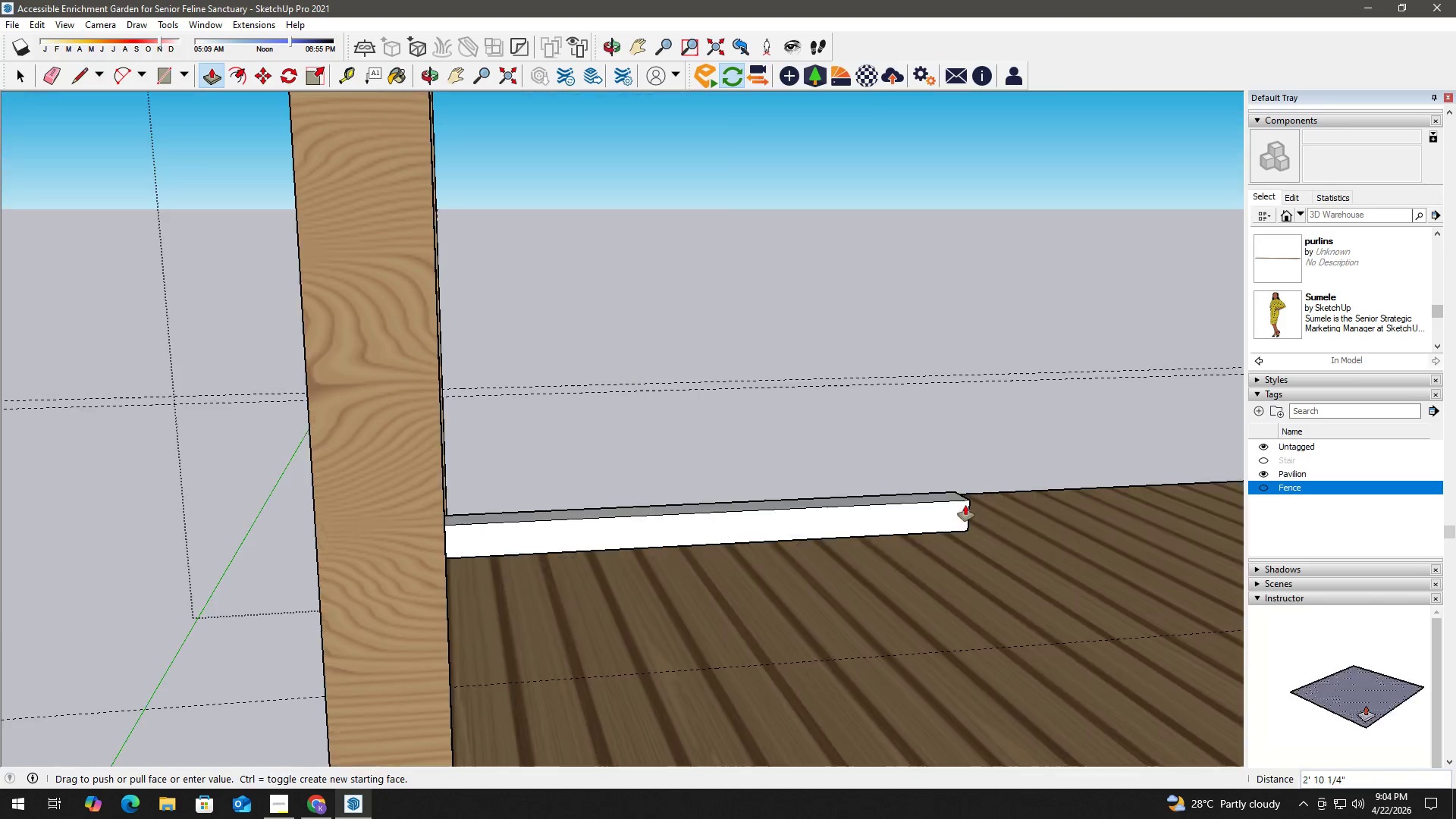 
hold_key(key=ShiftLeft, duration=0.77)
 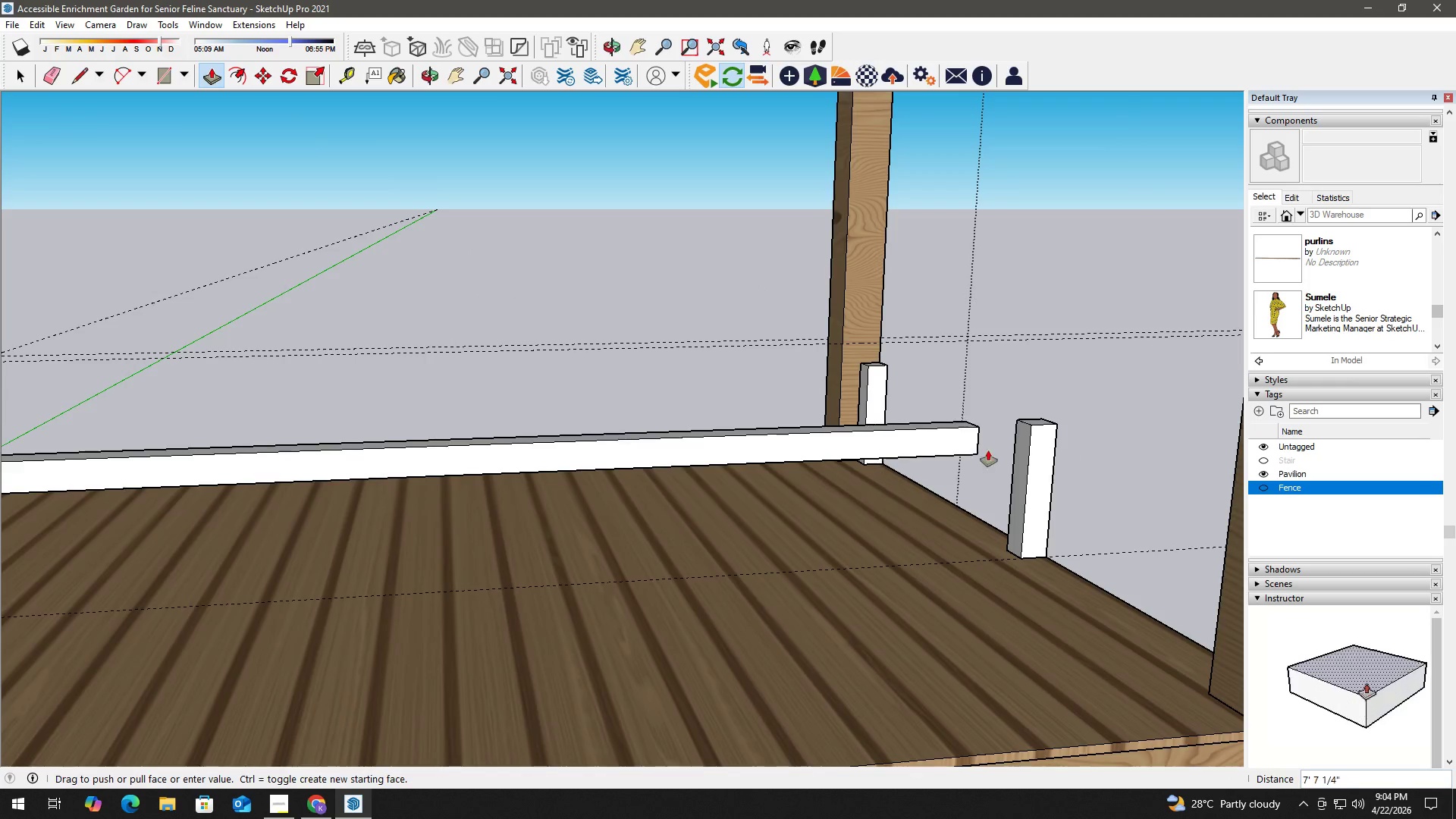 
scroll: coordinate [1035, 425], scroll_direction: up, amount: 3.0
 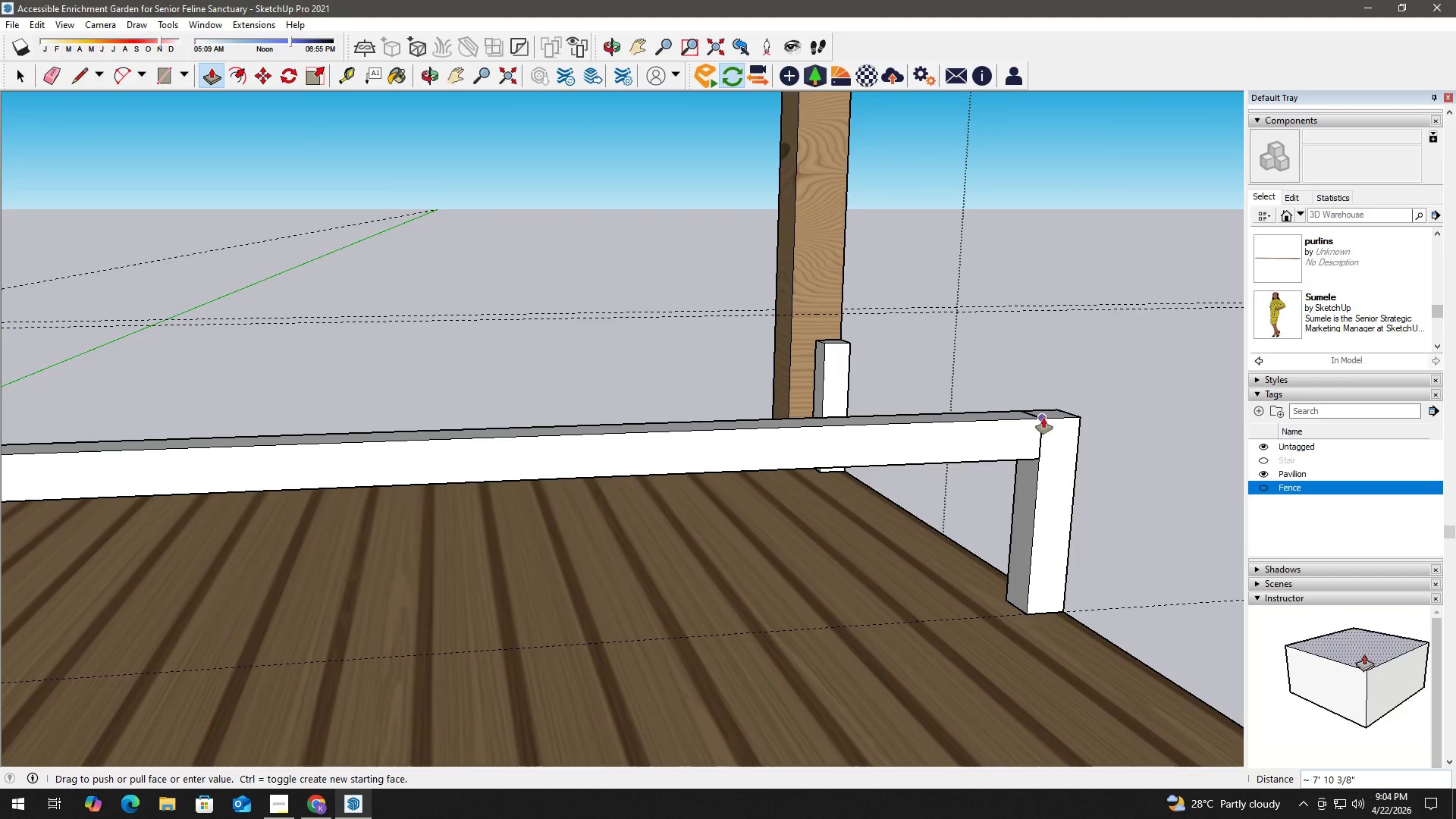 
left_click([1043, 418])
 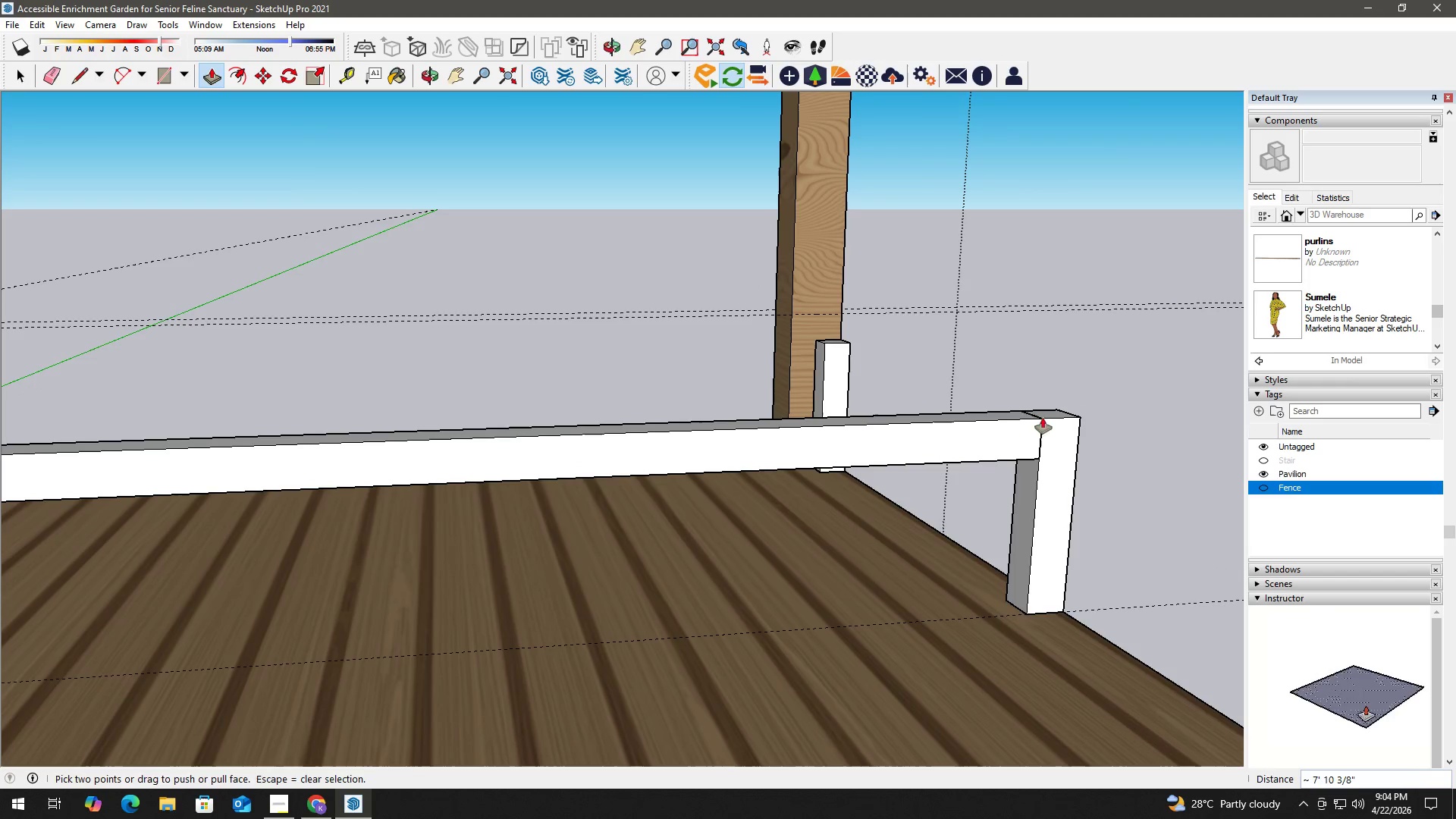 
key(Space)
 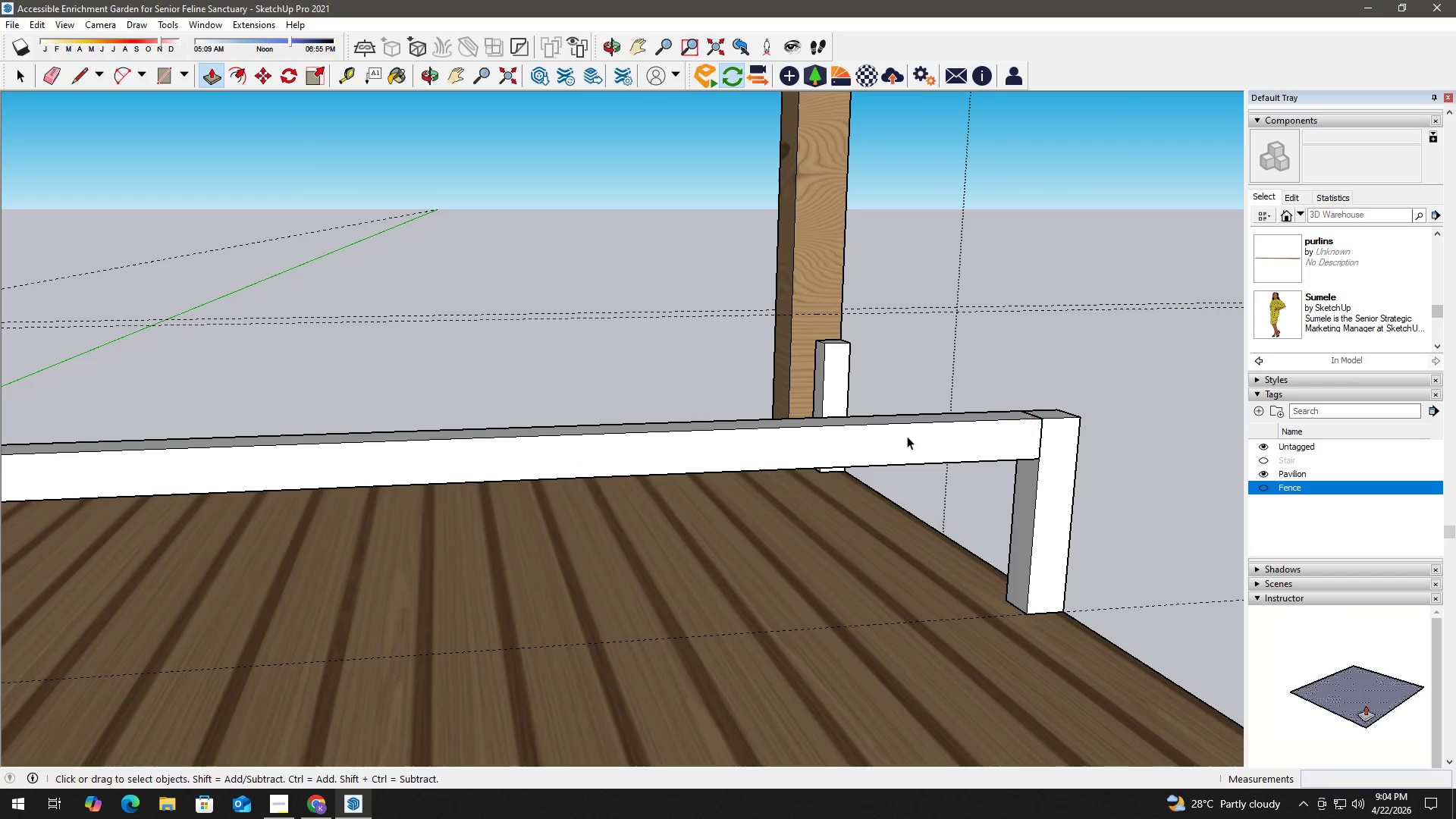 
double_click([907, 436])
 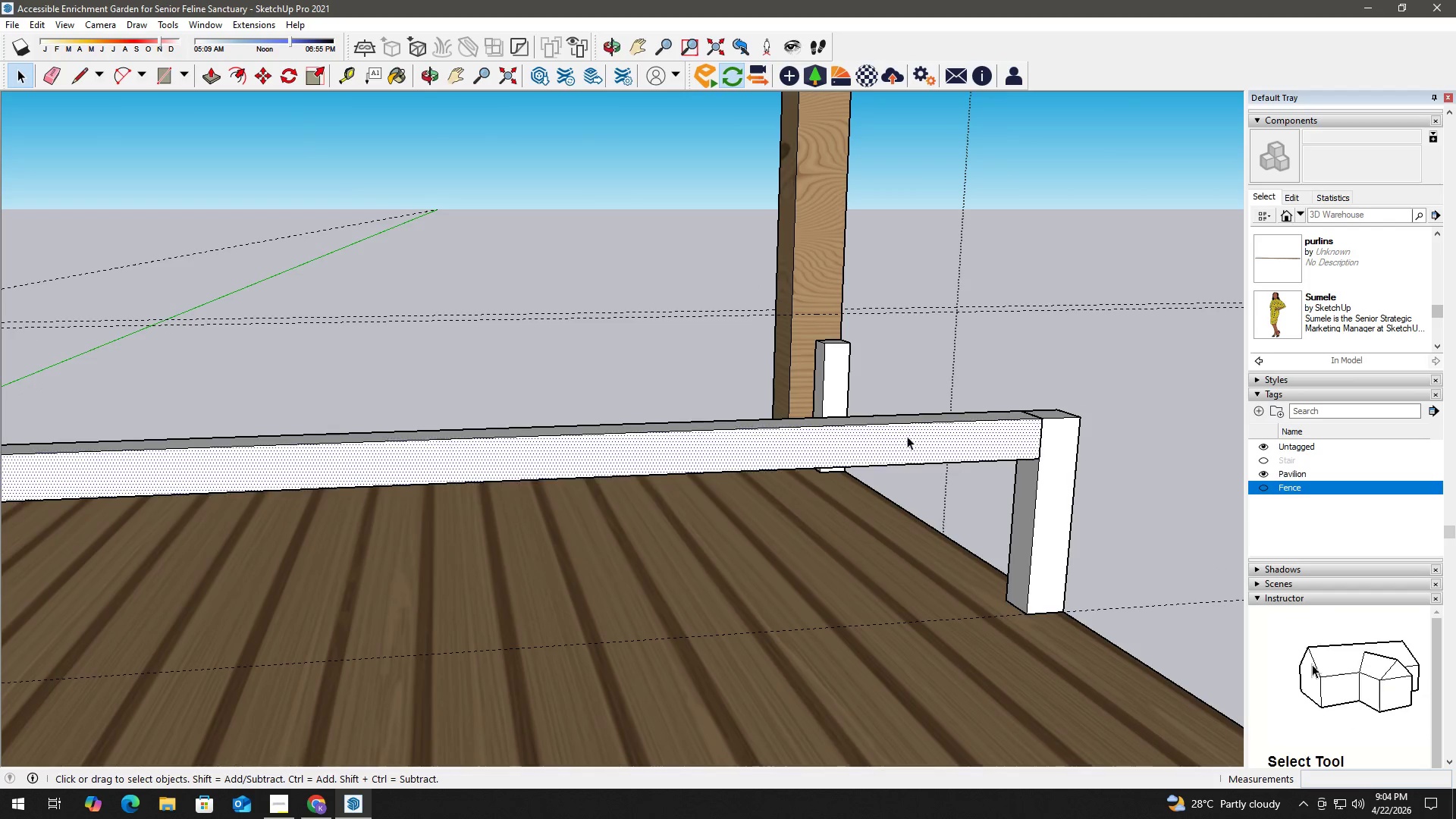 
triple_click([907, 436])
 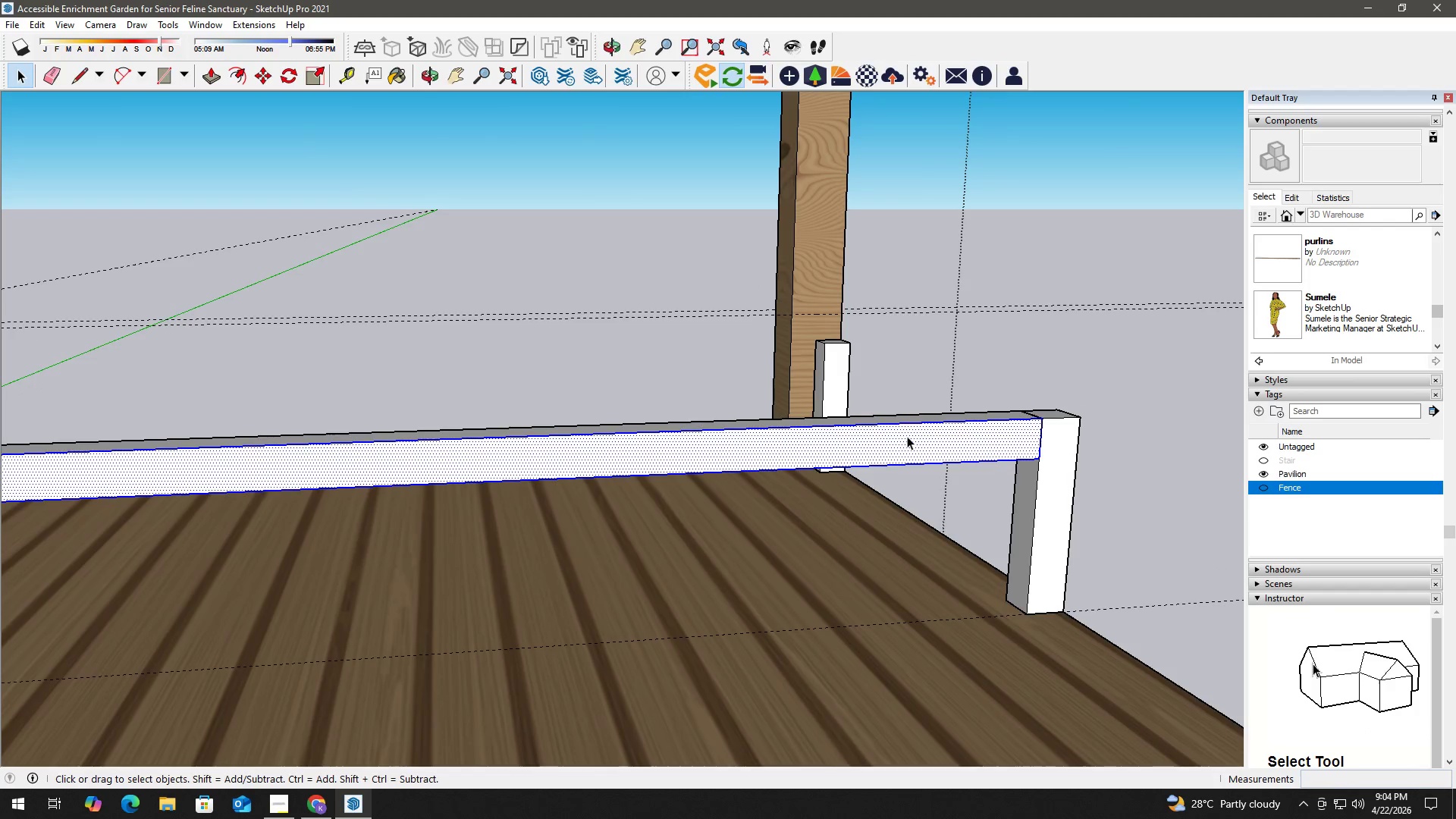 
triple_click([907, 436])
 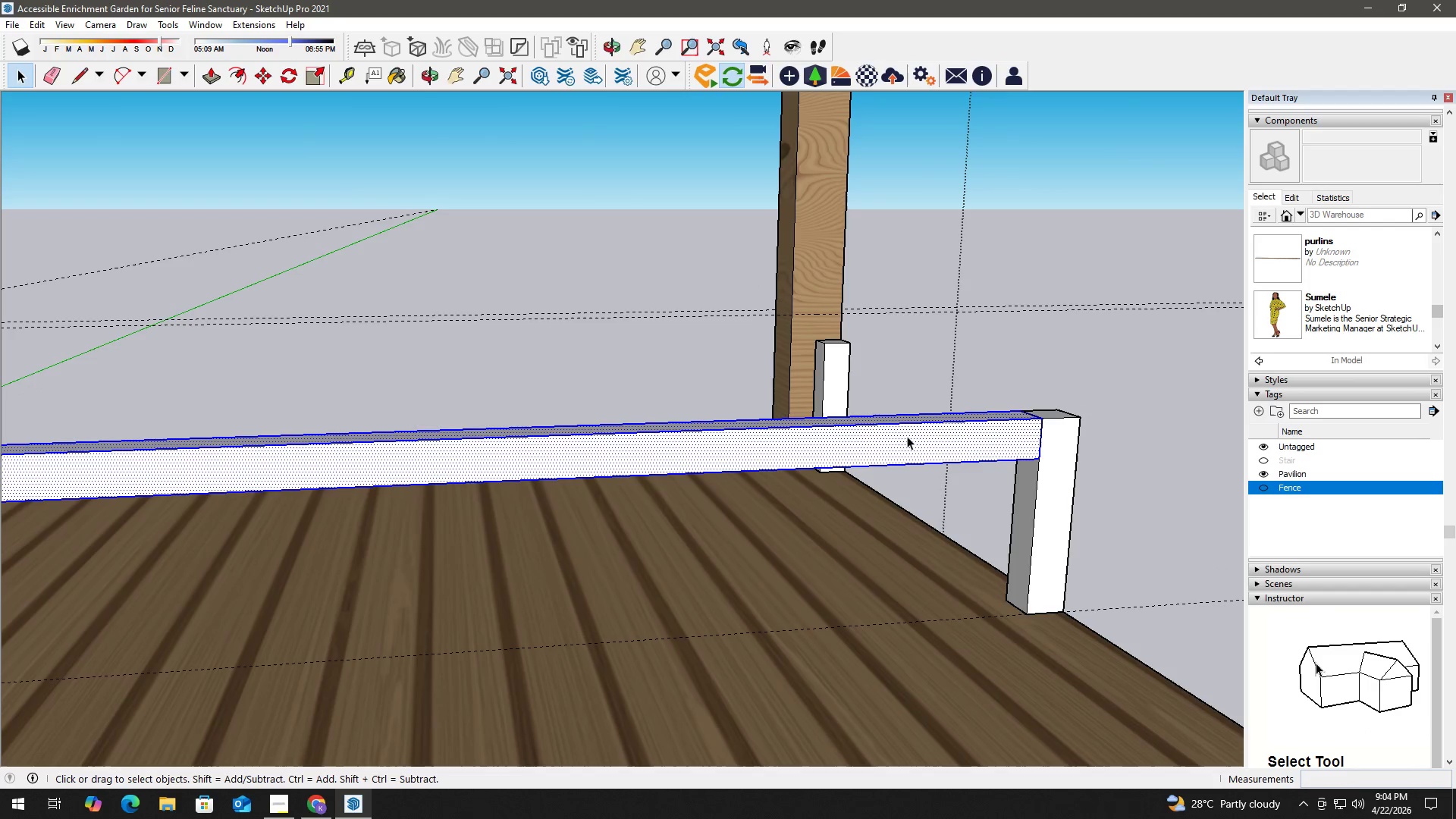 
triple_click([907, 436])
 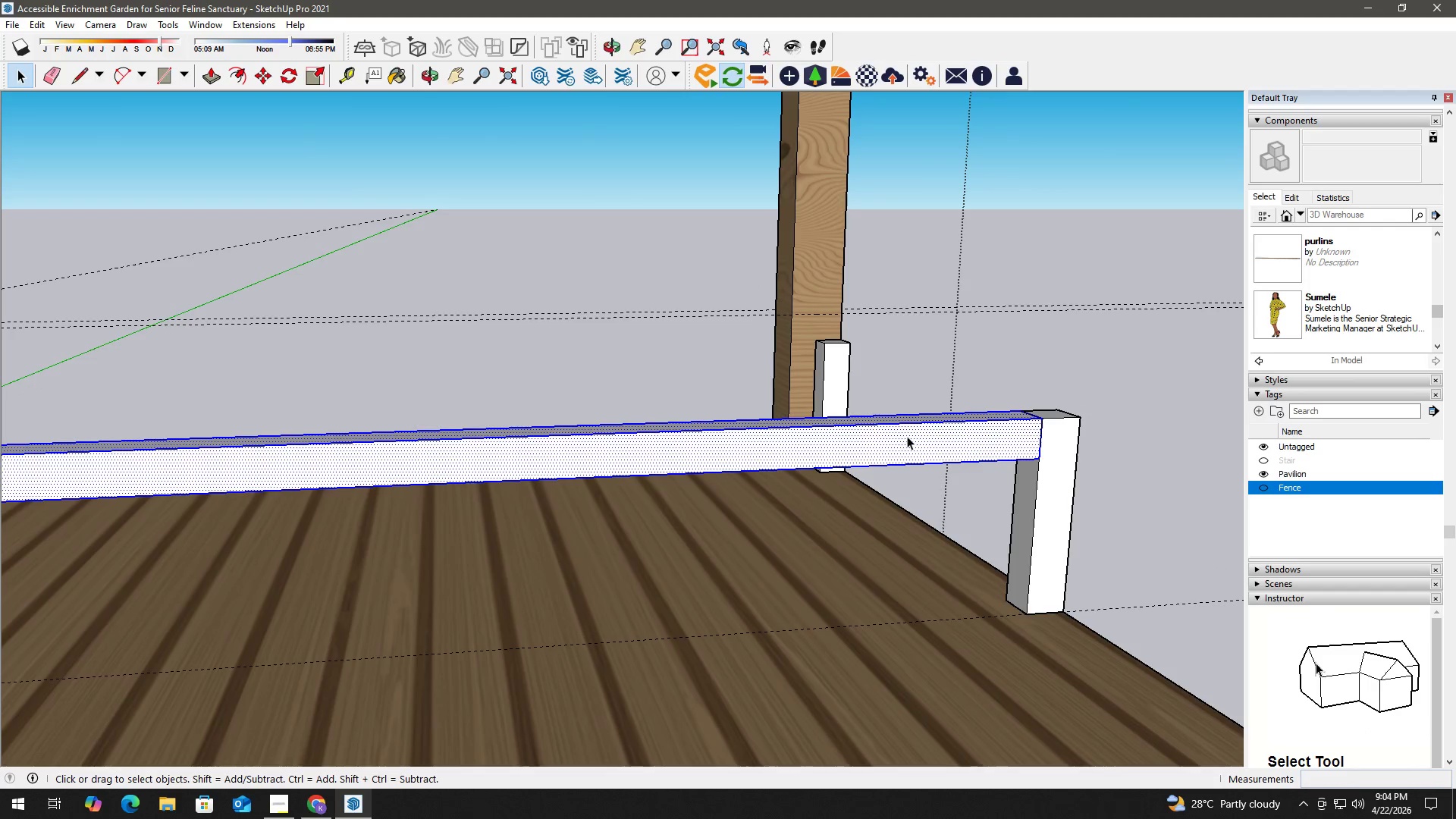 
right_click([907, 436])
 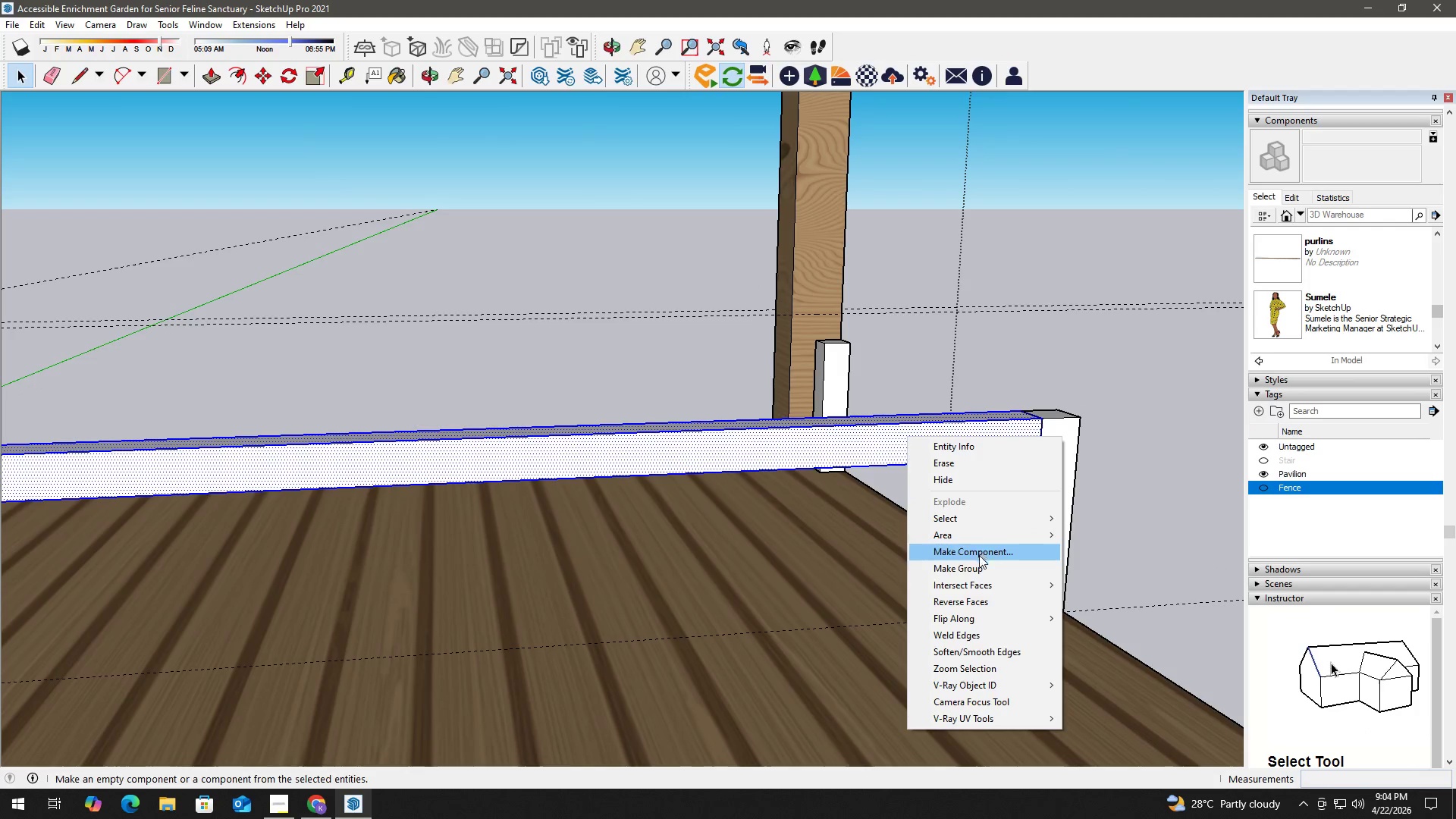 
left_click([982, 567])
 